 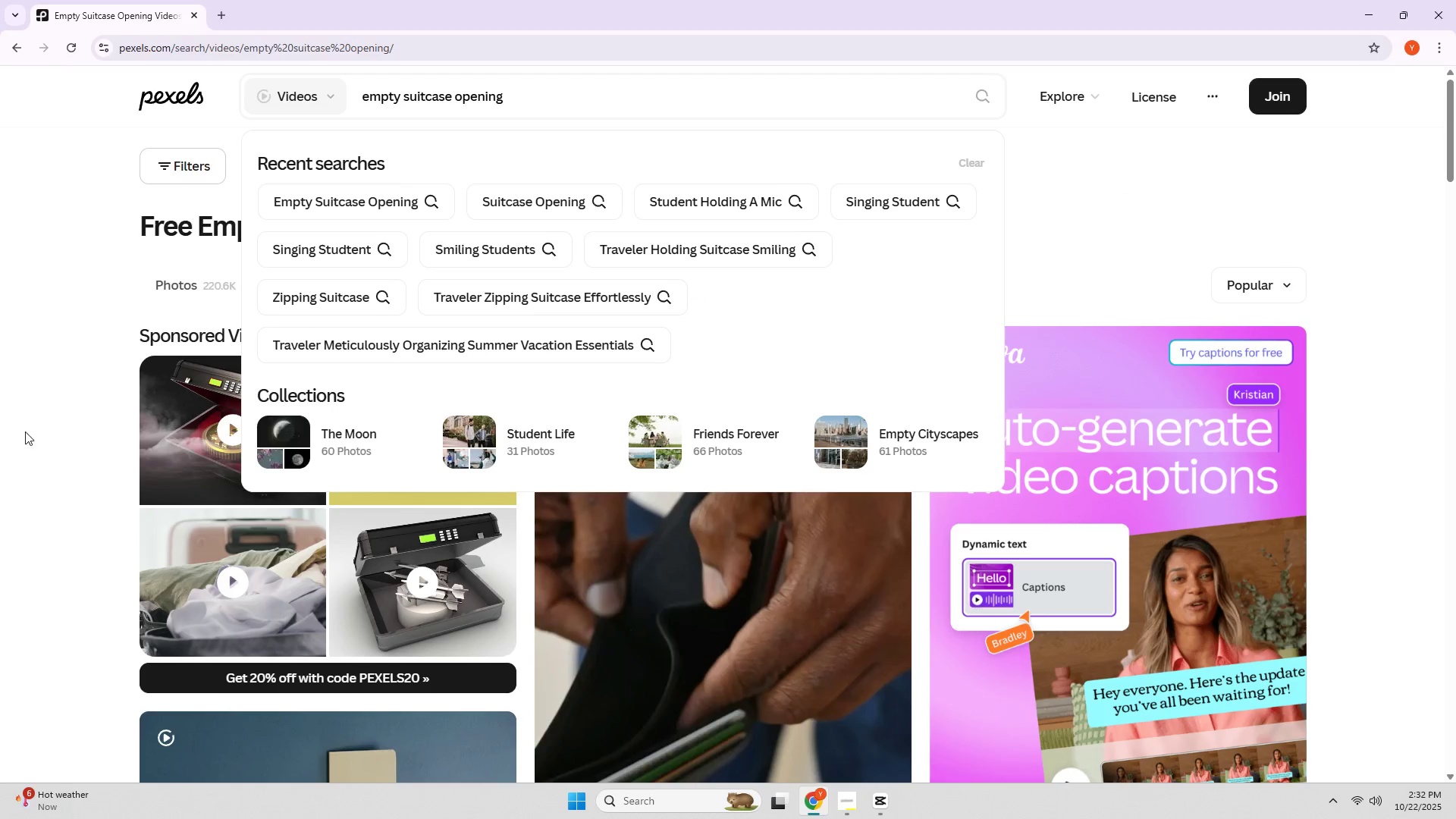 
left_click([70, 180])
 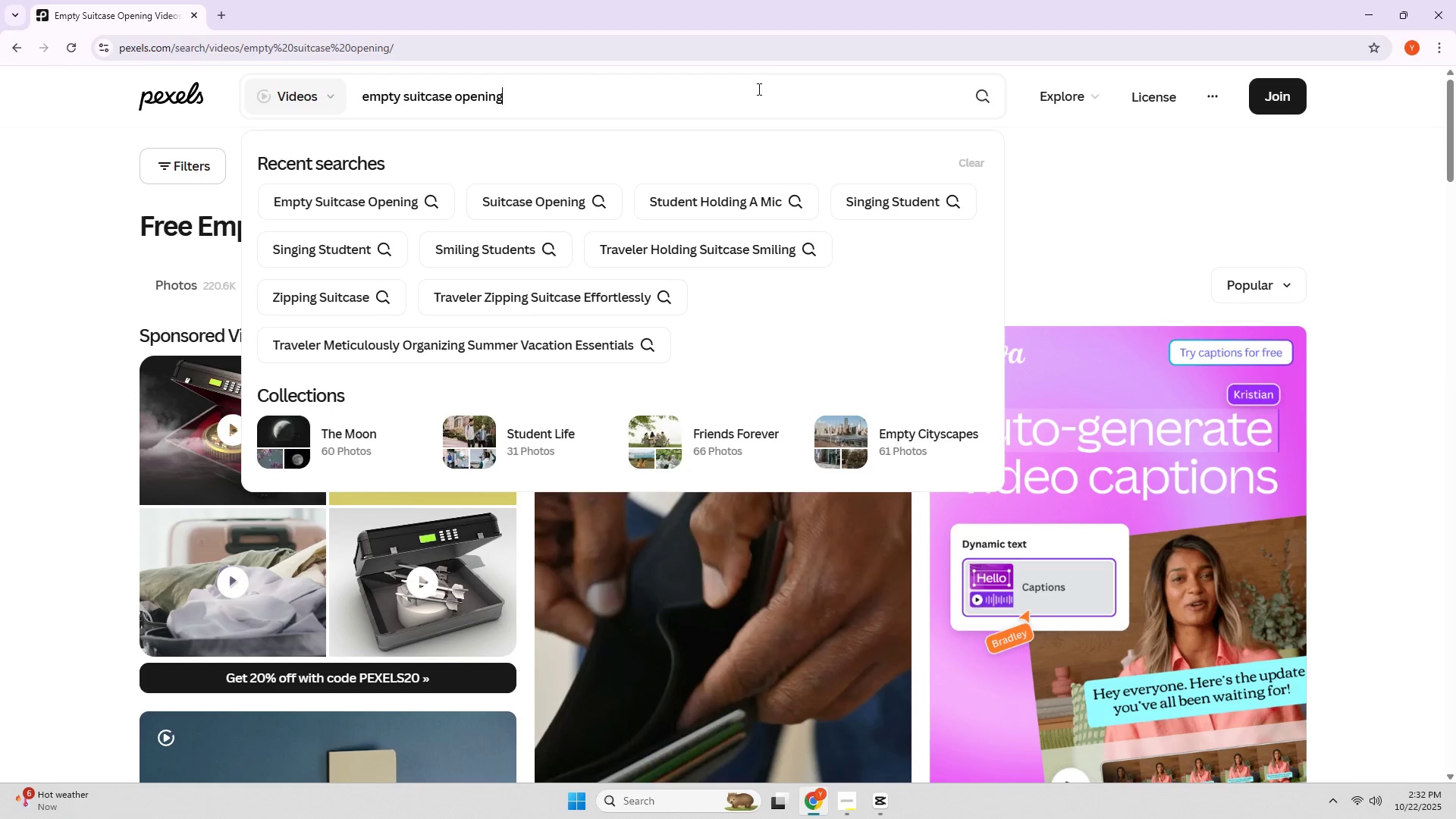 
double_click([916, 105])
 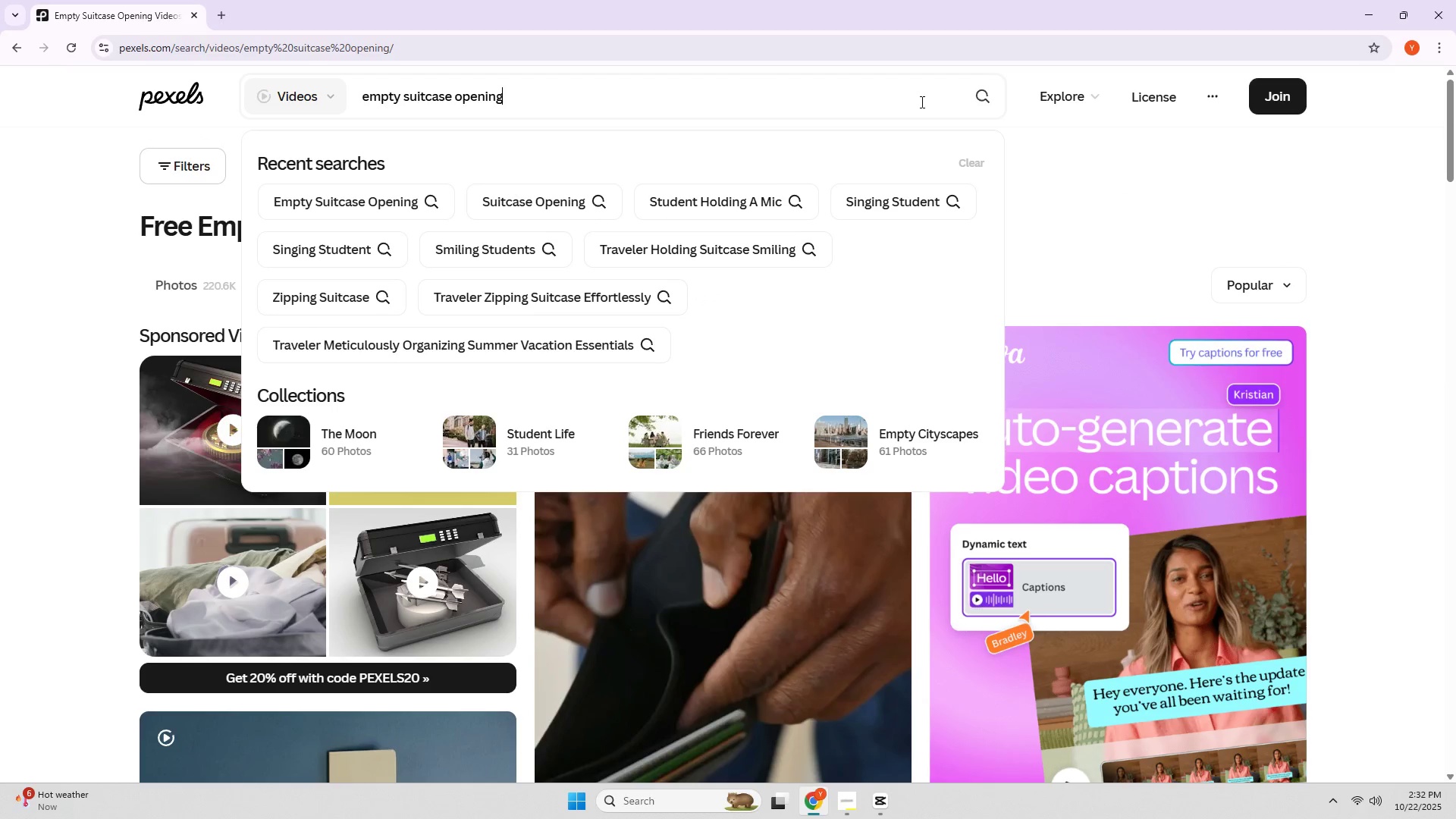 
left_click_drag(start_coordinate=[968, 89], to_coordinate=[977, 92])
 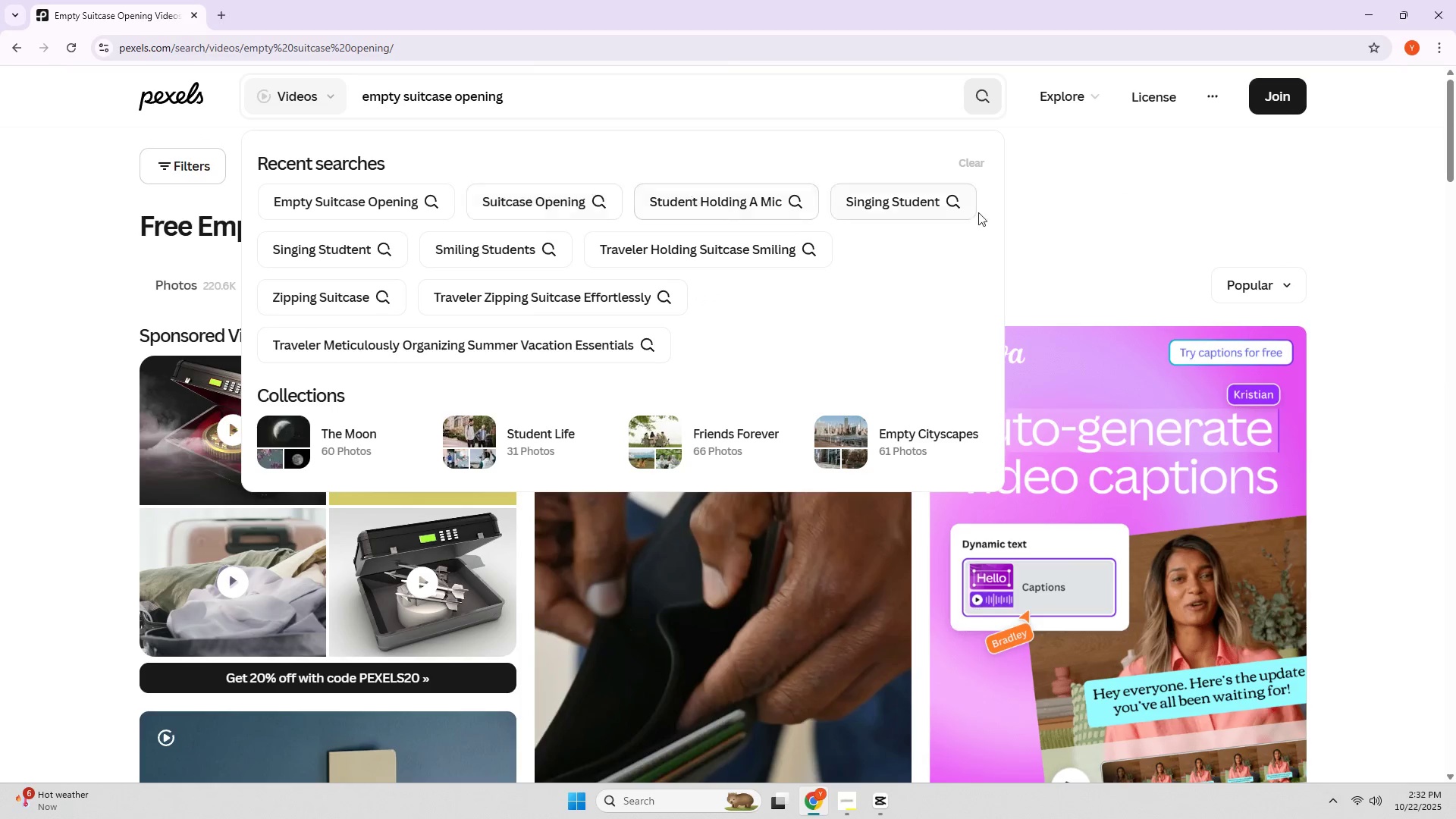 
left_click([1039, 225])
 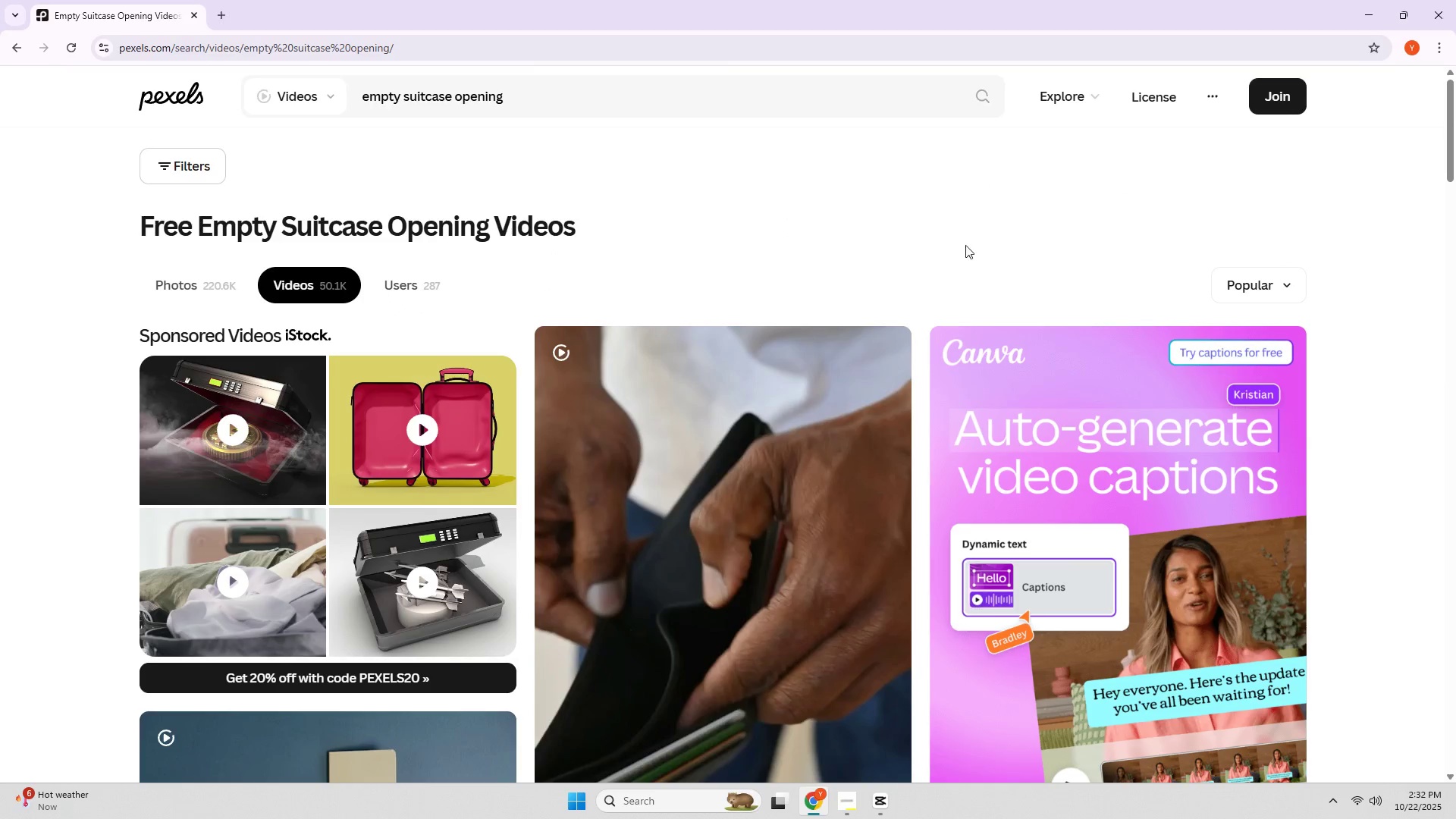 
scroll: coordinate [472, 334], scroll_direction: down, amount: 14.0
 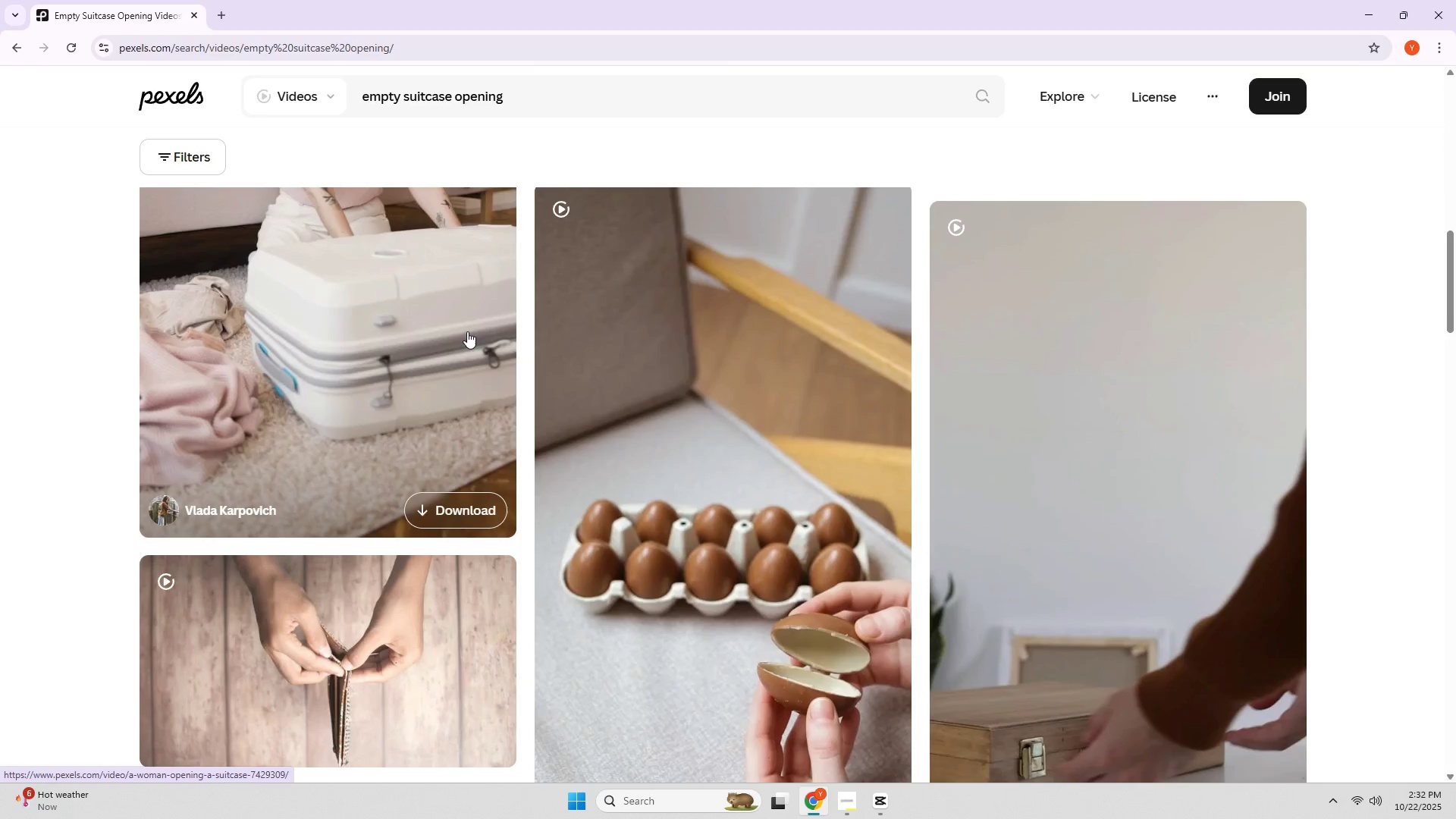 
scroll: coordinate [452, 333], scroll_direction: none, amount: 0.0
 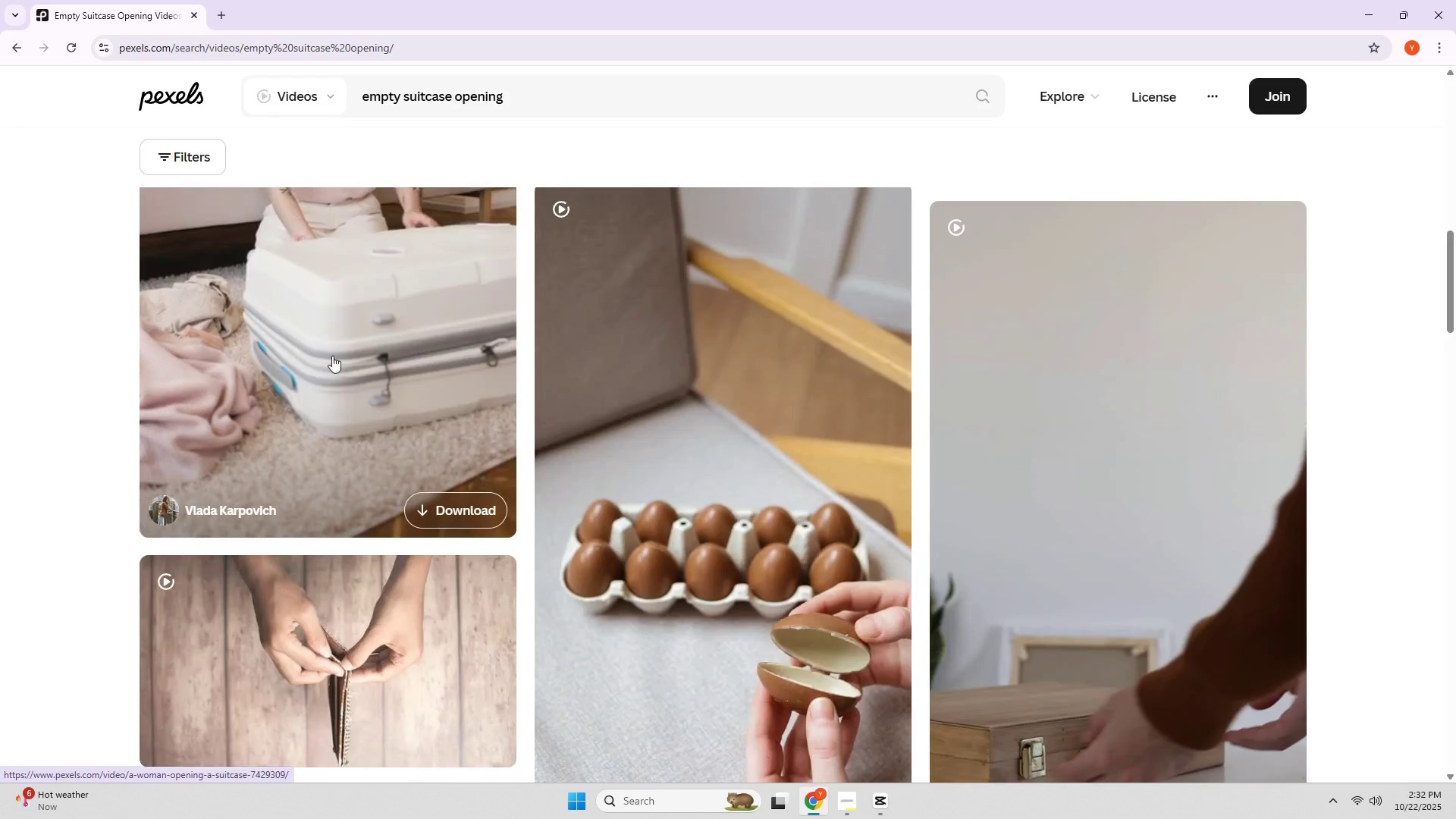 
left_click([326, 356])
 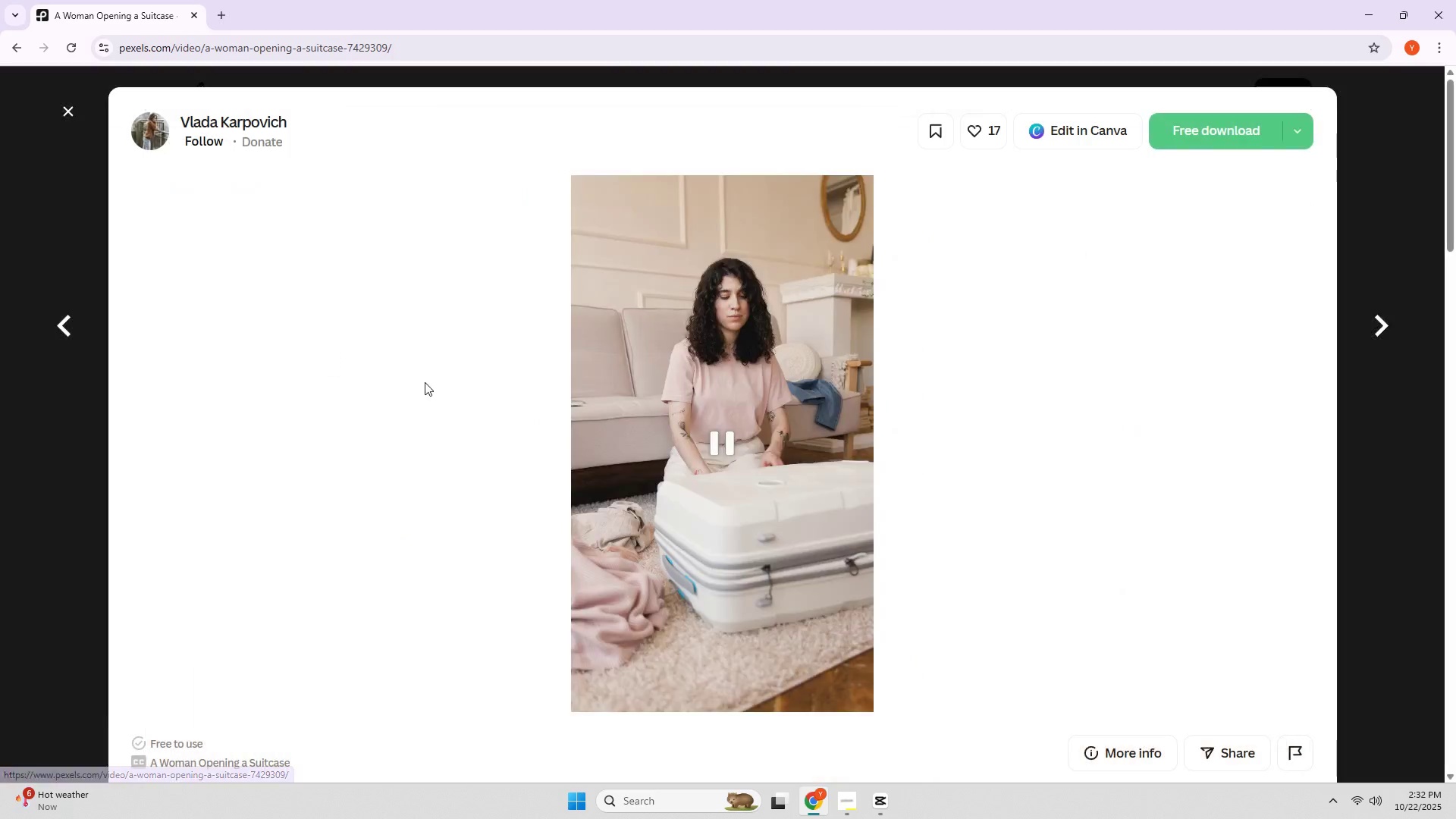 
scroll: coordinate [383, 362], scroll_direction: down, amount: 25.0
 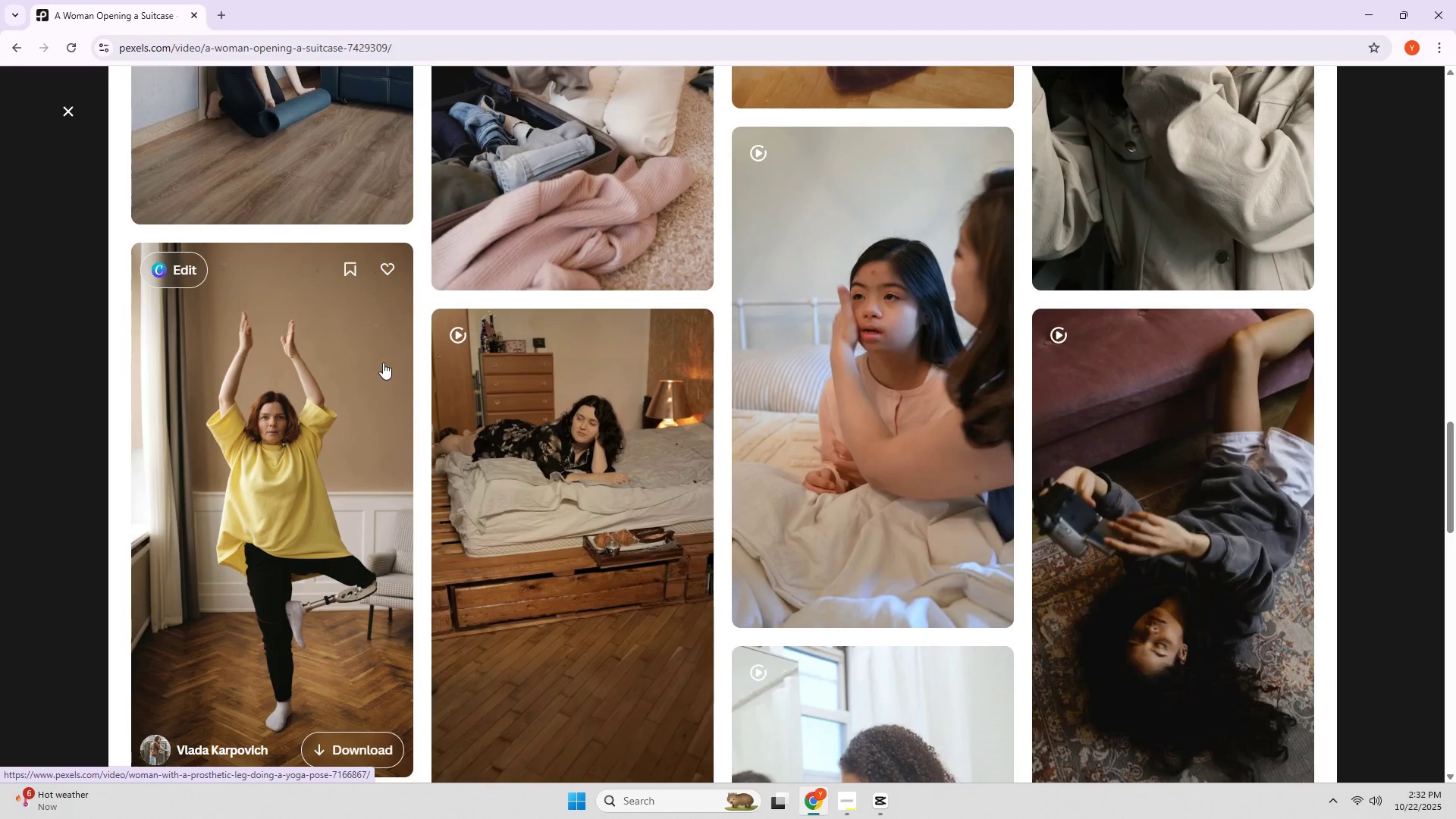 
scroll: coordinate [400, 354], scroll_direction: up, amount: 26.0
 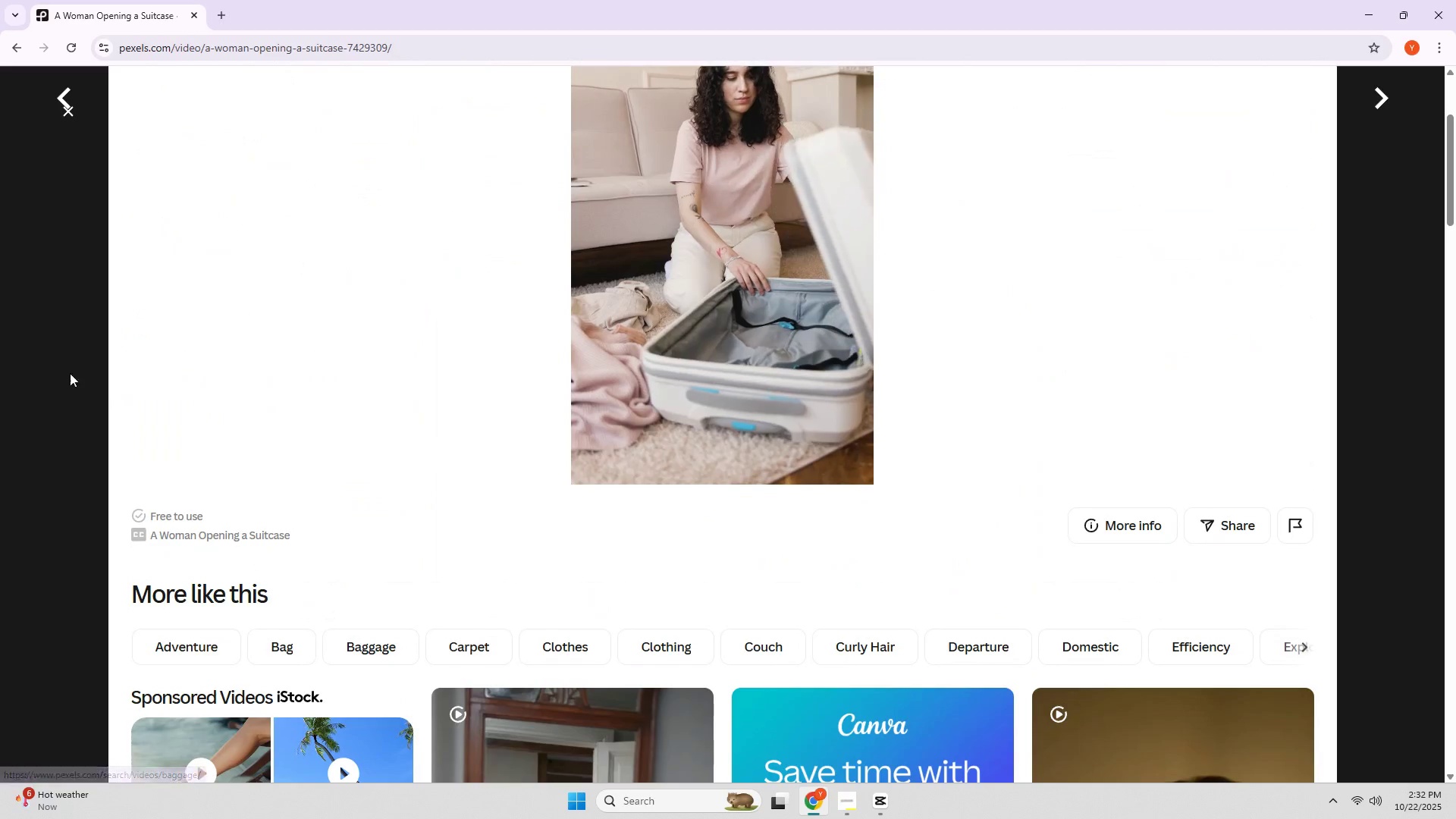 
left_click([0, 390])
 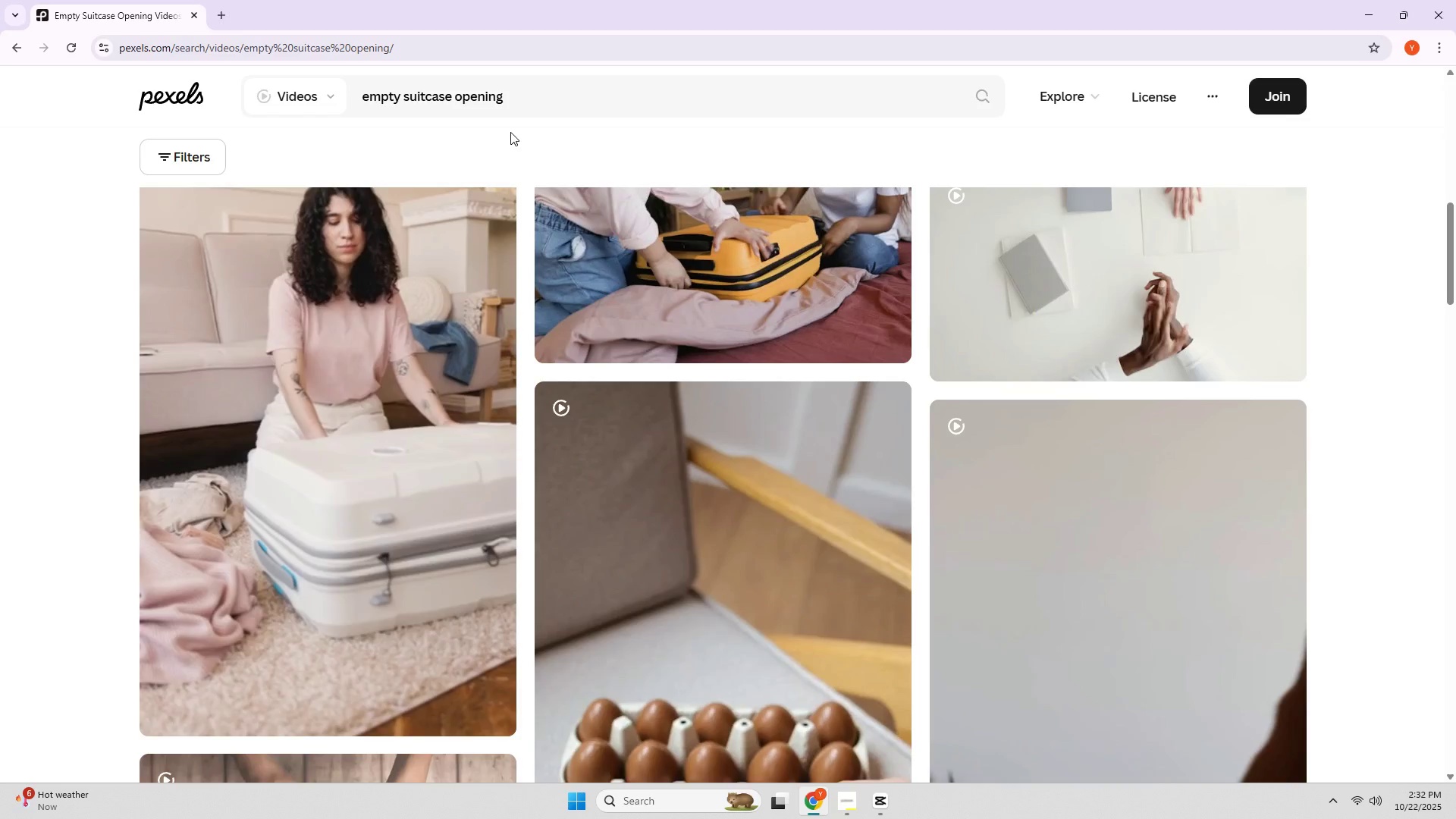 
scroll: coordinate [511, 143], scroll_direction: up, amount: 5.0
 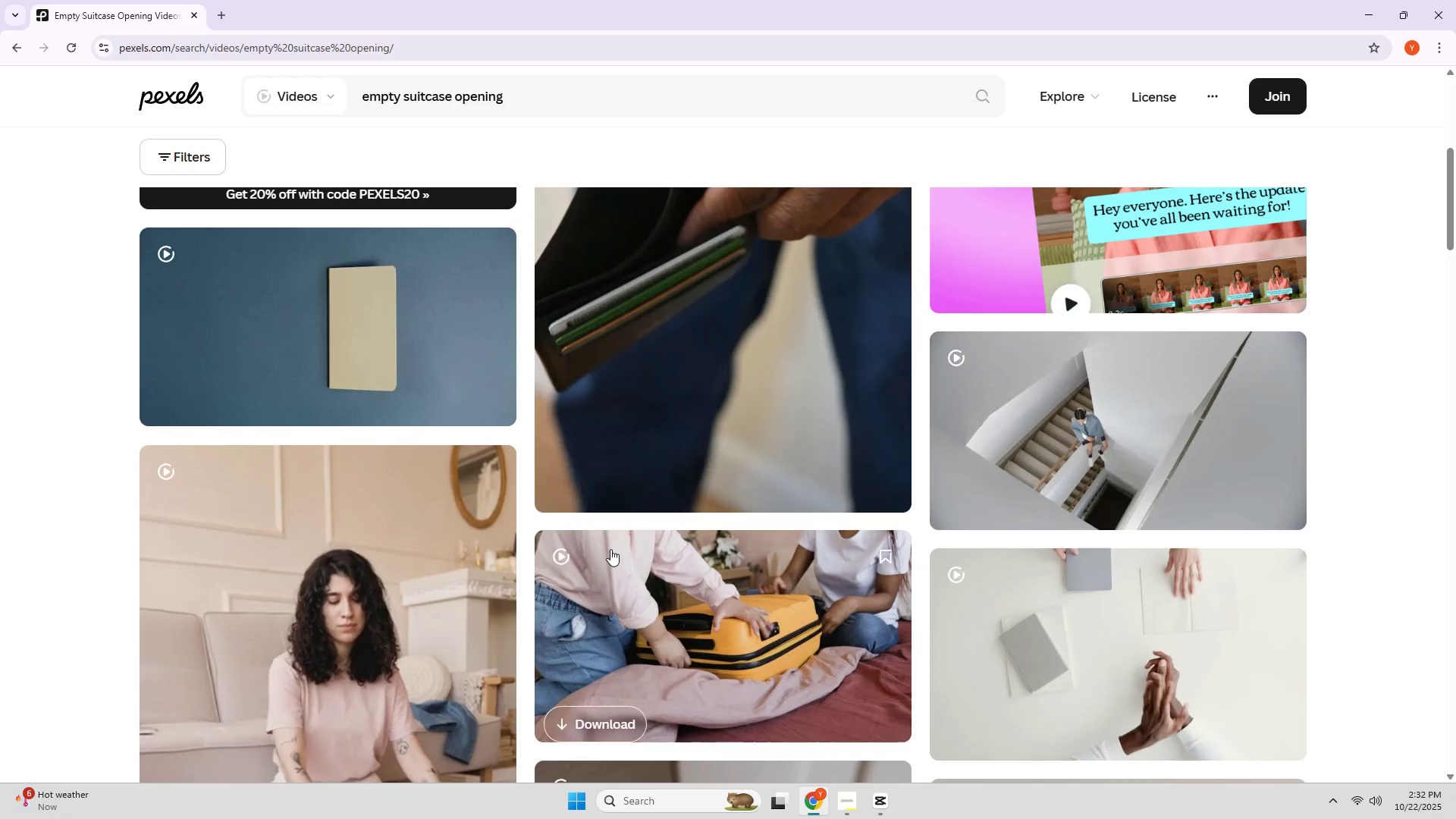 
left_click([613, 591])
 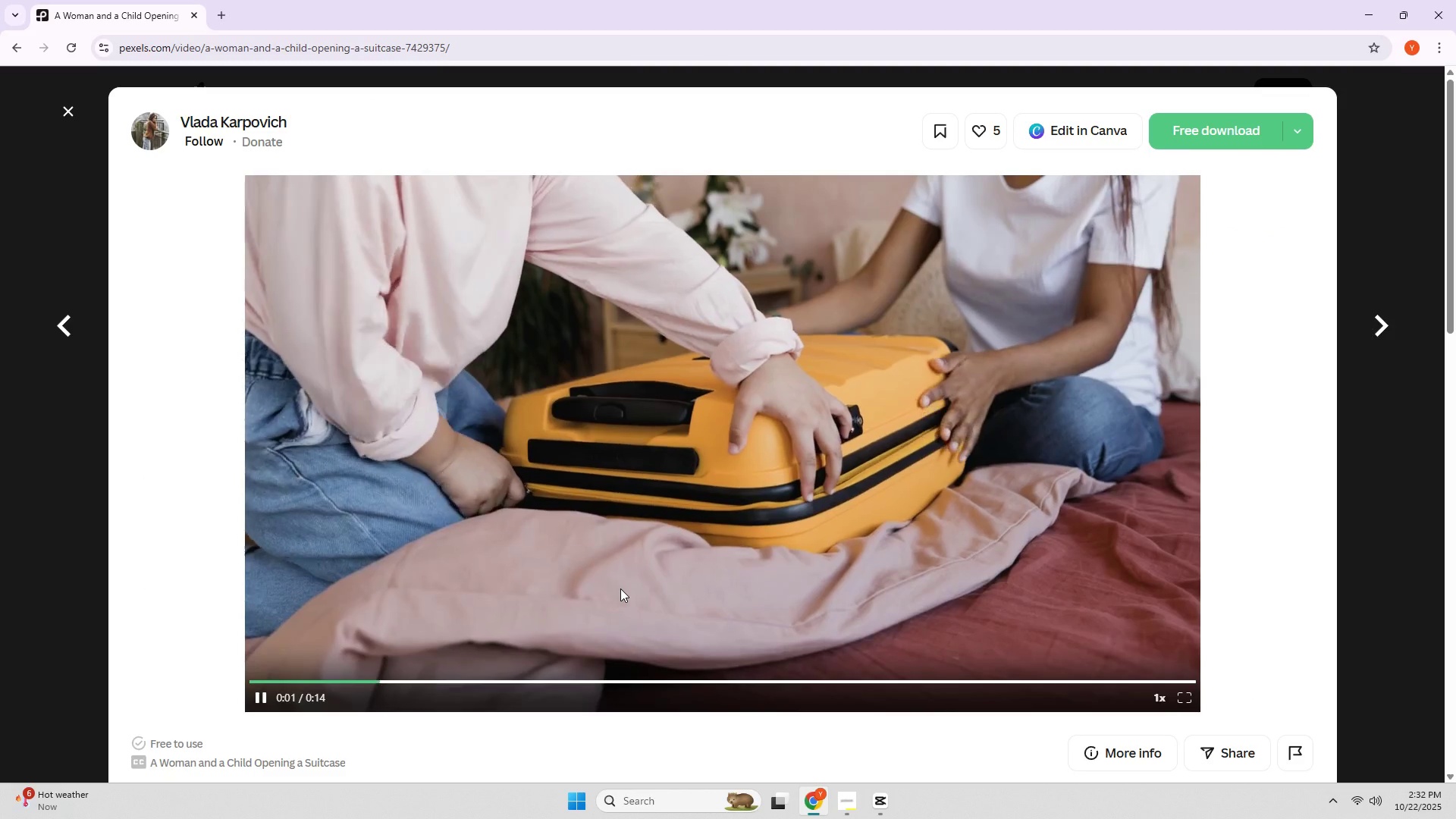 
scroll: coordinate [623, 554], scroll_direction: down, amount: 7.0
 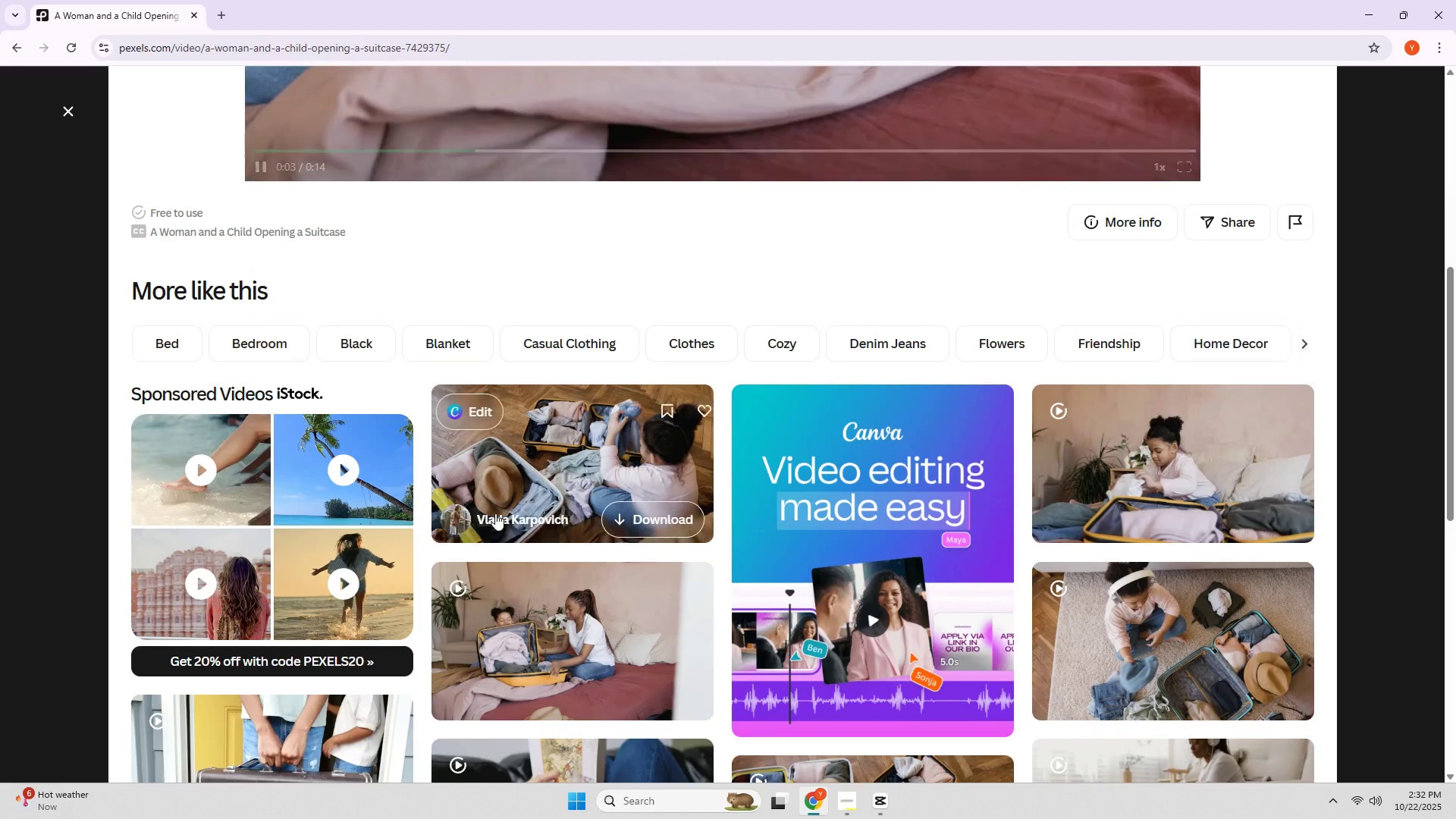 
mouse_move([477, 505])
 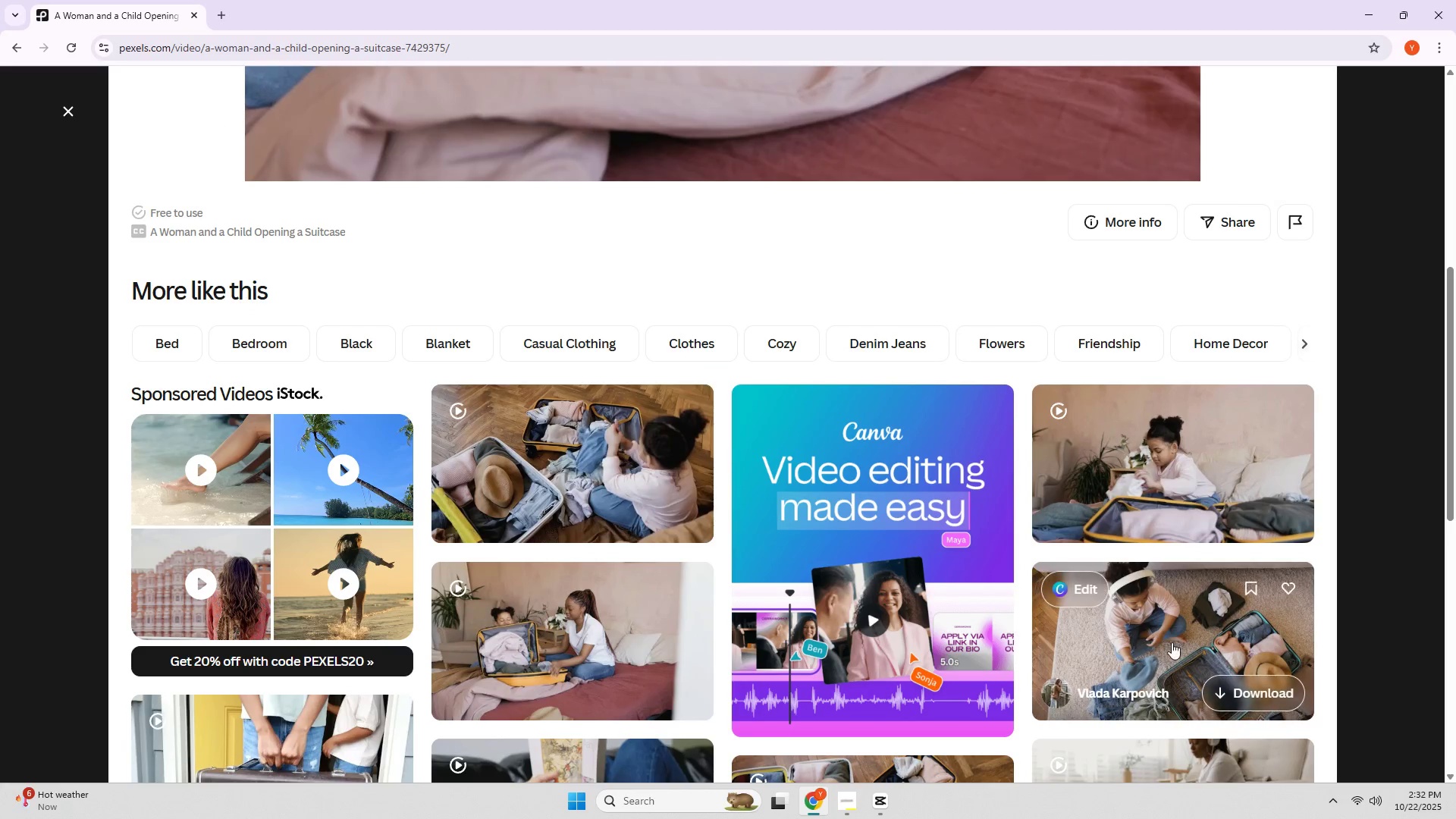 
left_click([1172, 641])
 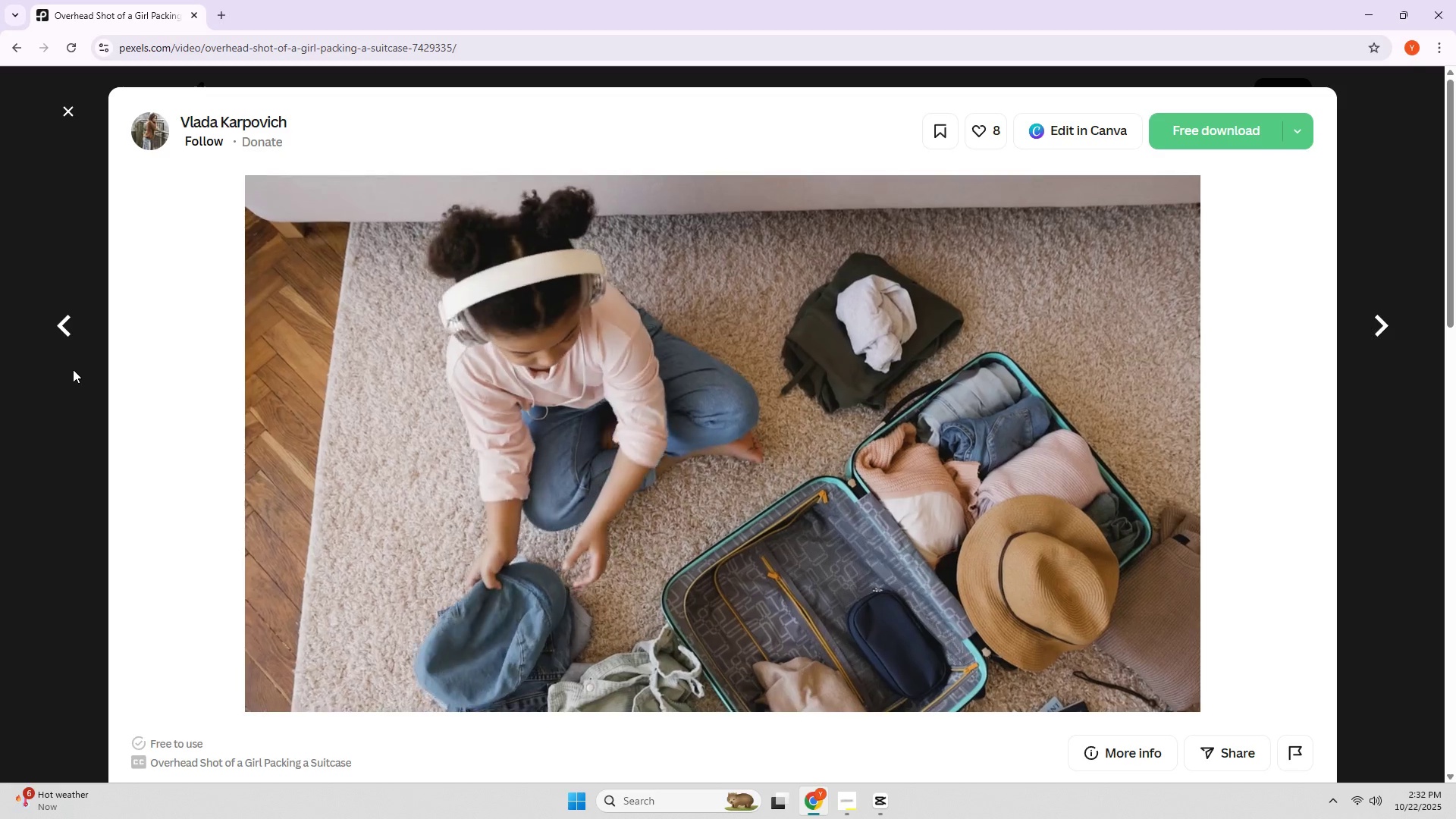 
left_click([73, 369])
 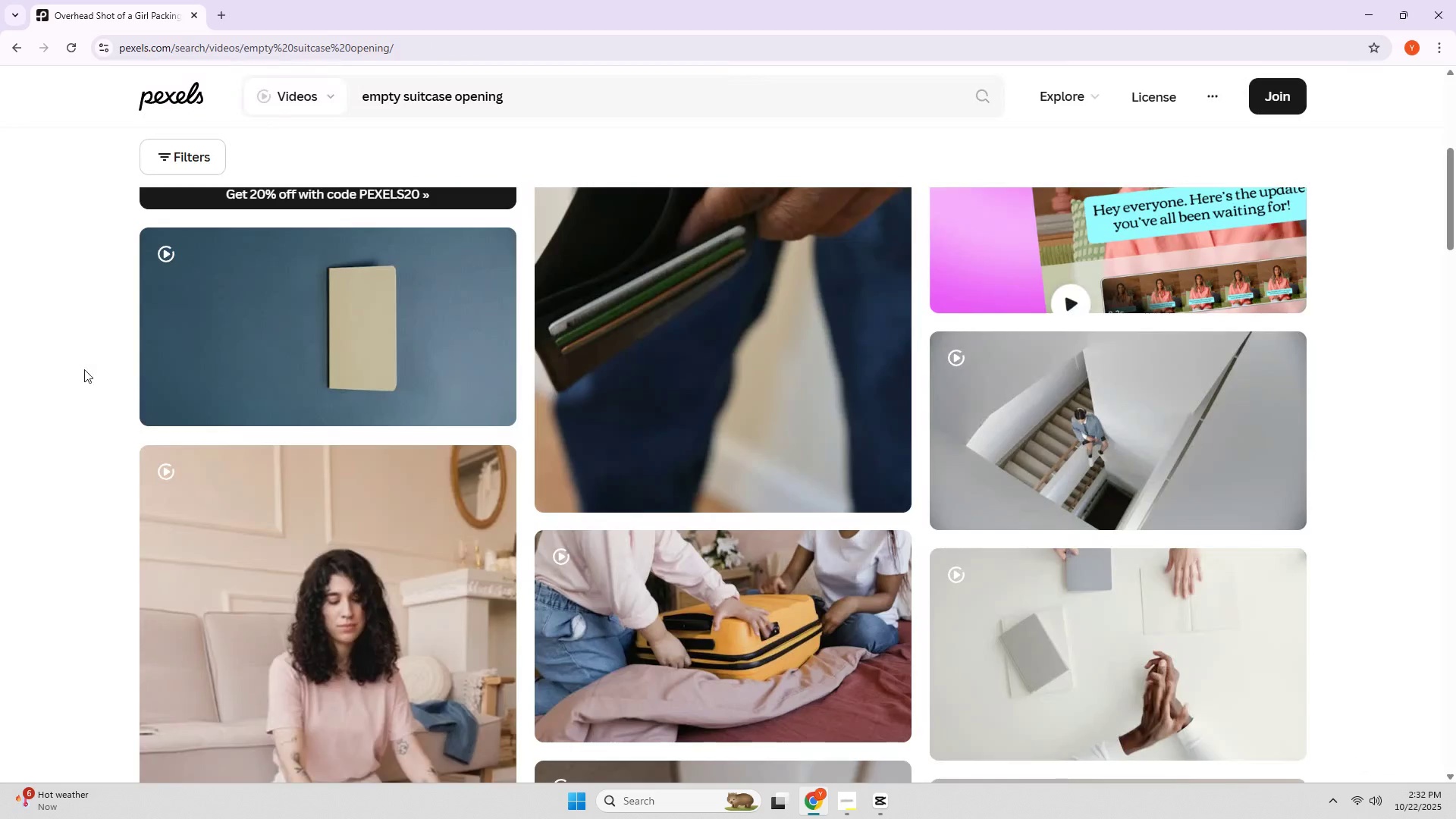 
scroll: coordinate [488, 366], scroll_direction: up, amount: 5.0
 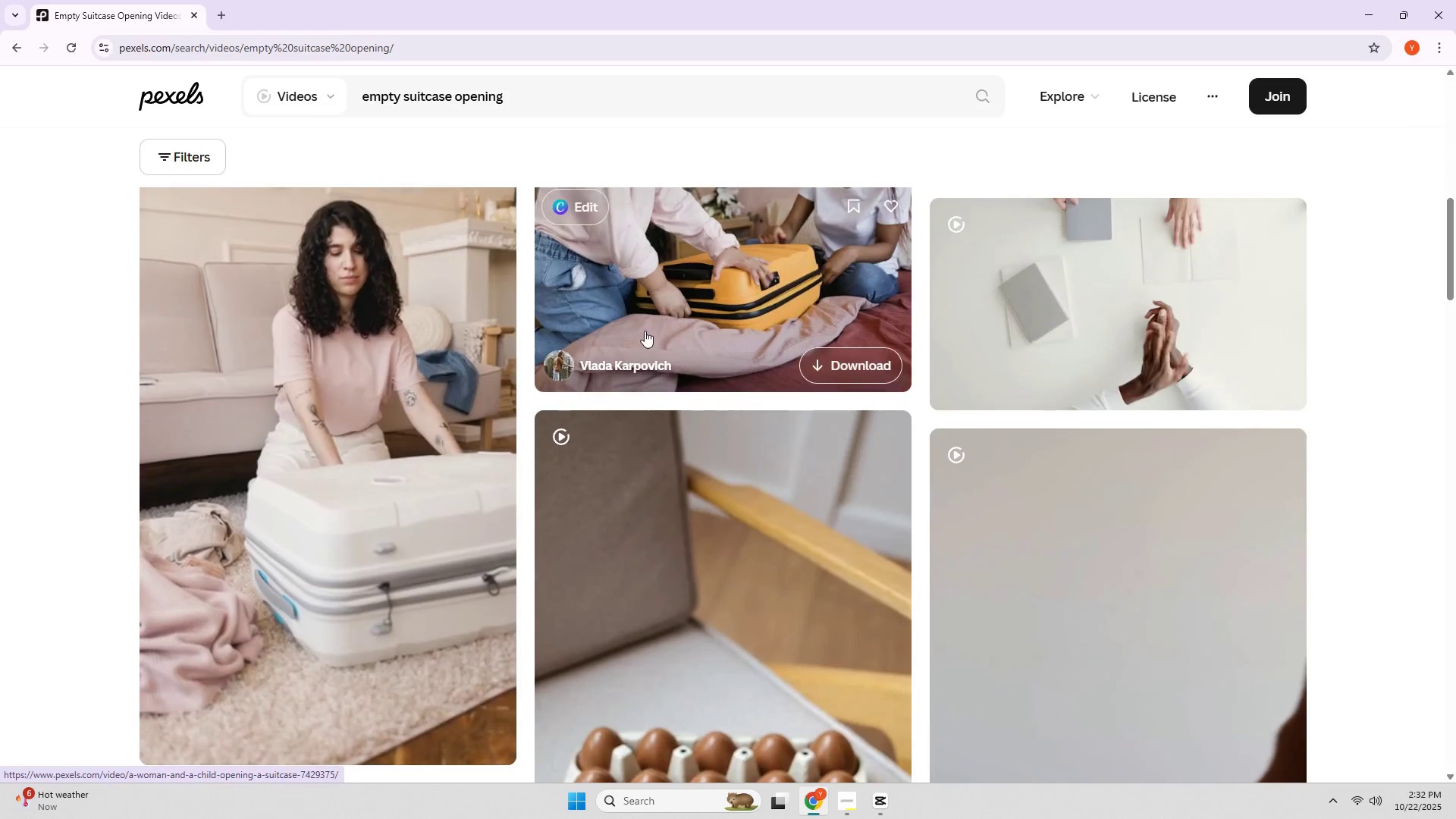 
left_click([682, 300])
 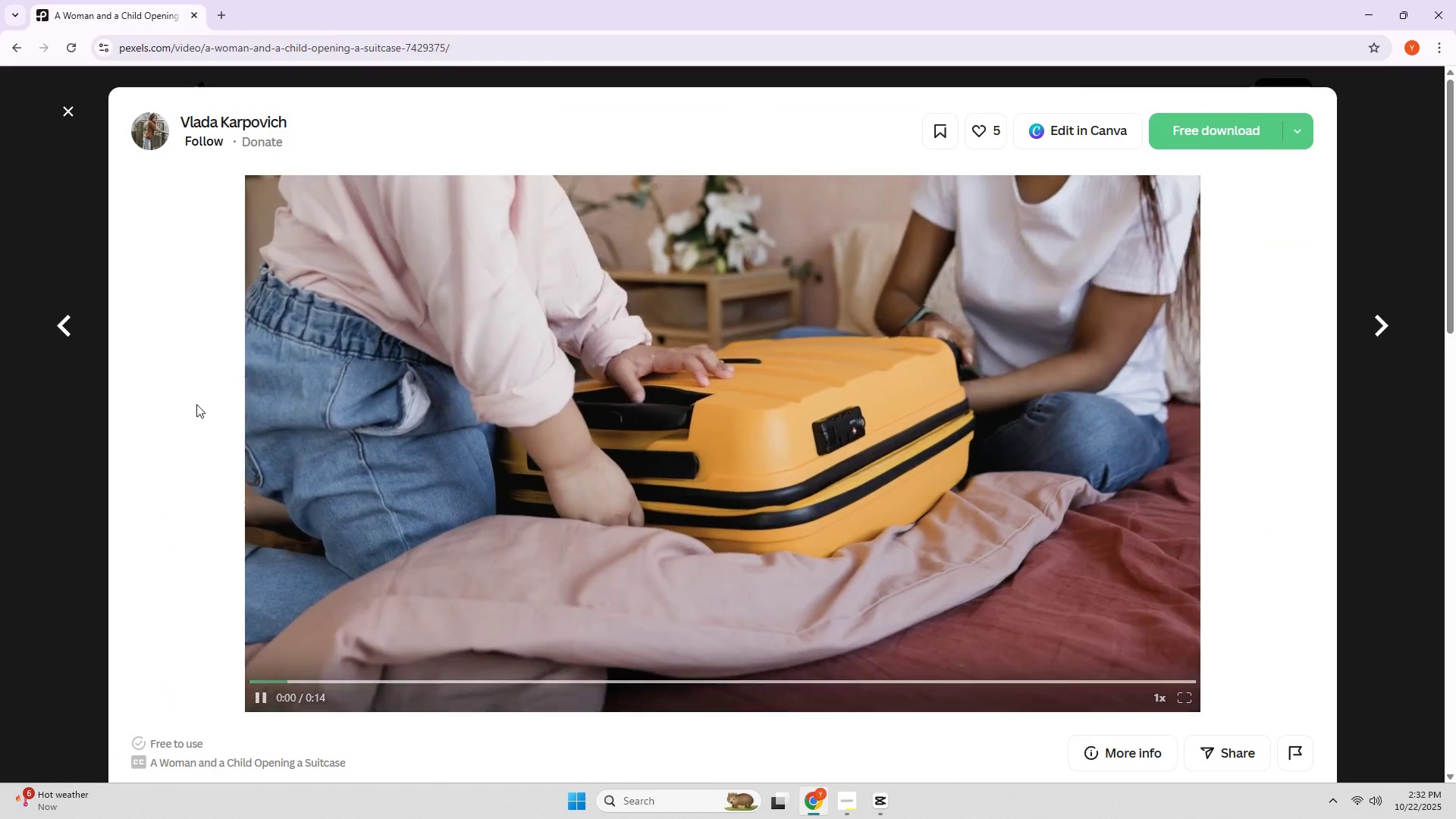 
scroll: coordinate [446, 402], scroll_direction: down, amount: 5.0
 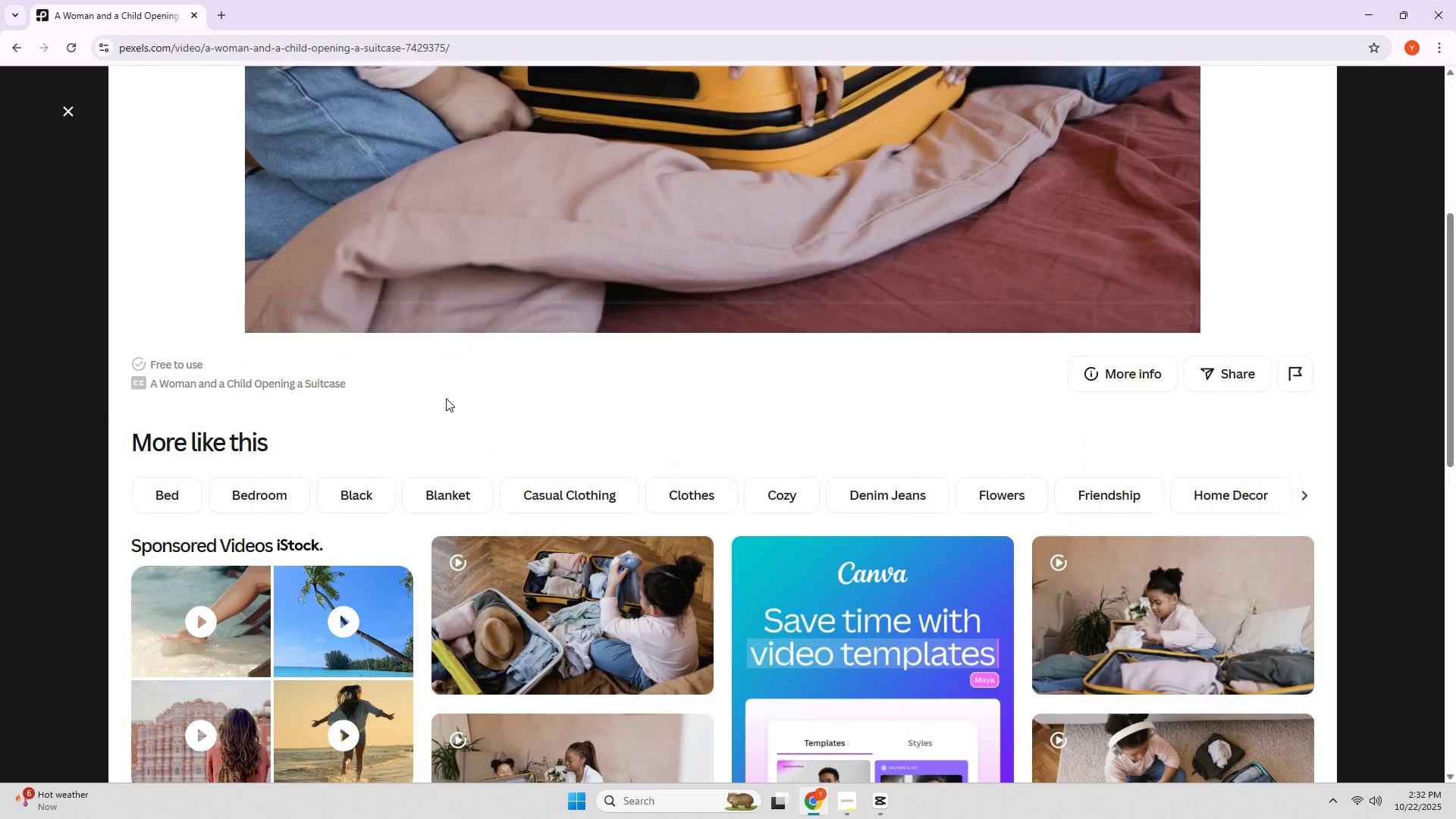 
scroll: coordinate [930, 212], scroll_direction: up, amount: 6.0
 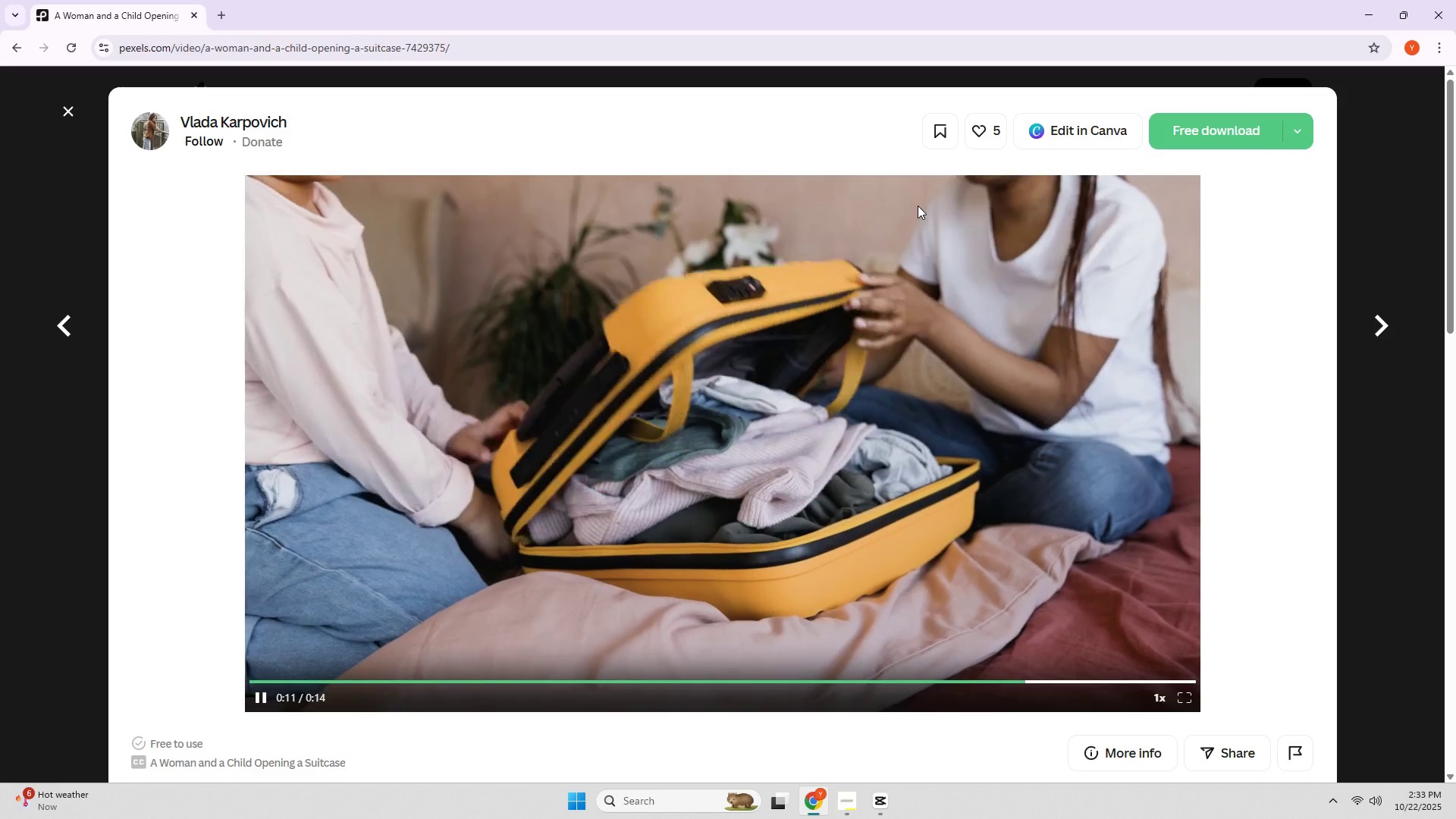 
wait(5.69)
 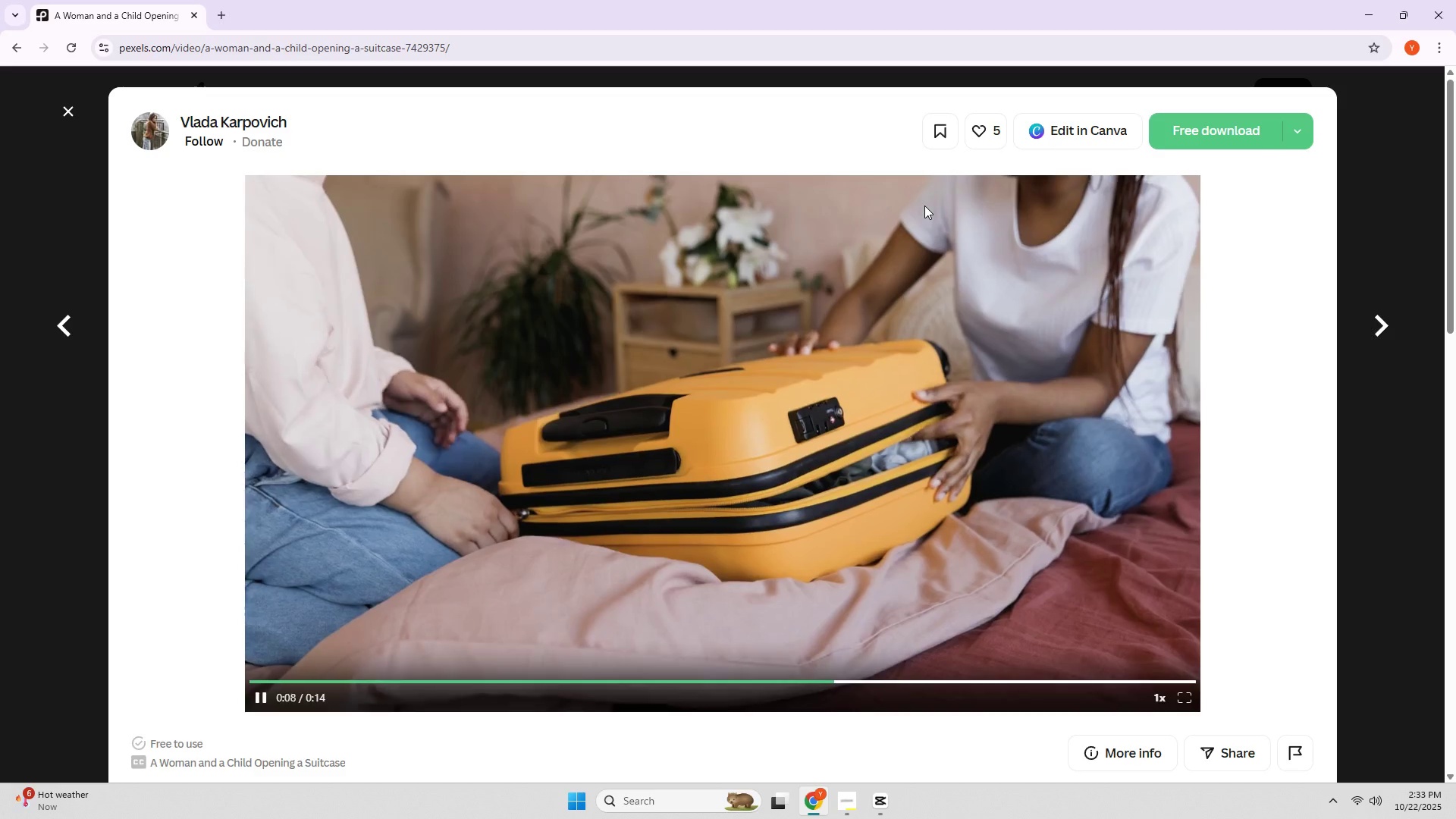 
left_click([1196, 135])
 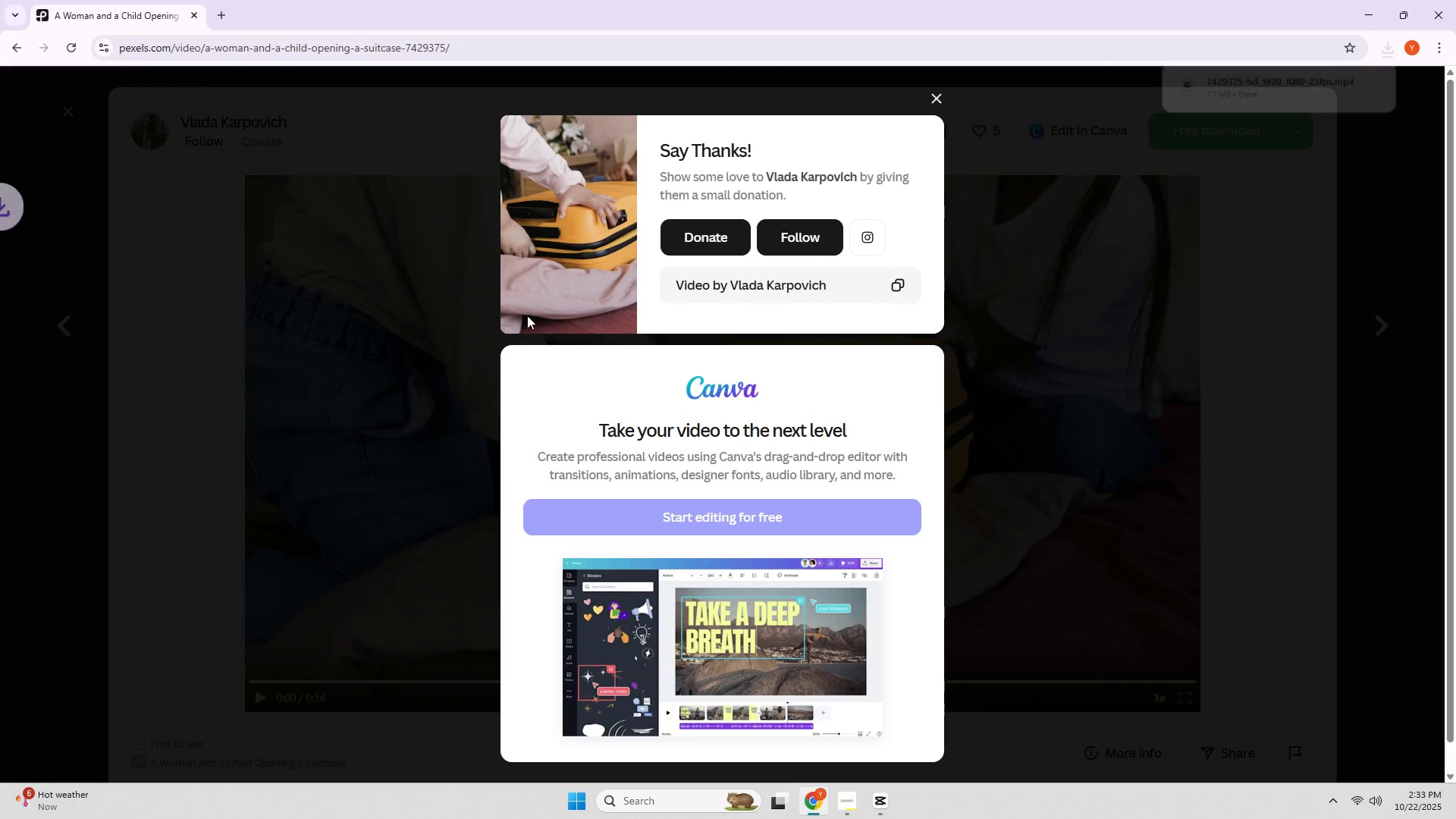 
left_click([24, 407])
 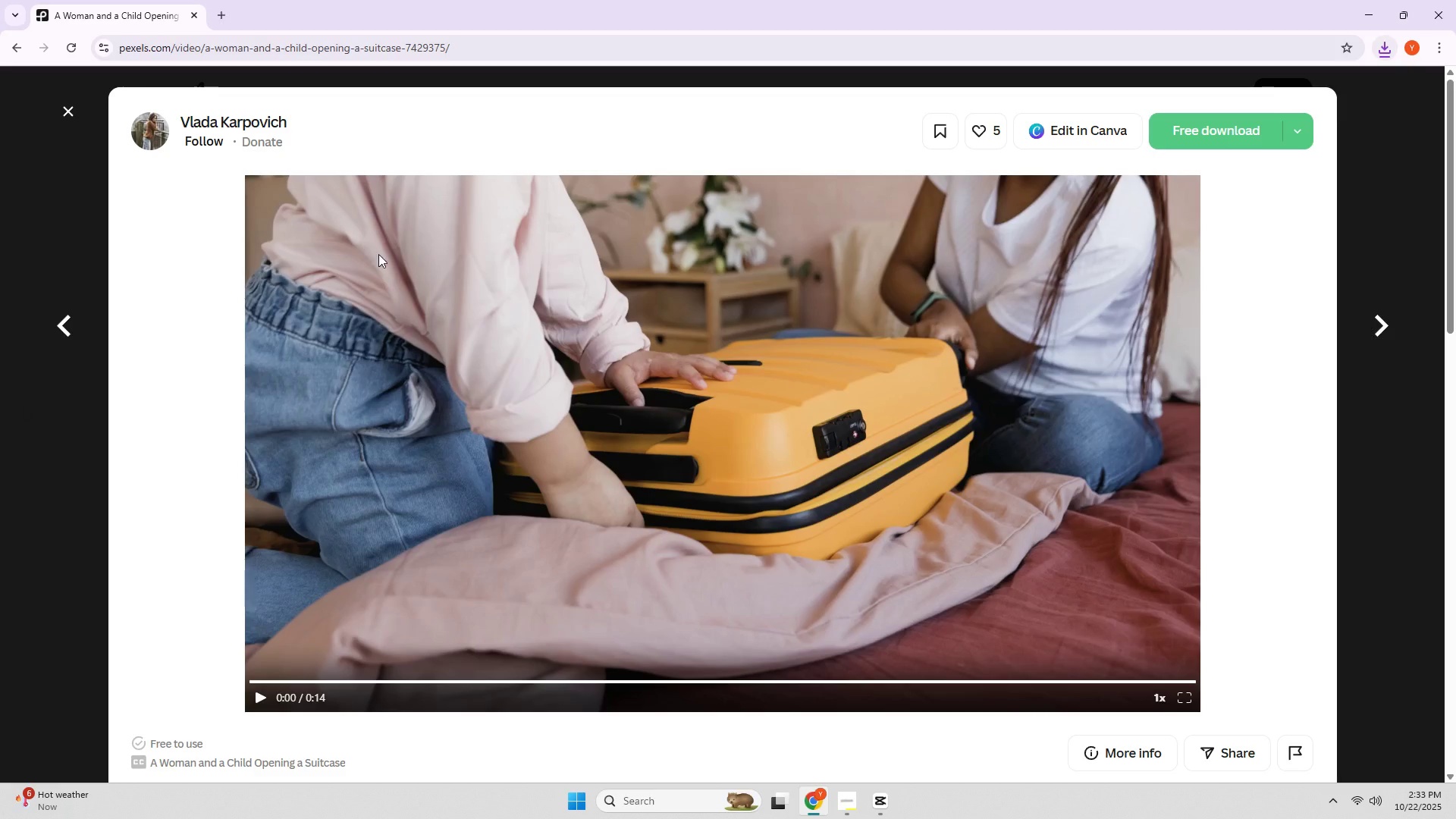 
left_click([2, 376])
 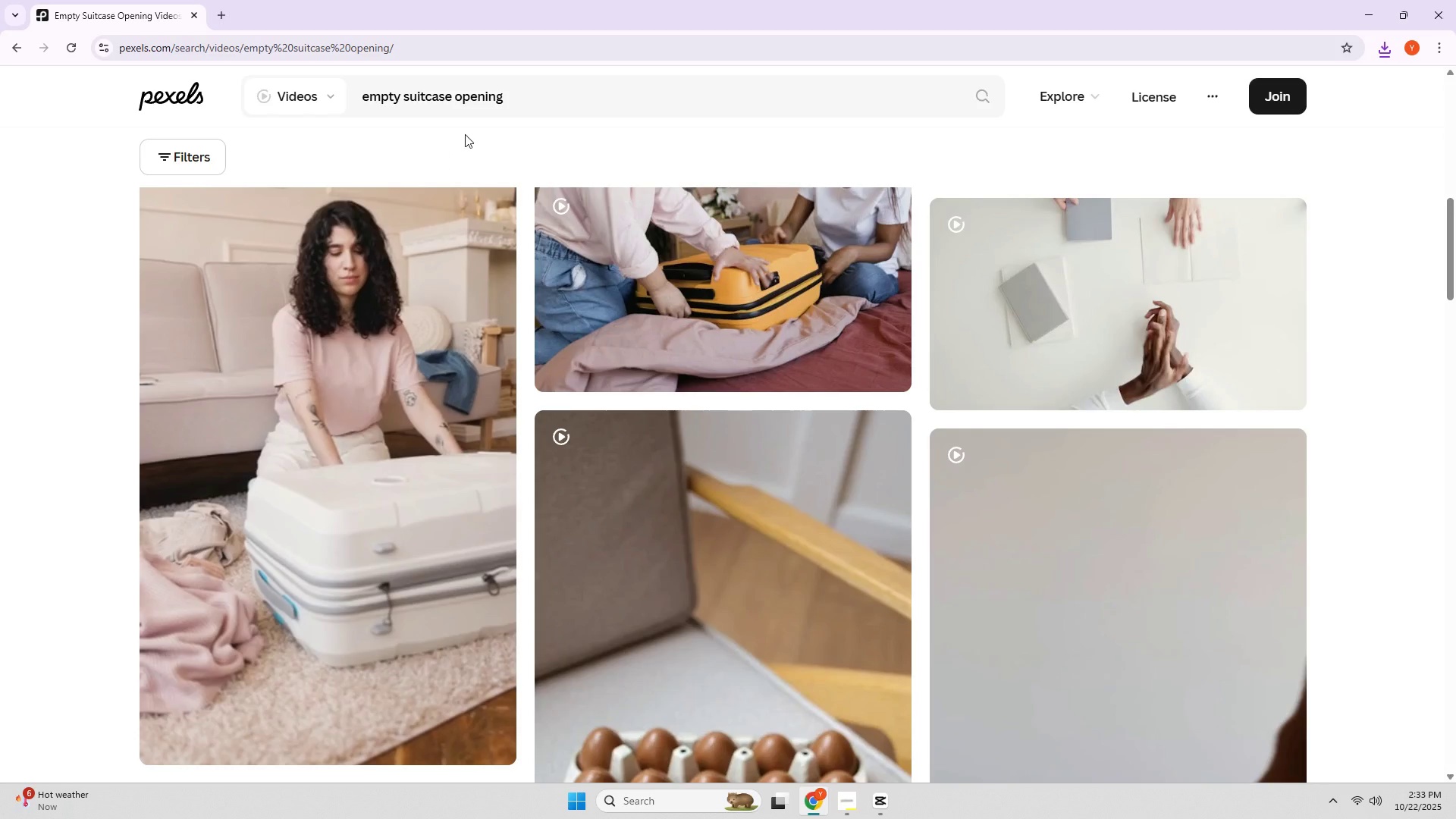 
left_click_drag(start_coordinate=[541, 95], to_coordinate=[297, 130])
 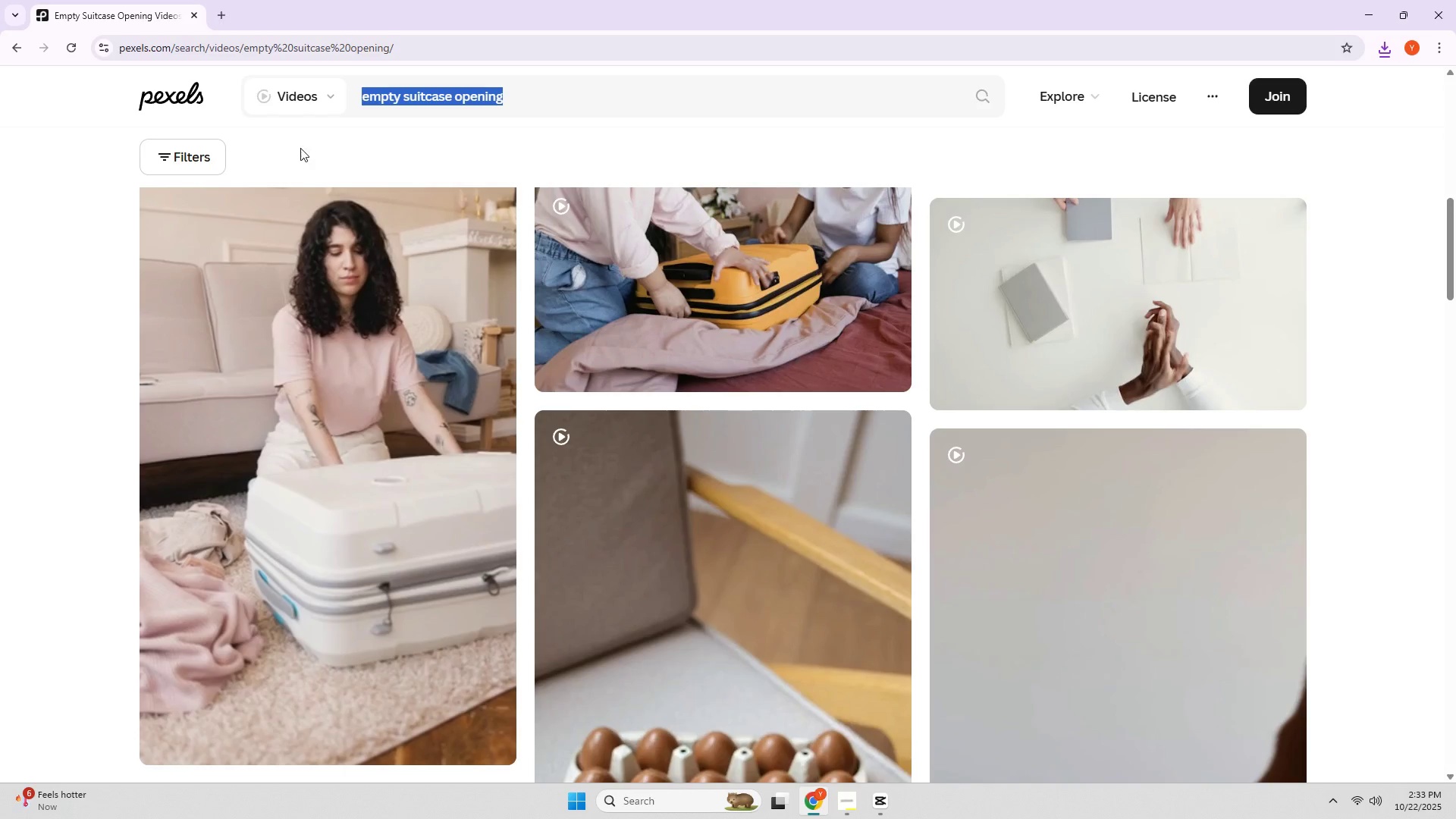 
scroll: coordinate [629, 302], scroll_direction: up, amount: 2.0
 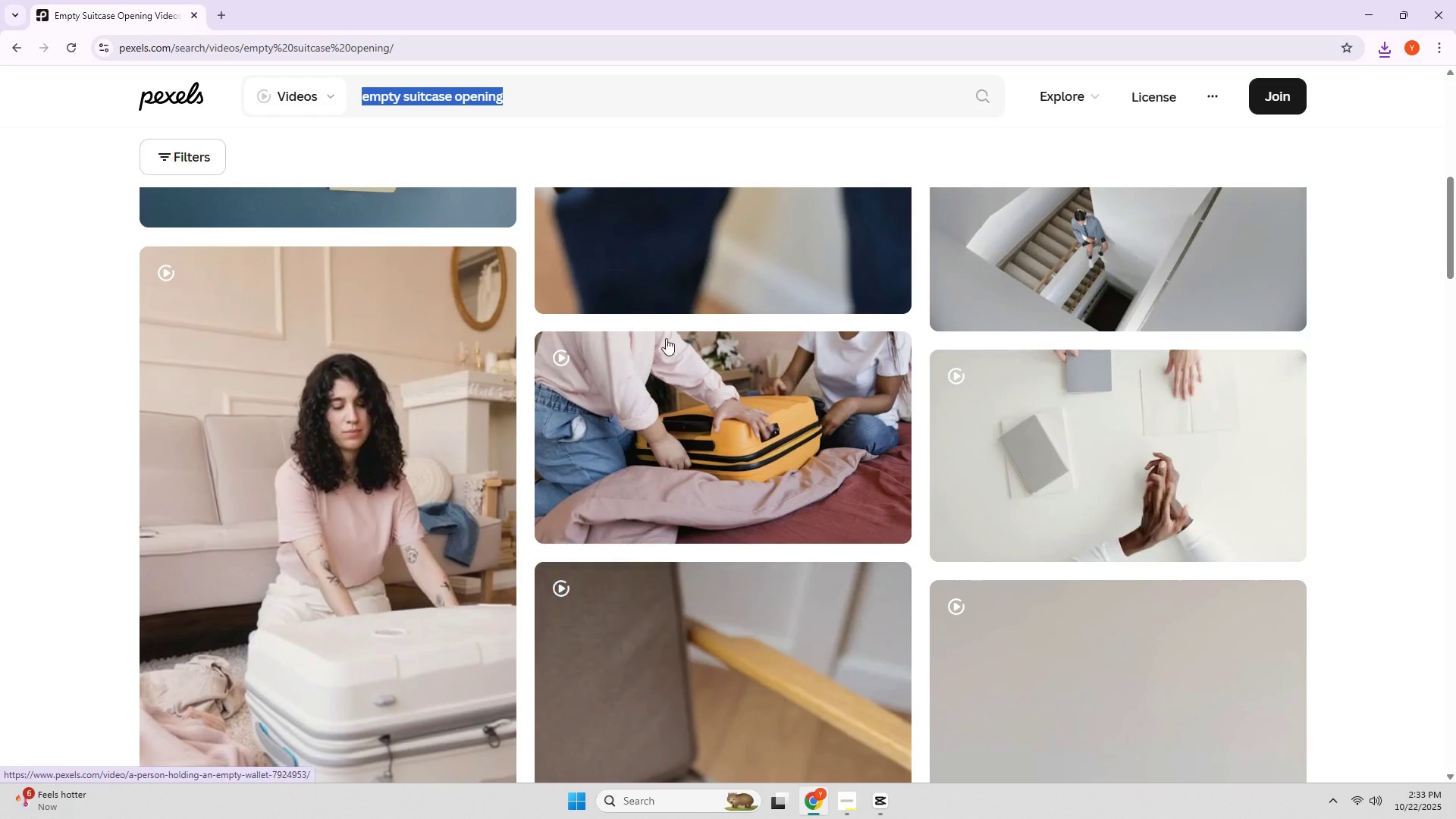 
left_click([678, 375])
 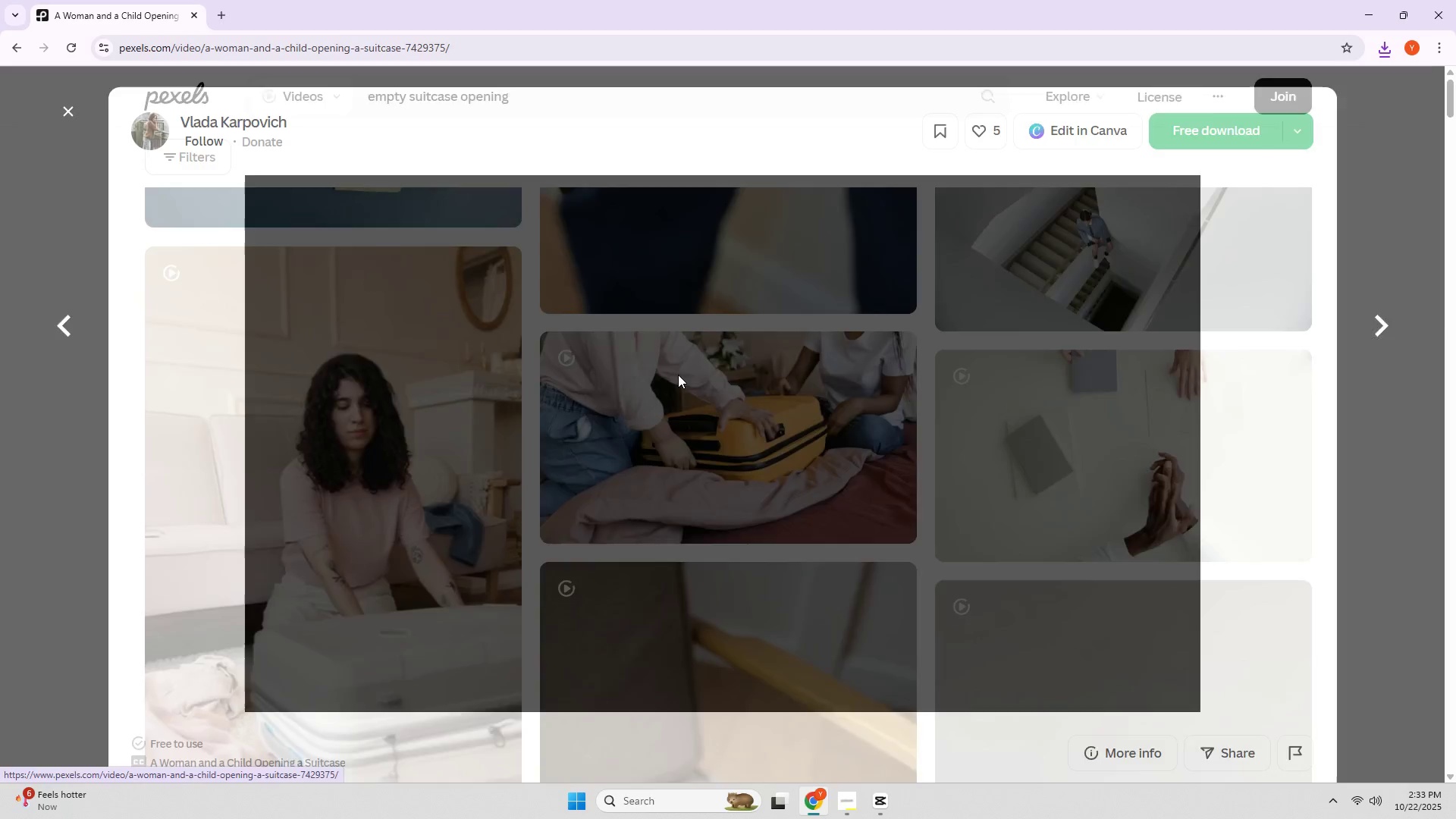 
scroll: coordinate [374, 397], scroll_direction: down, amount: 13.0
 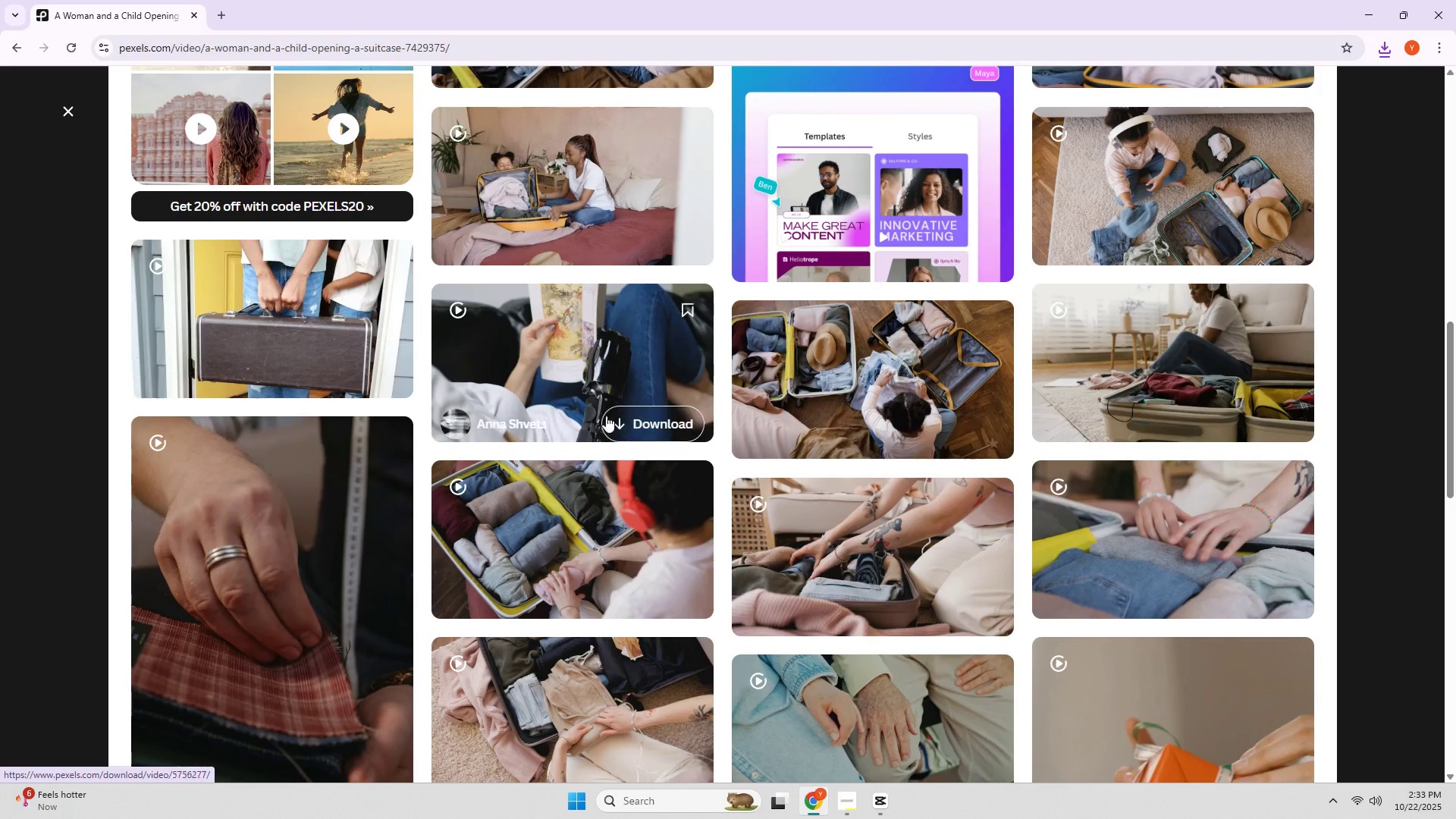 
scroll: coordinate [325, 412], scroll_direction: up, amount: 6.0
 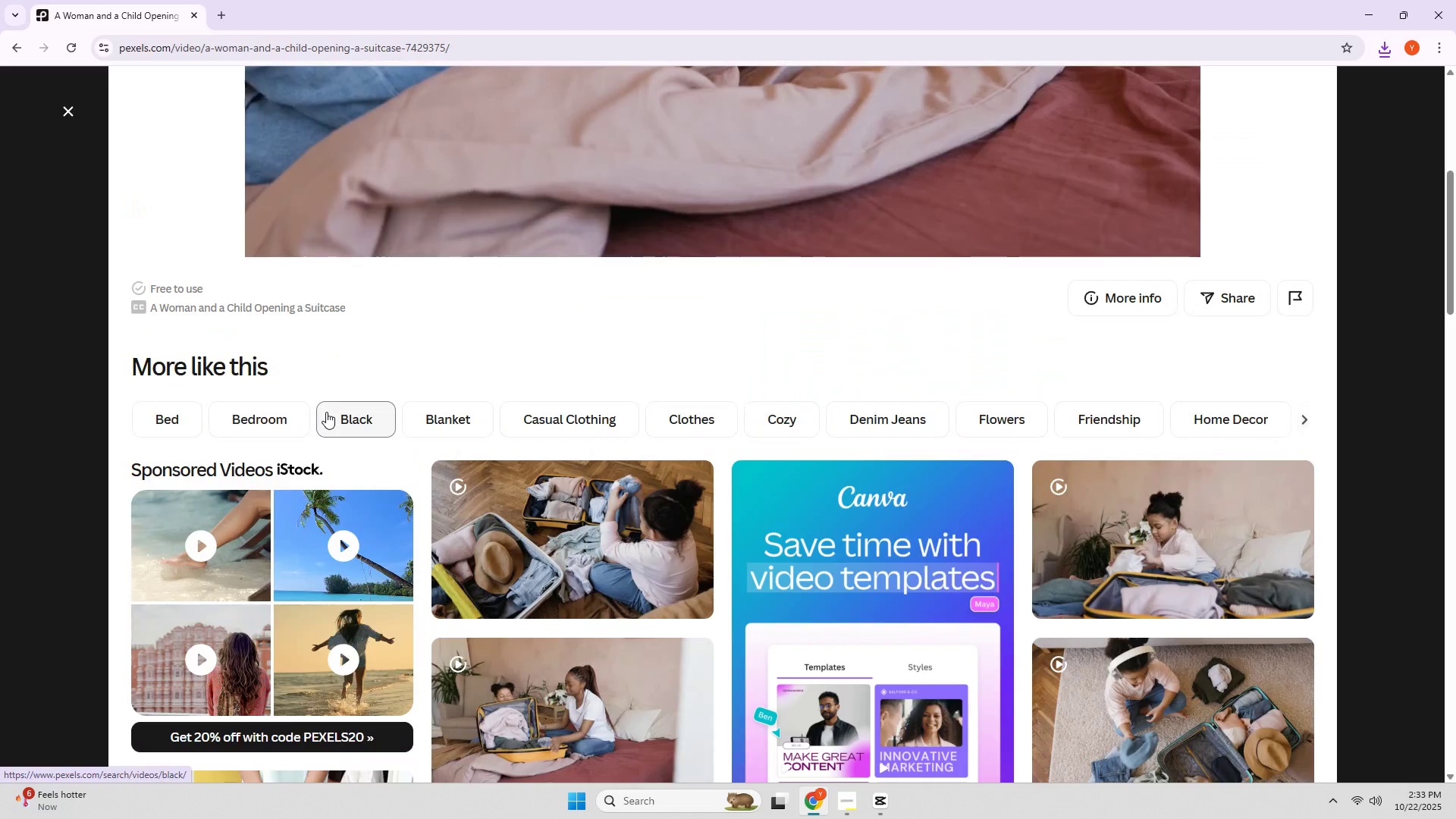 
scroll: coordinate [326, 412], scroll_direction: down, amount: 1.0
 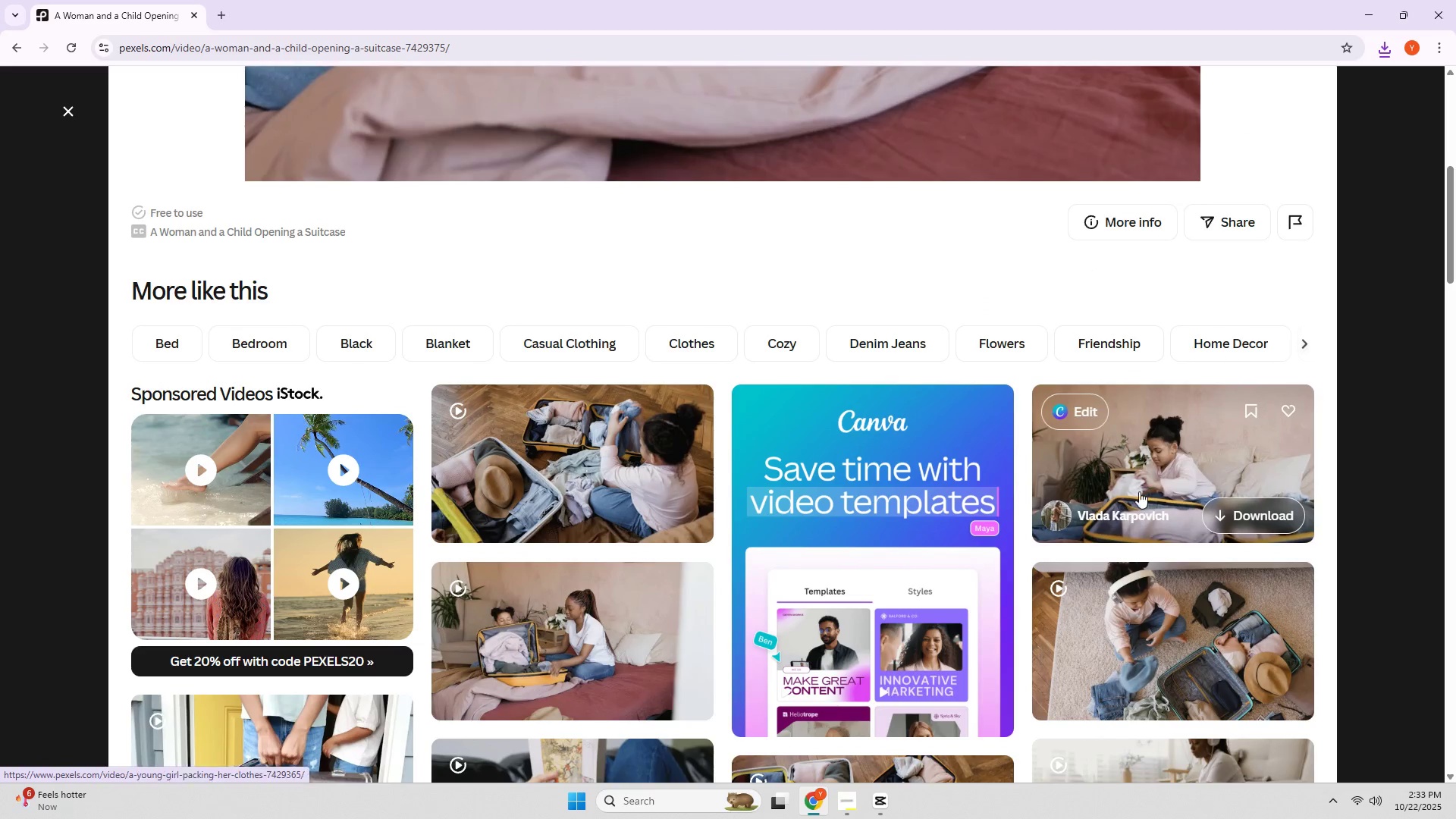 
left_click([1130, 472])
 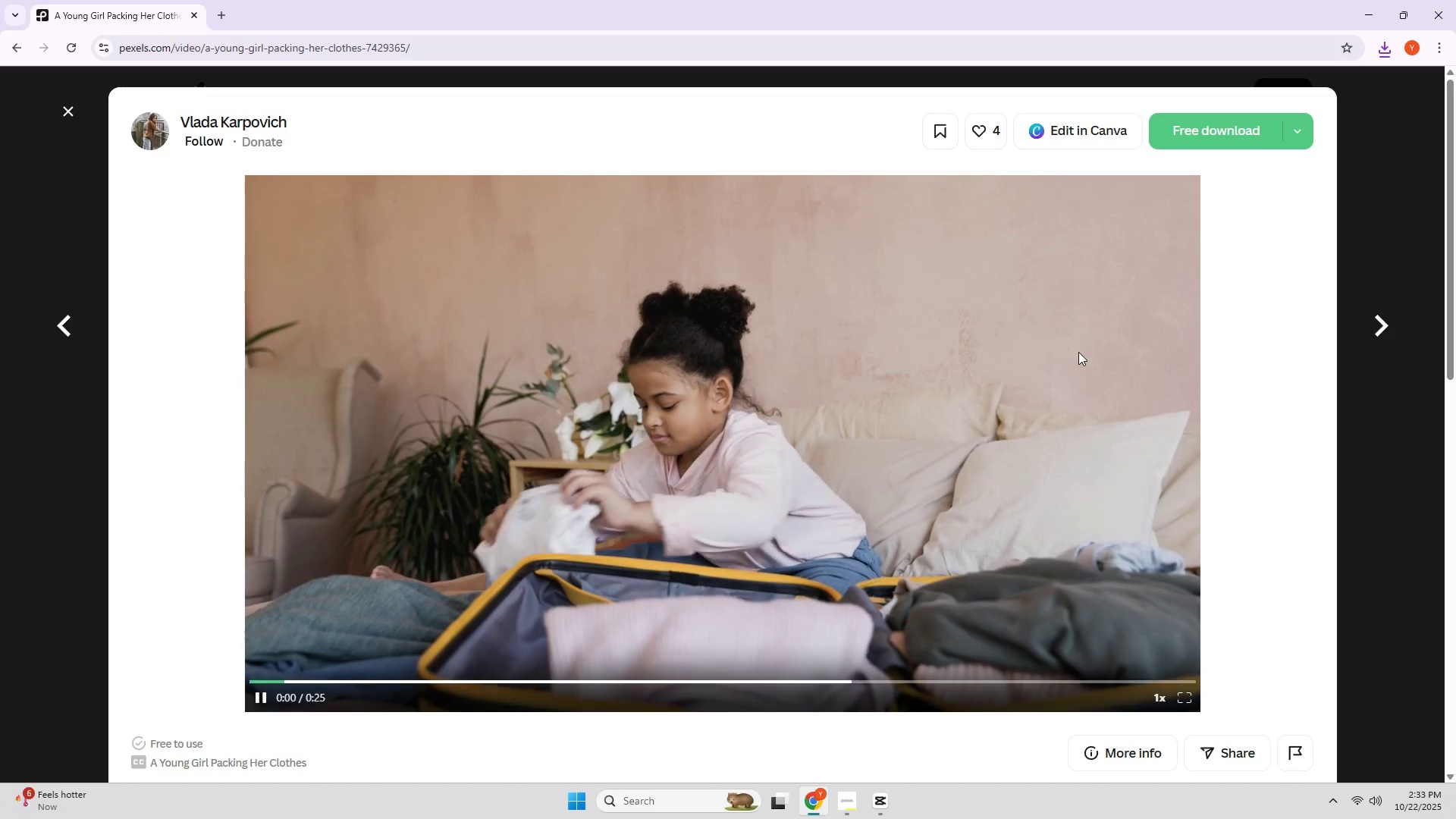 
left_click([1217, 146])
 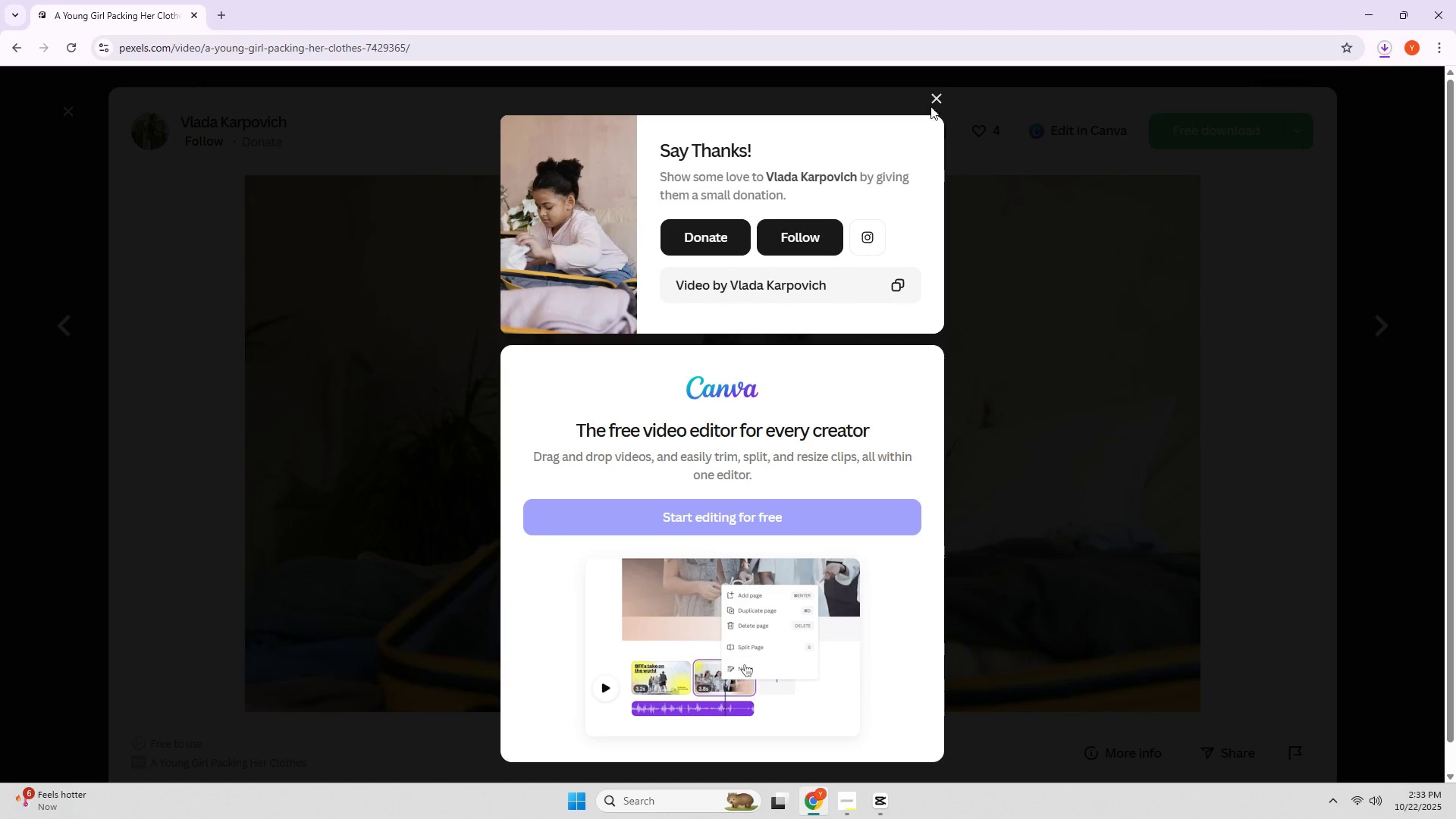 
left_click([937, 102])
 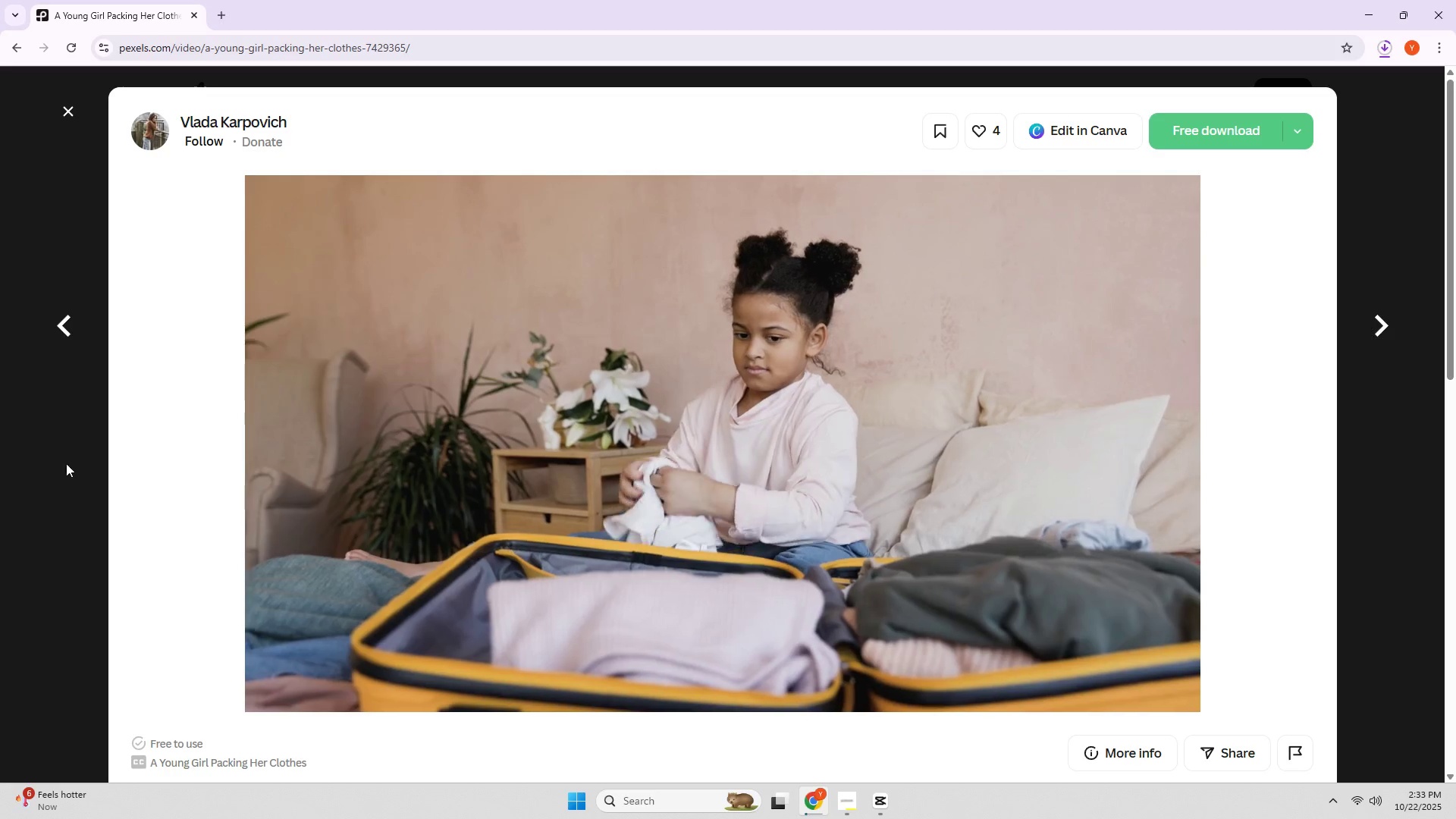 
left_click([30, 479])
 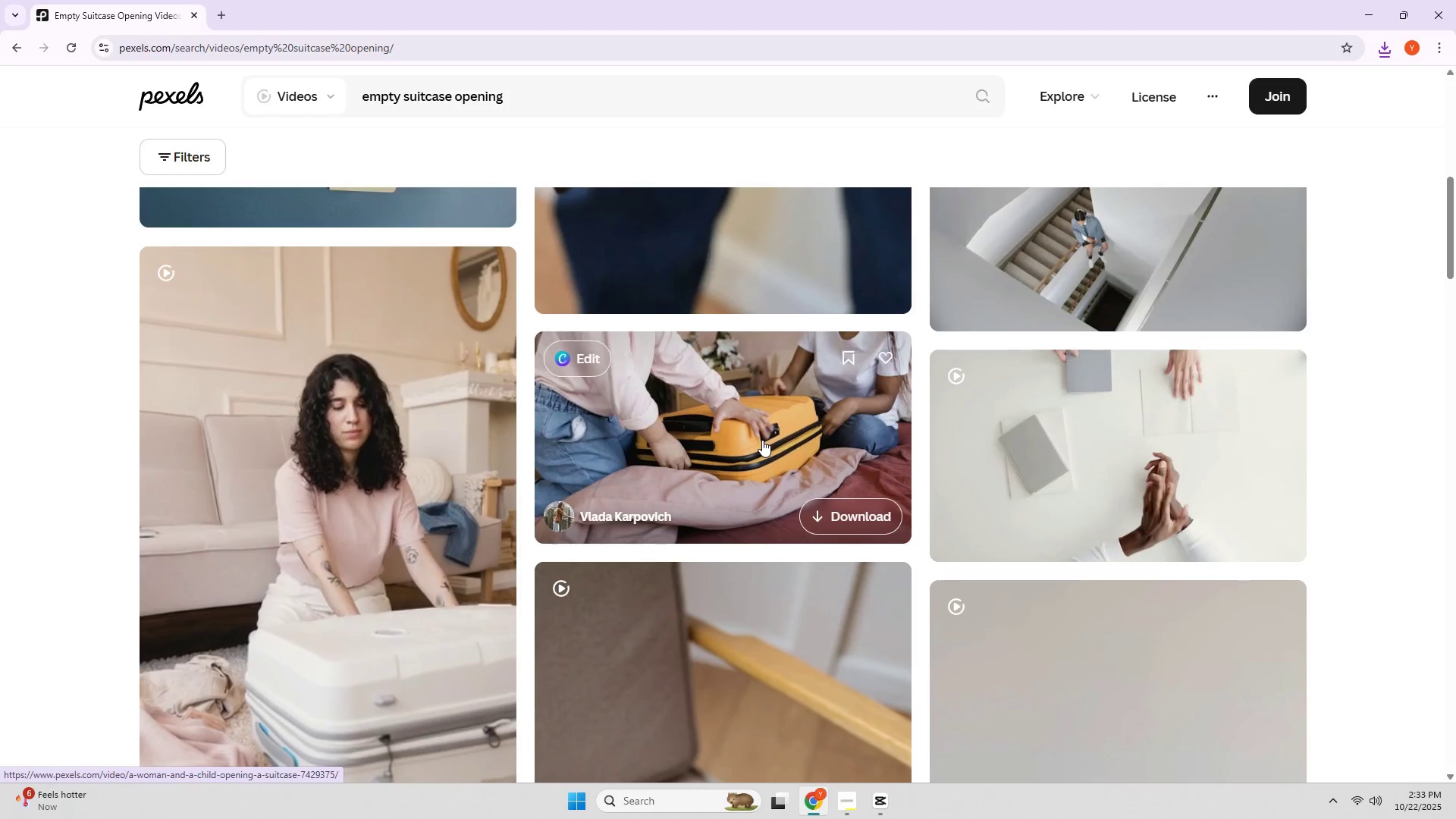 
left_click([761, 440])
 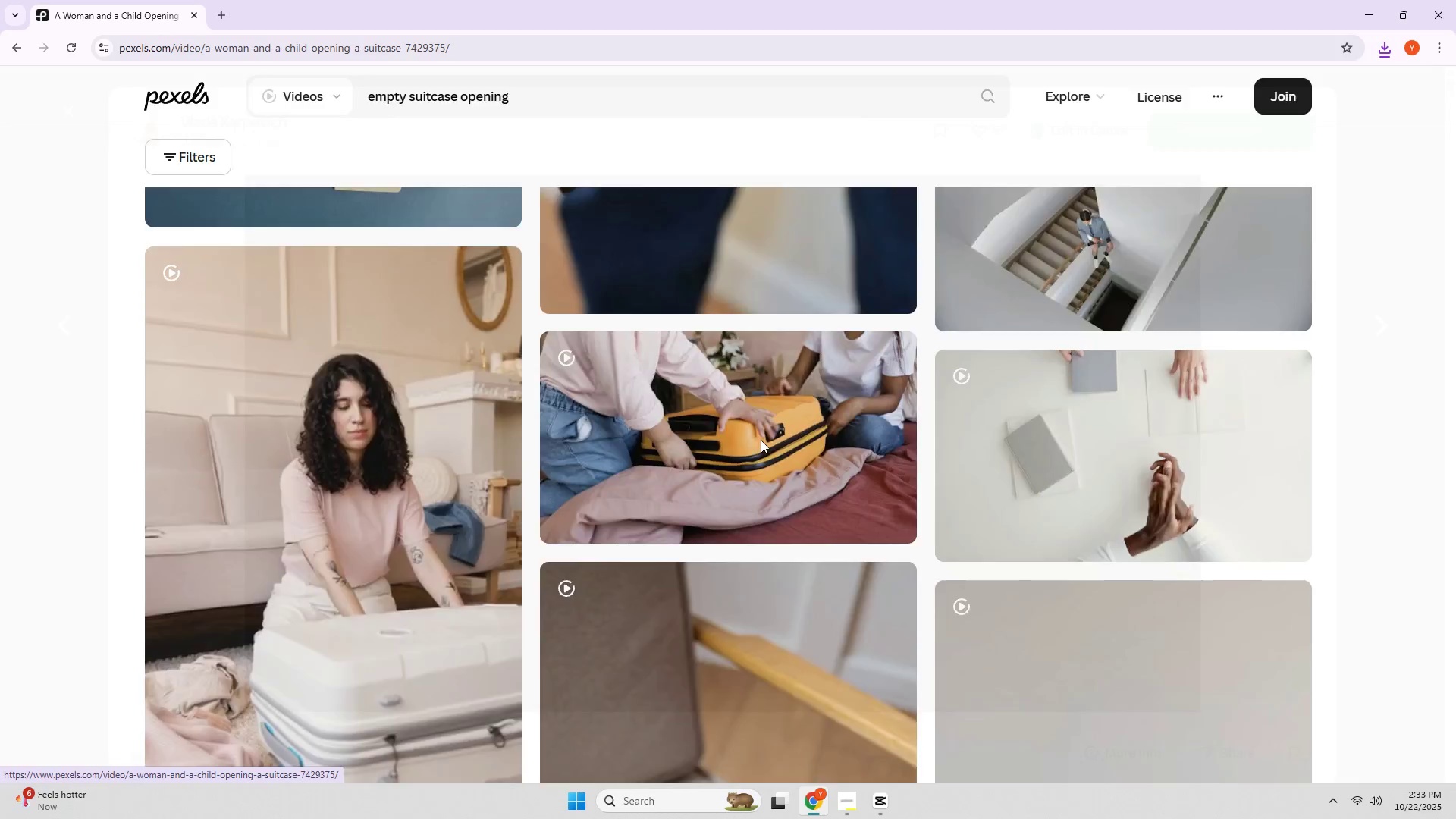 
scroll: coordinate [762, 443], scroll_direction: down, amount: 11.0
 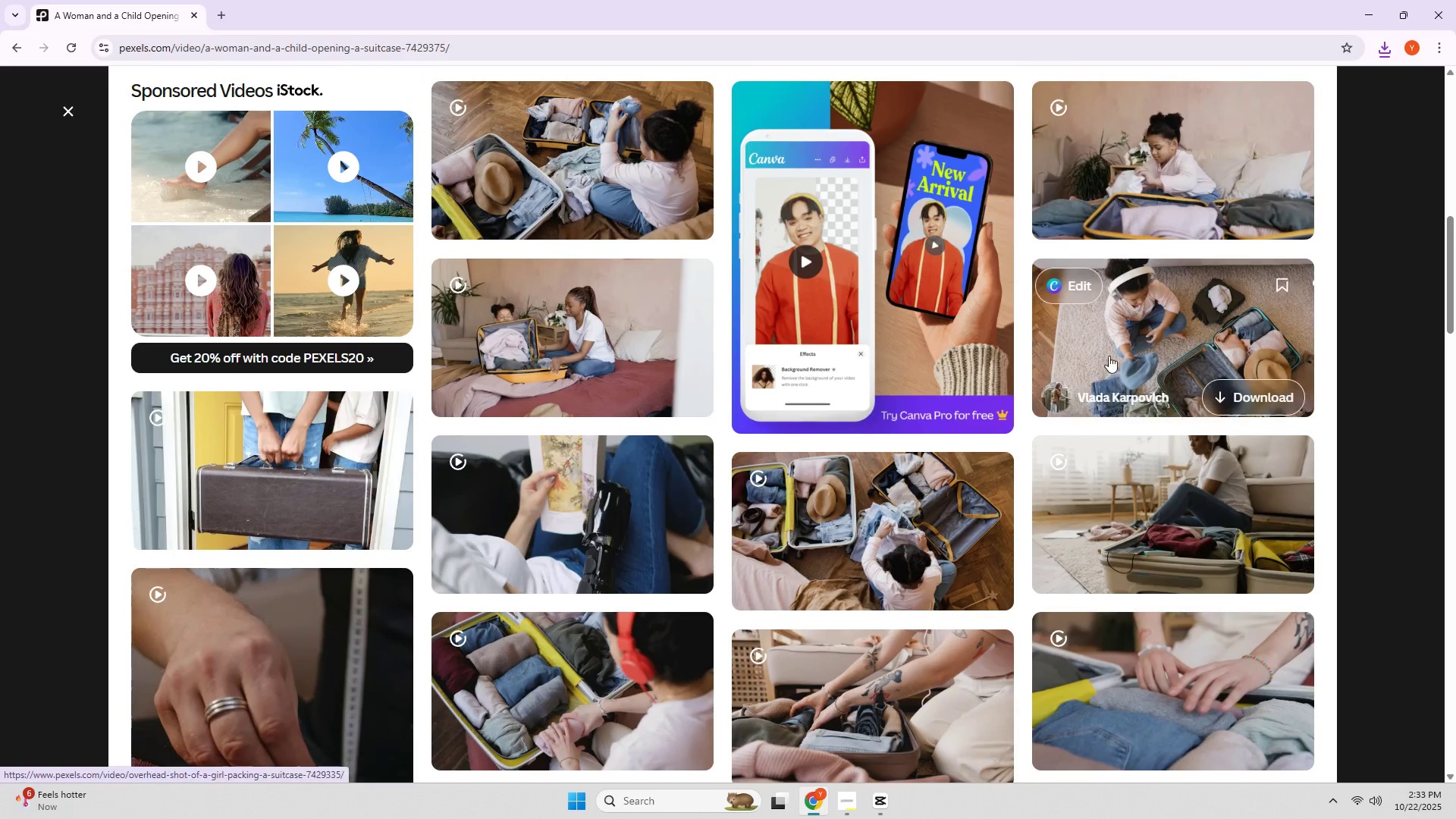 
left_click([1115, 347])
 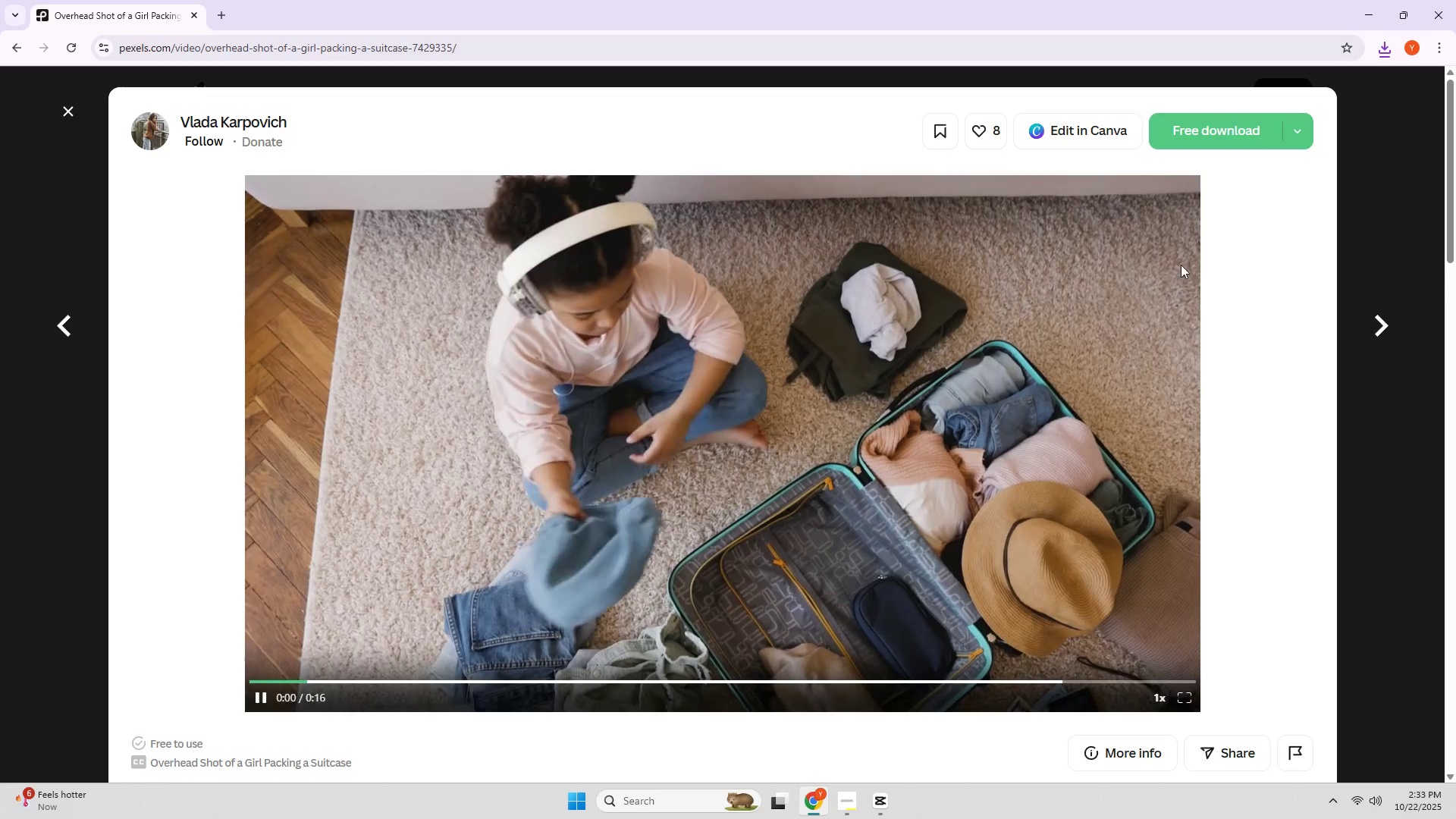 
left_click([1203, 139])
 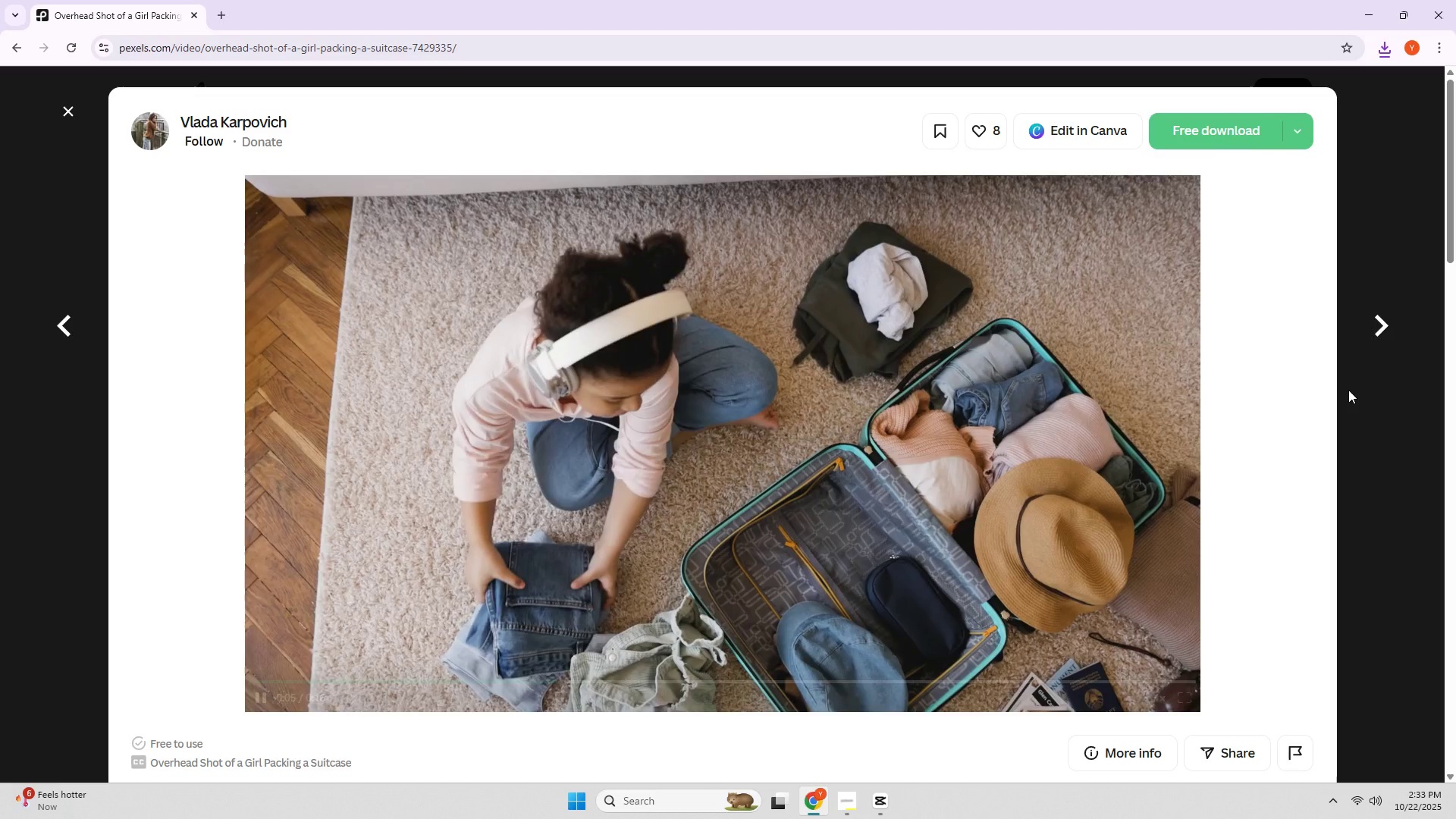 
wait(5.14)
 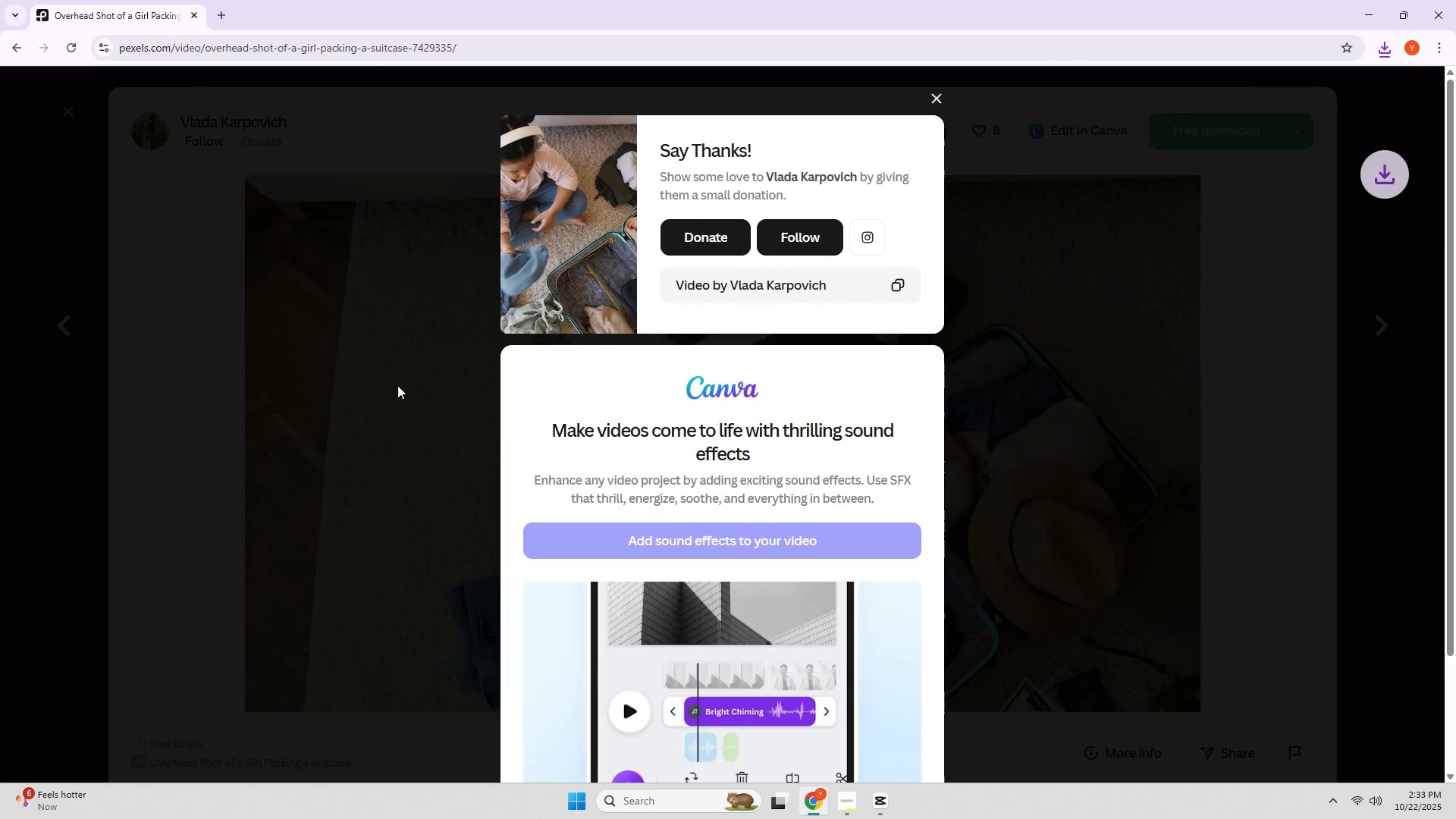 
left_click([1372, 363])
 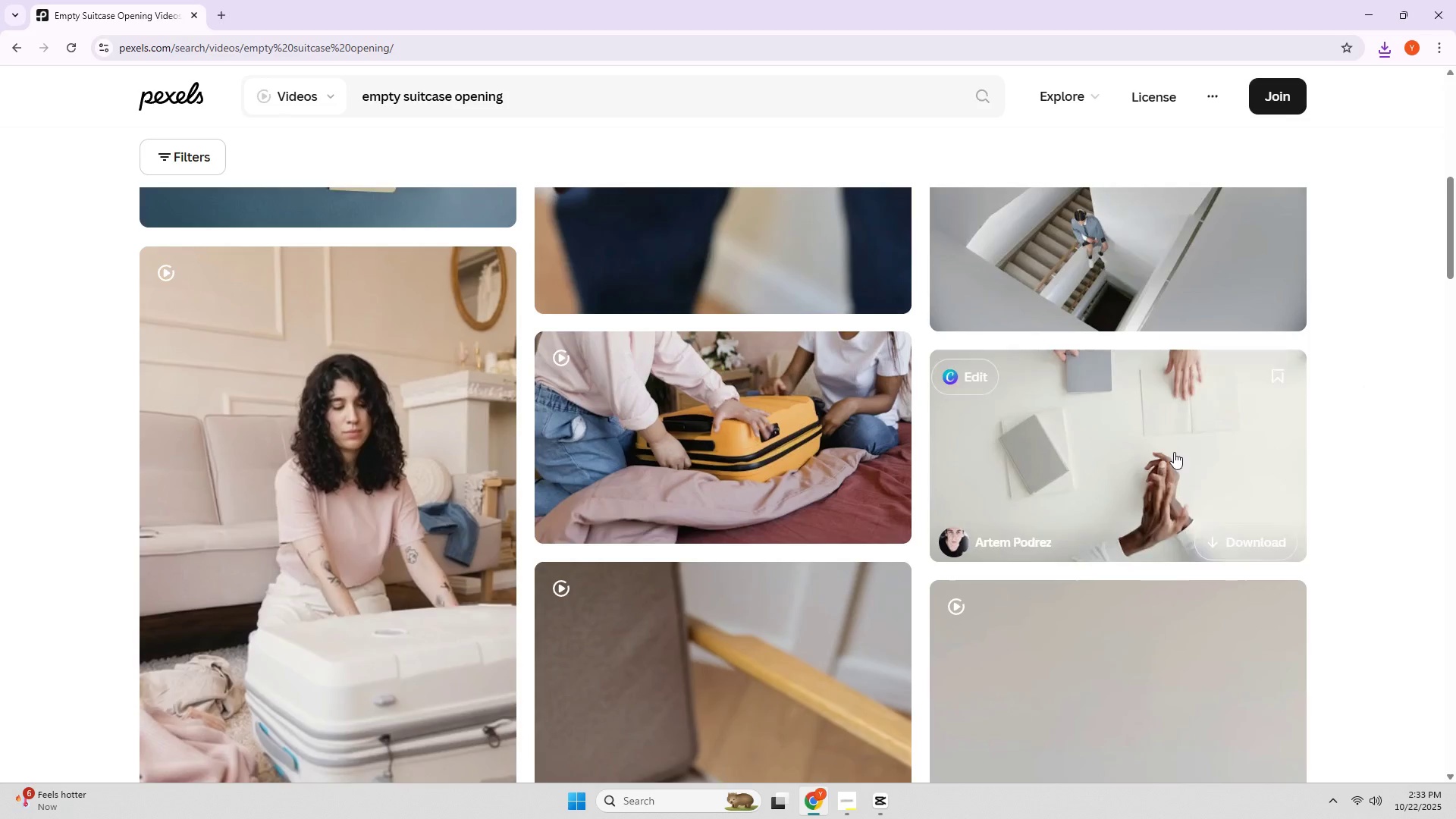 
scroll: coordinate [1027, 438], scroll_direction: none, amount: 0.0
 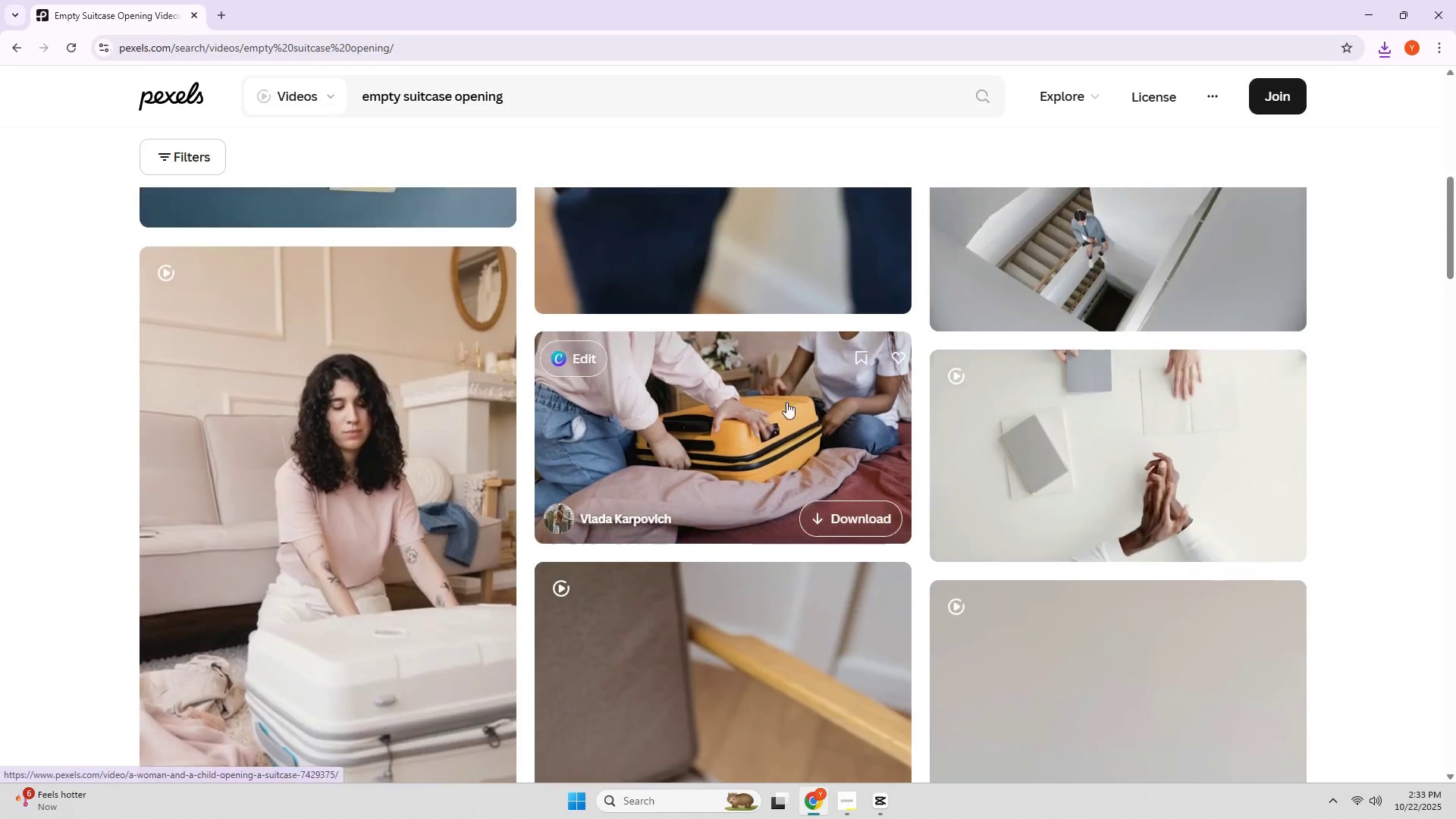 
left_click([774, 401])
 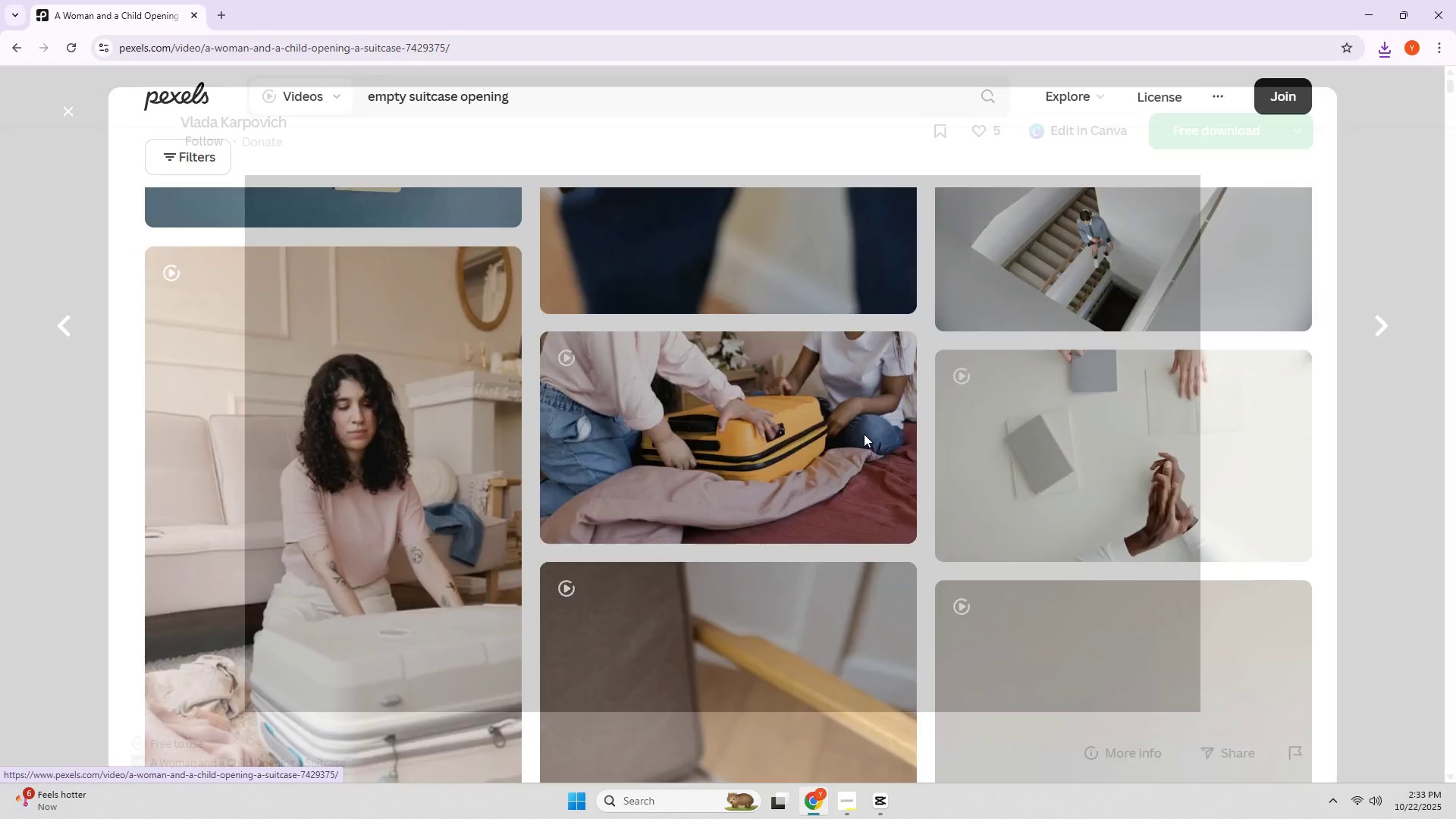 
scroll: coordinate [23, 406], scroll_direction: down, amount: 13.0
 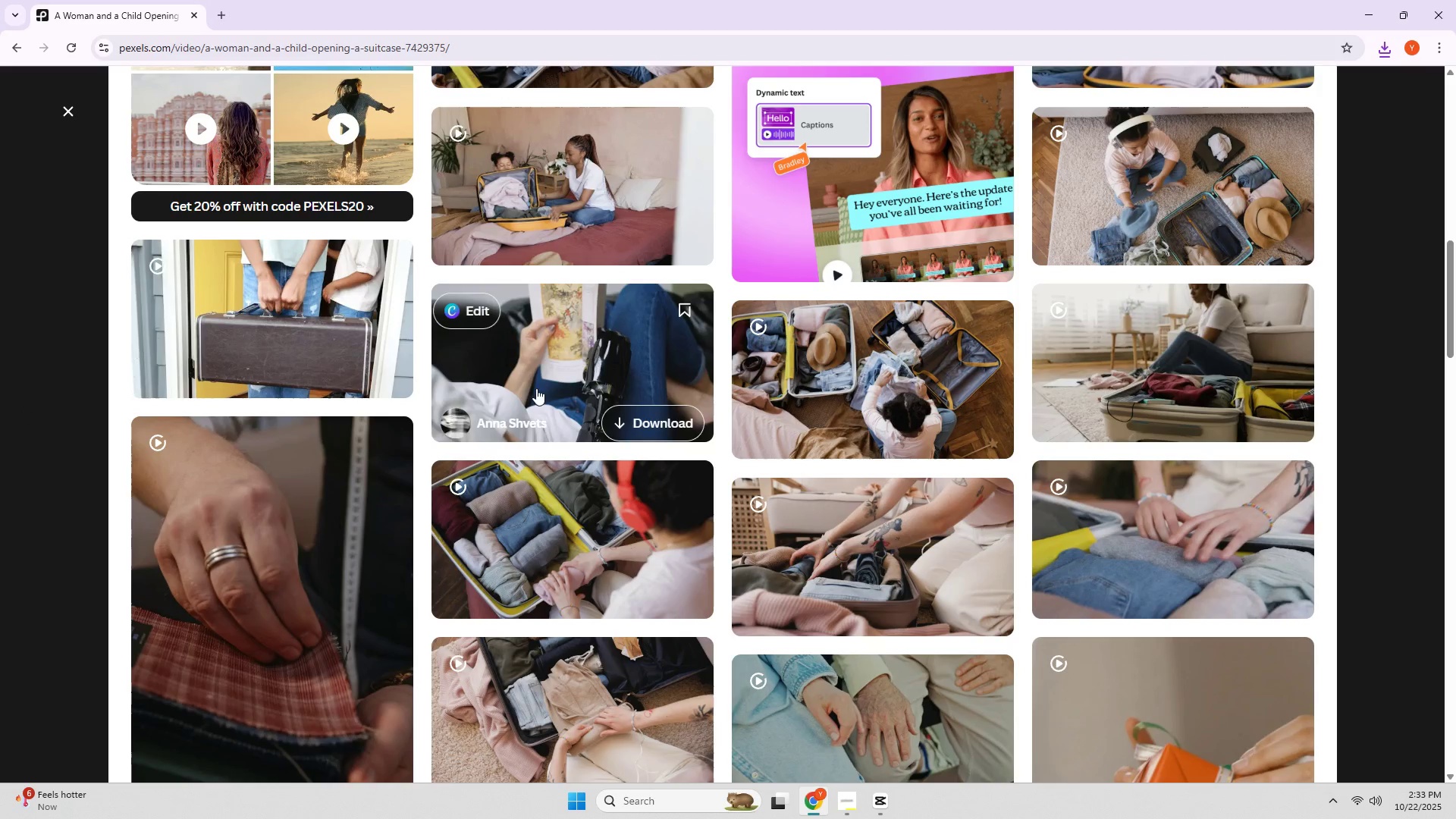 
left_click([824, 369])
 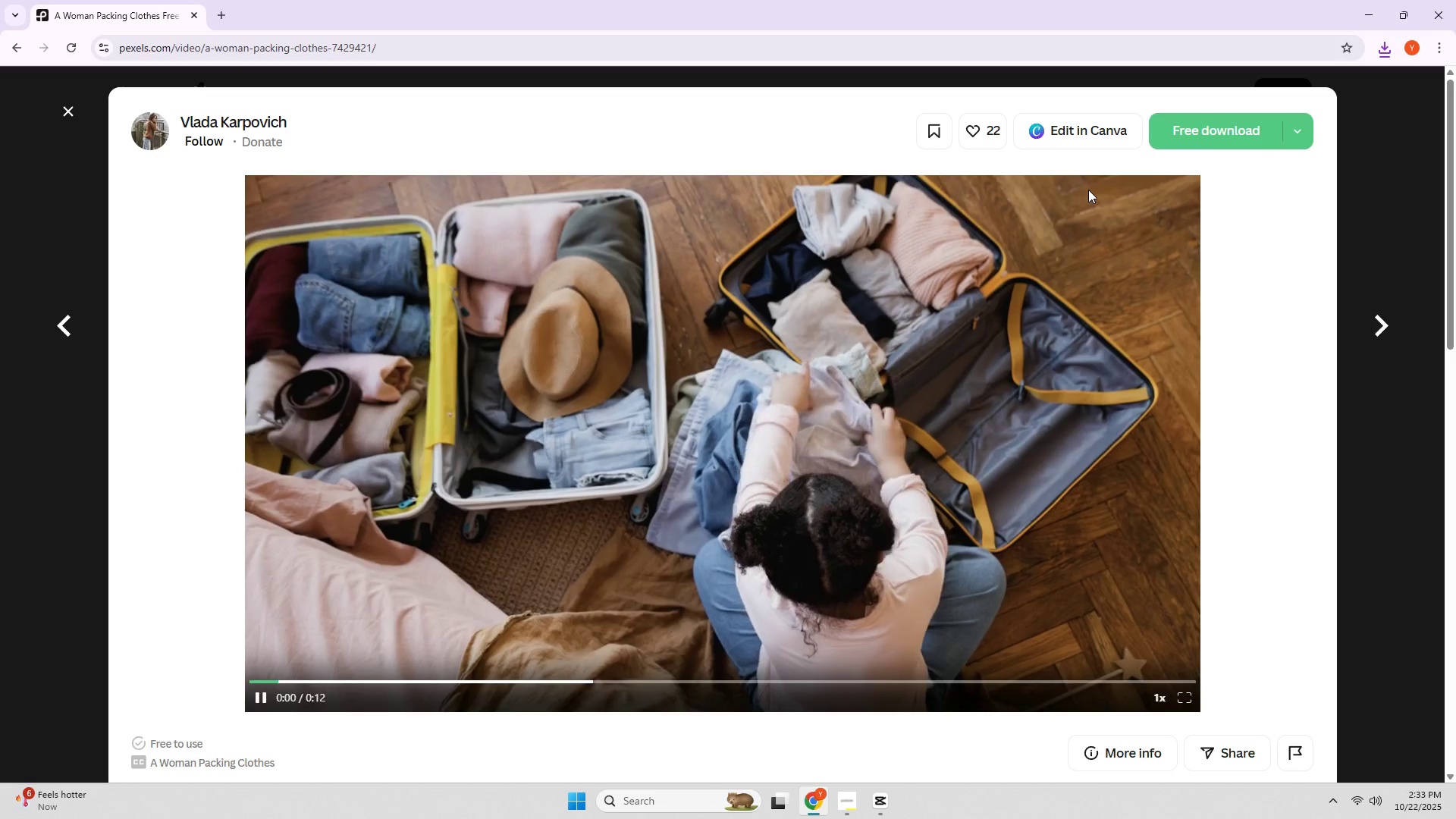 
left_click([1187, 139])
 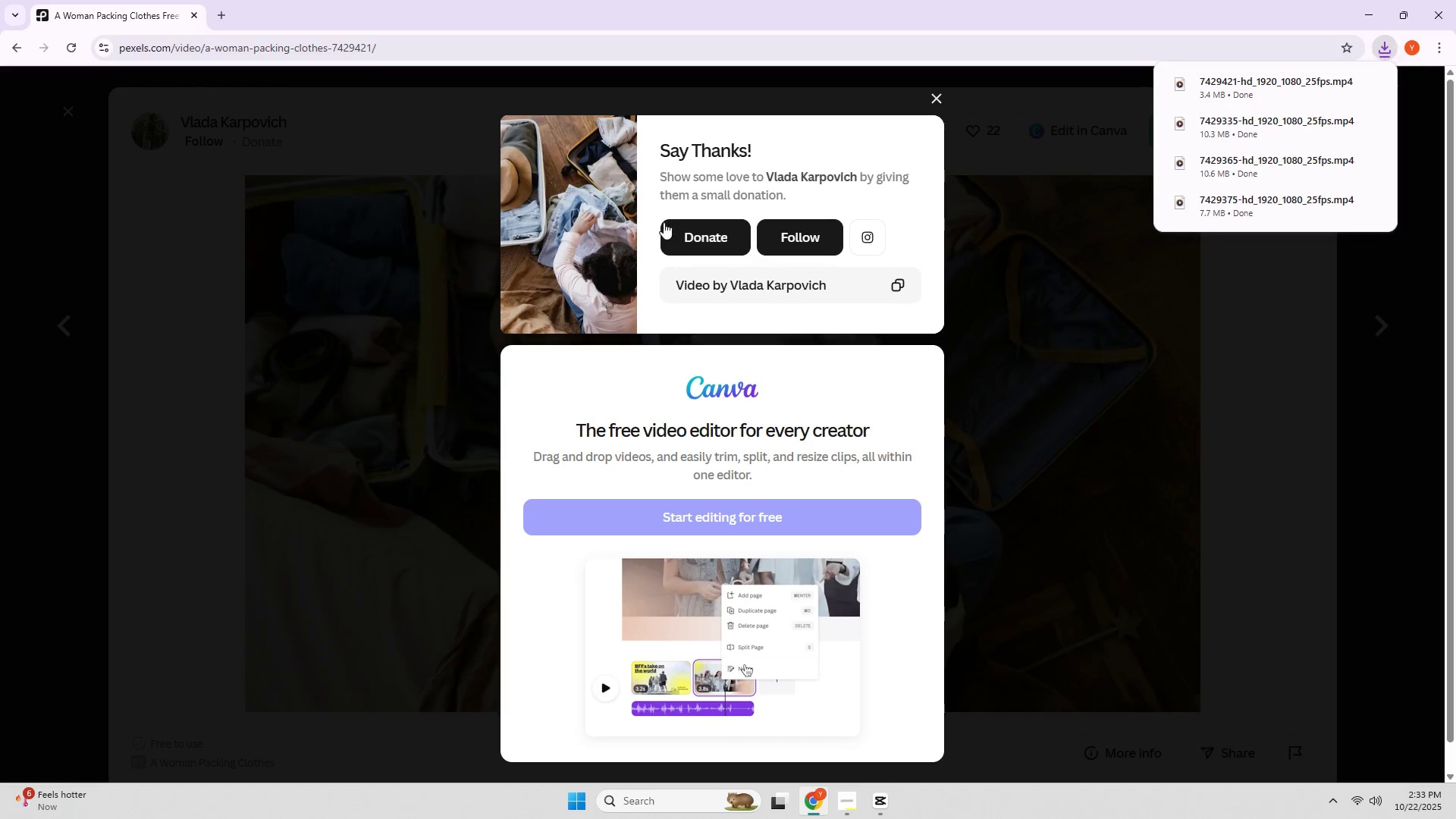 
left_click([940, 98])
 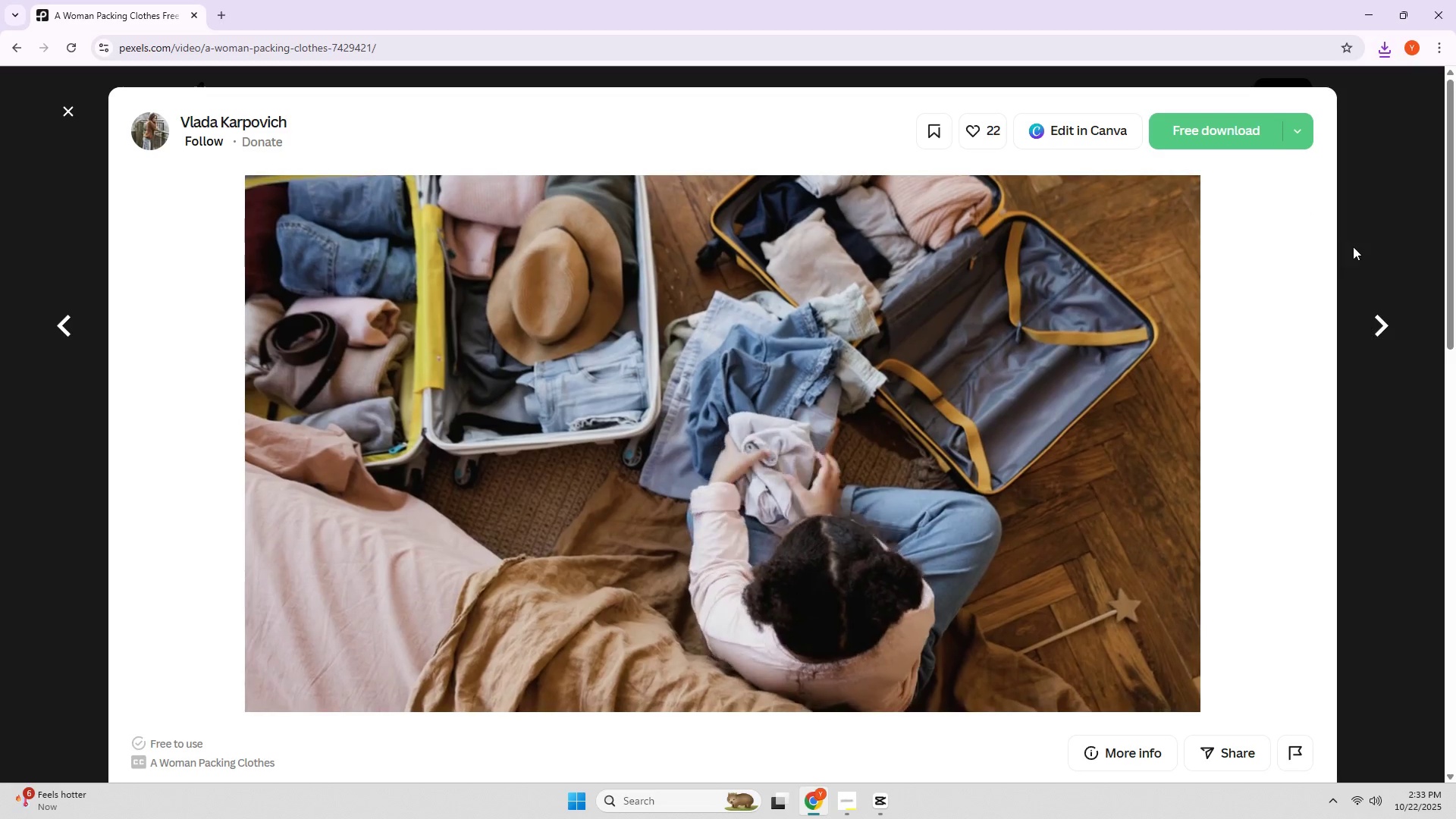 
scroll: coordinate [360, 391], scroll_direction: down, amount: 9.0
 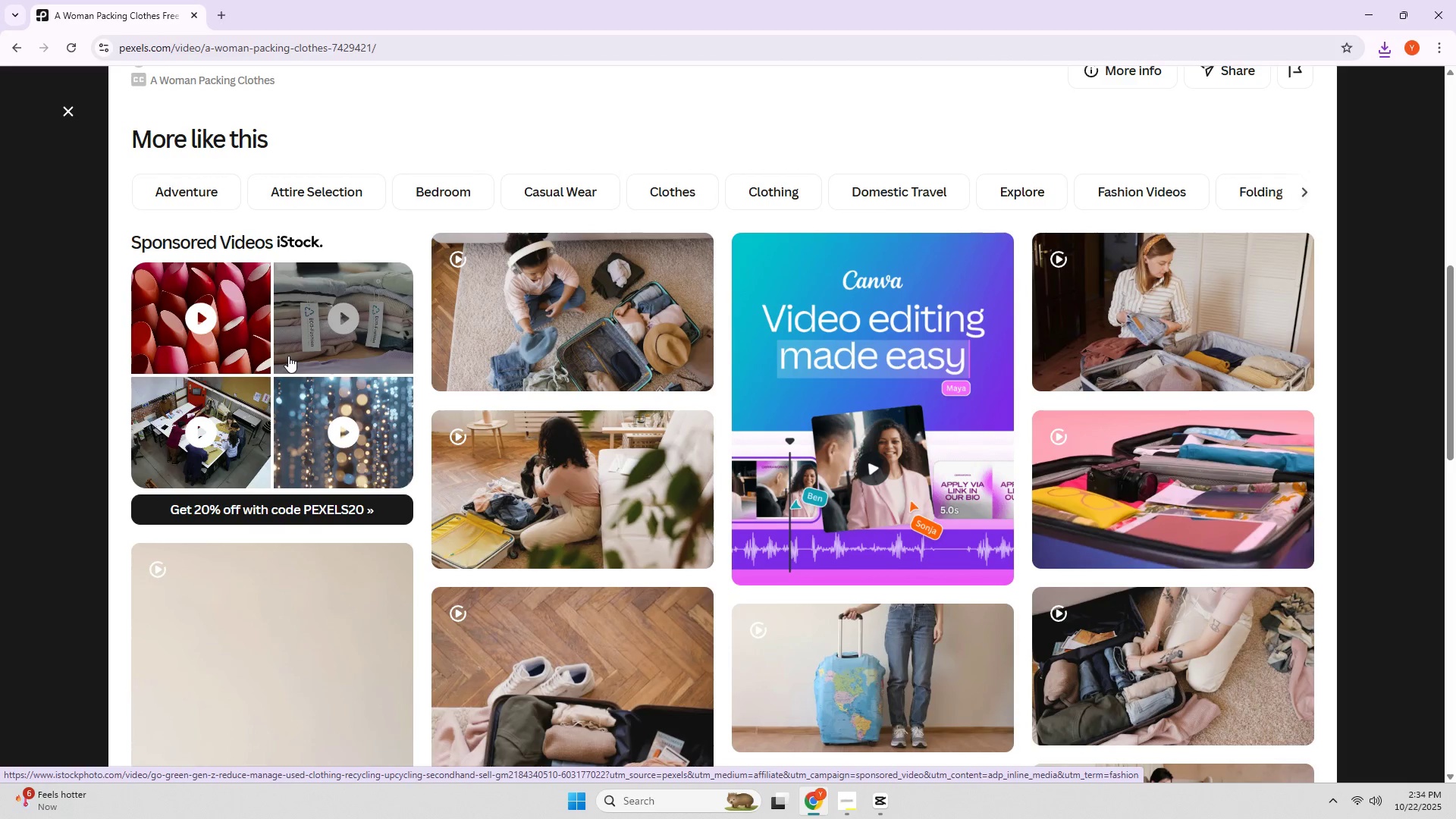 
left_click([1059, 496])
 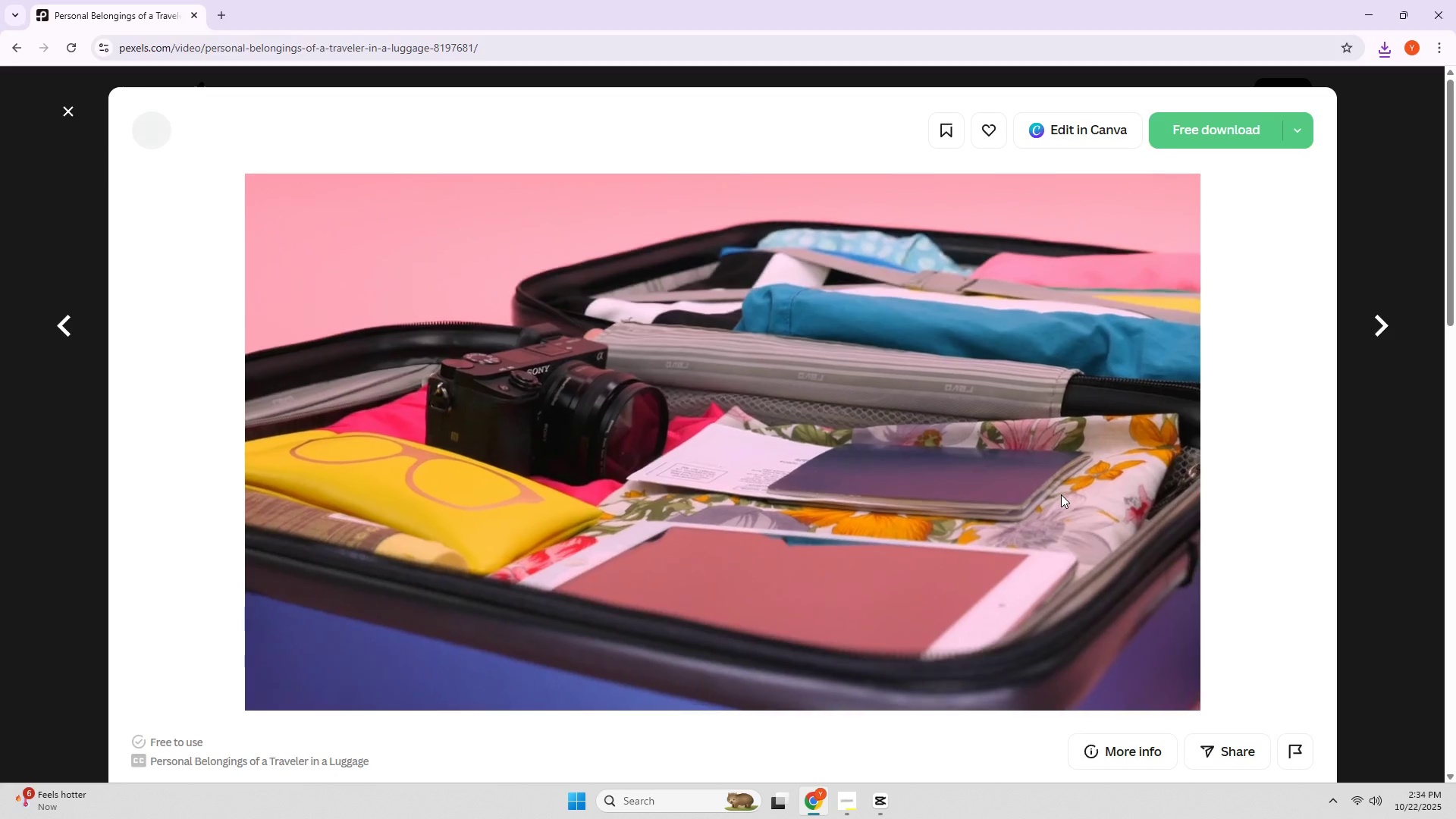 
left_click([1213, 137])
 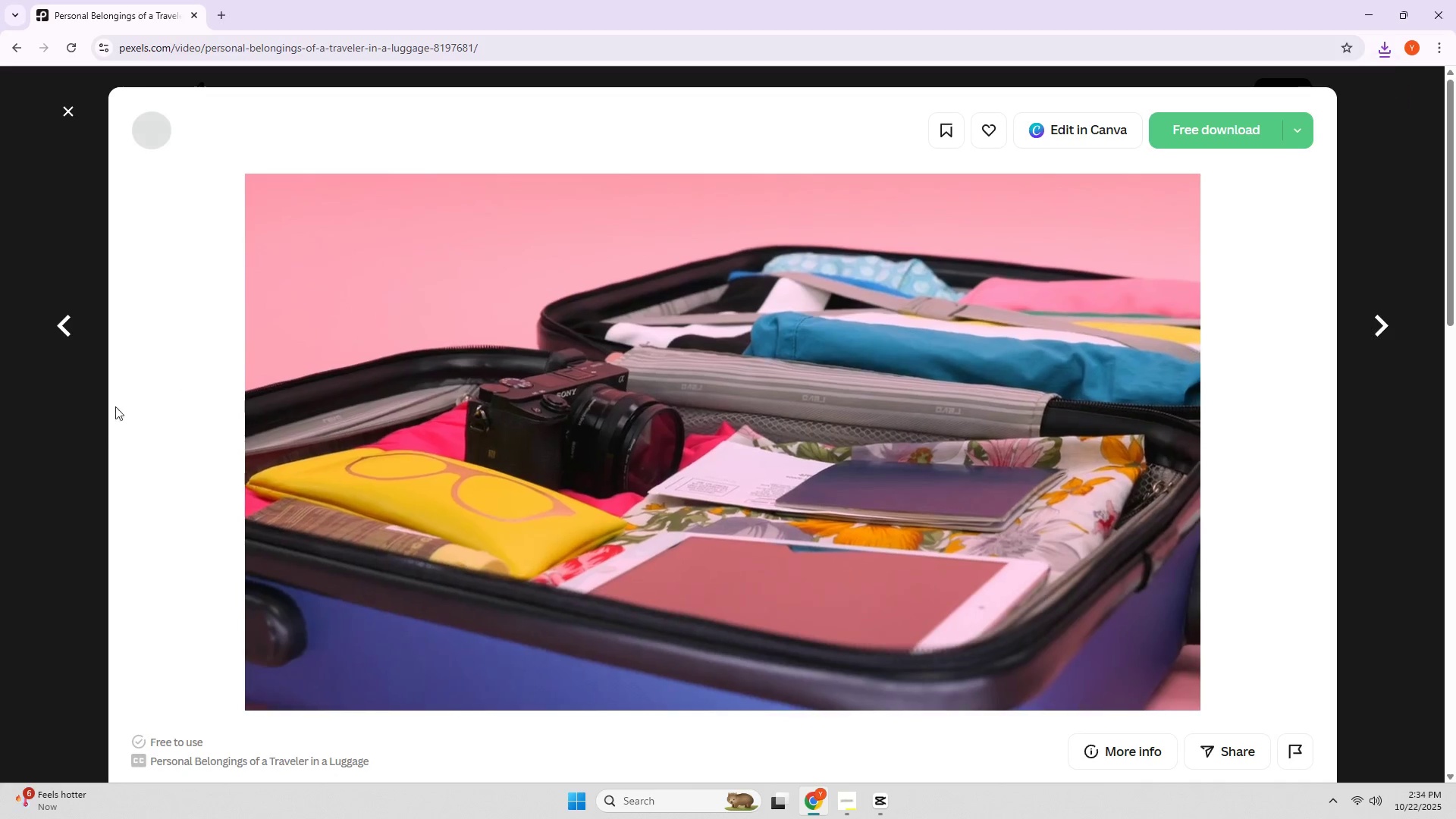 
scroll: coordinate [293, 539], scroll_direction: down, amount: 14.0
 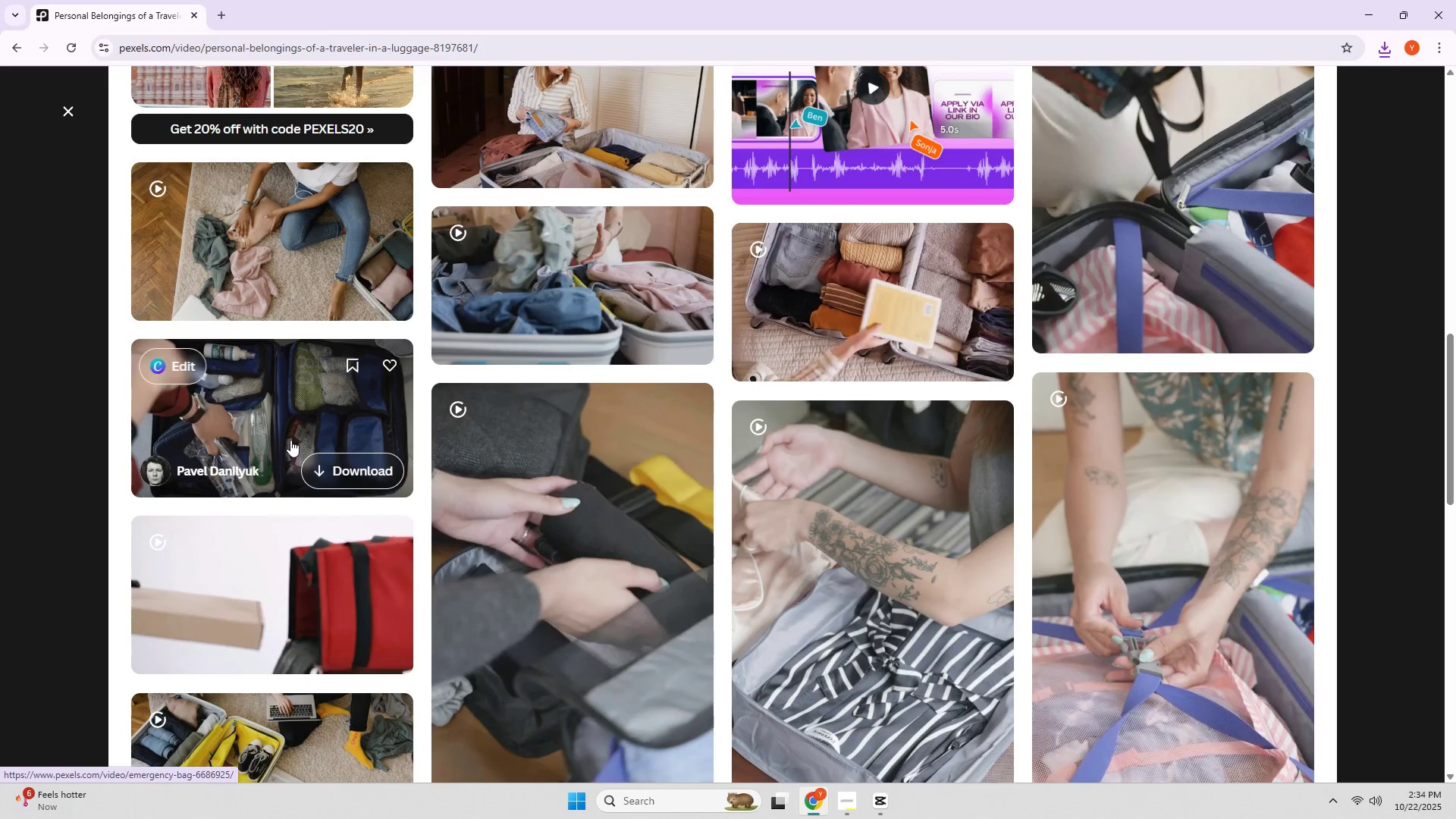 
left_click([291, 397])
 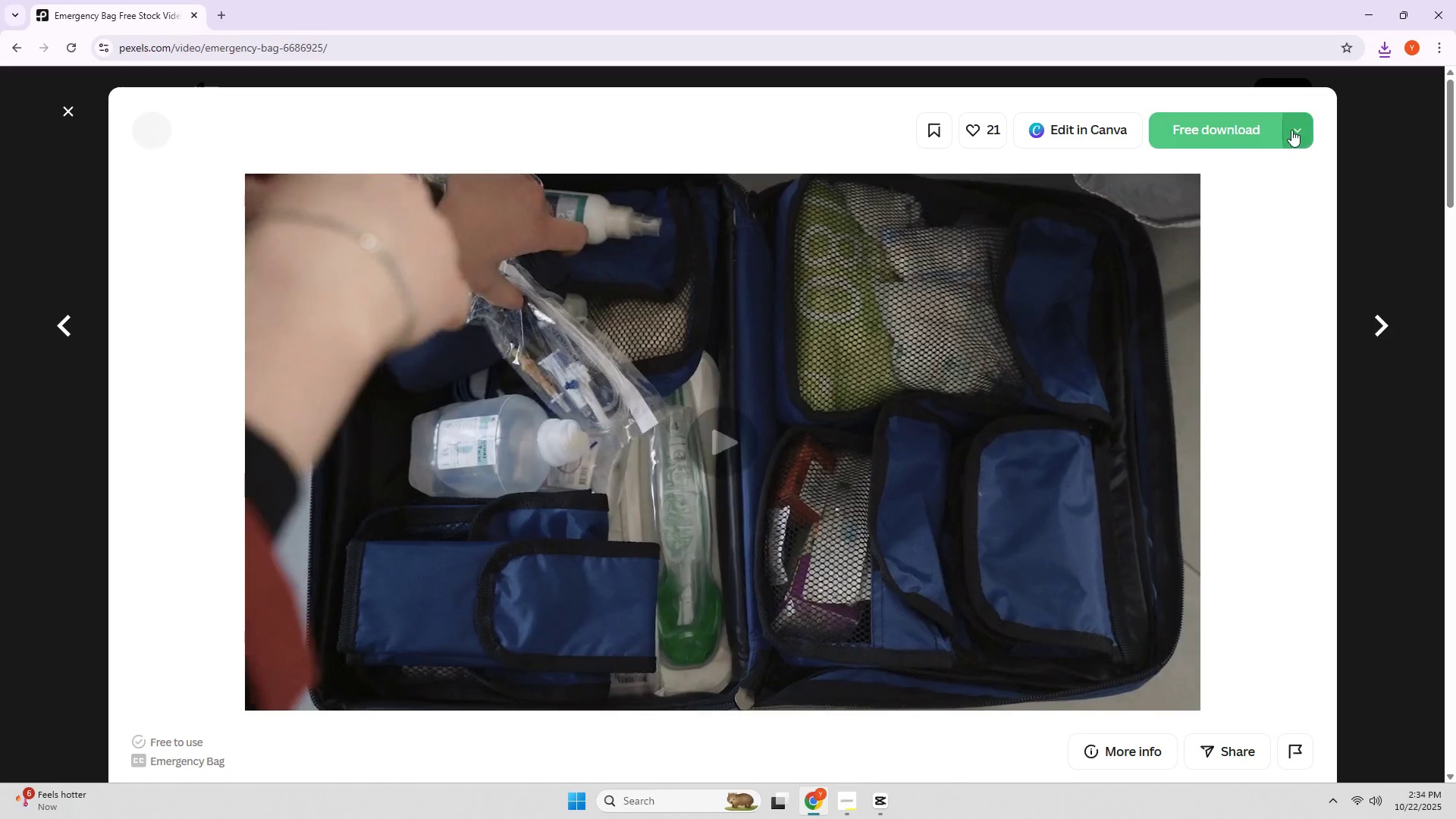 
left_click([1228, 136])
 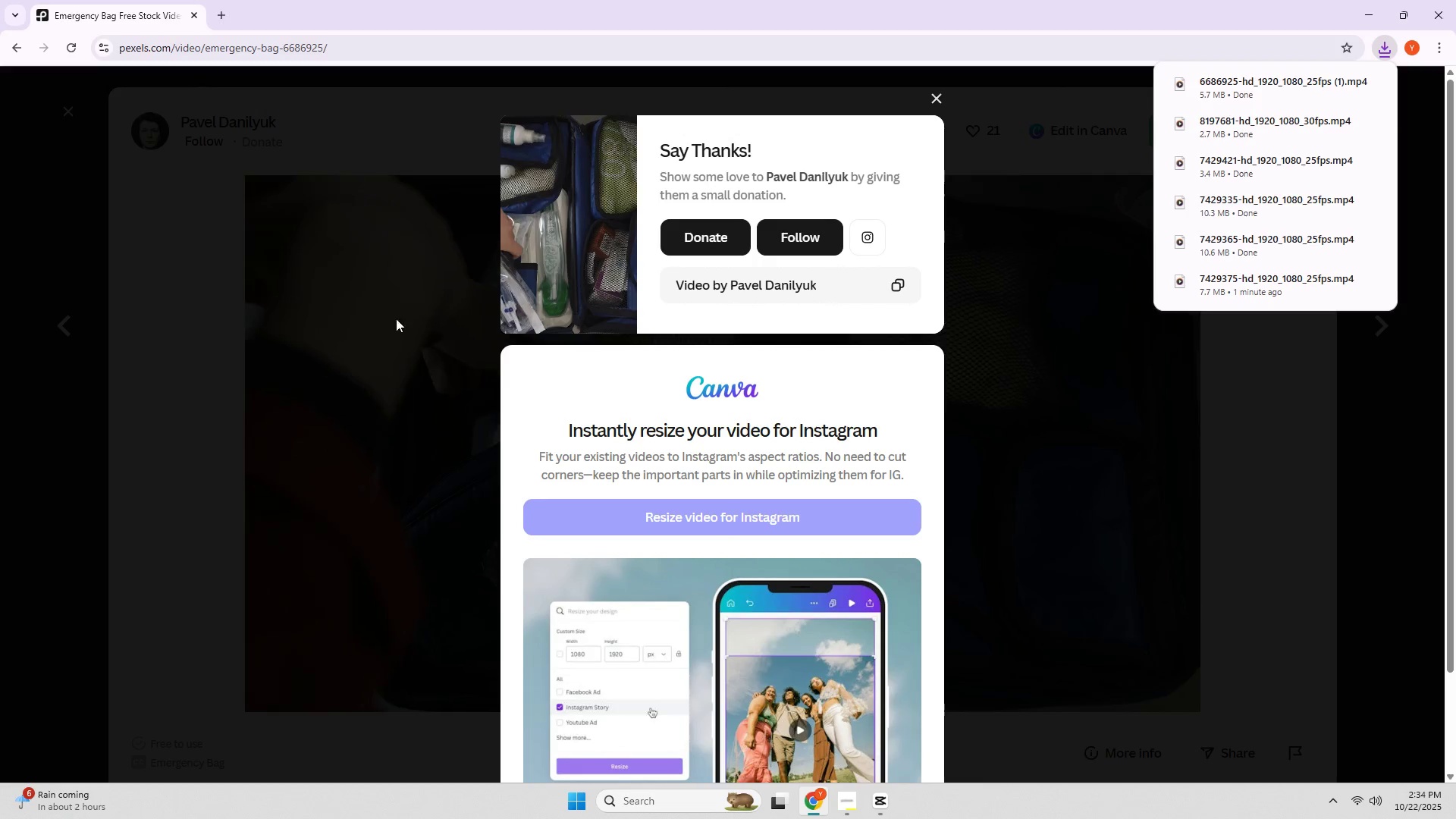 
left_click([428, 341])
 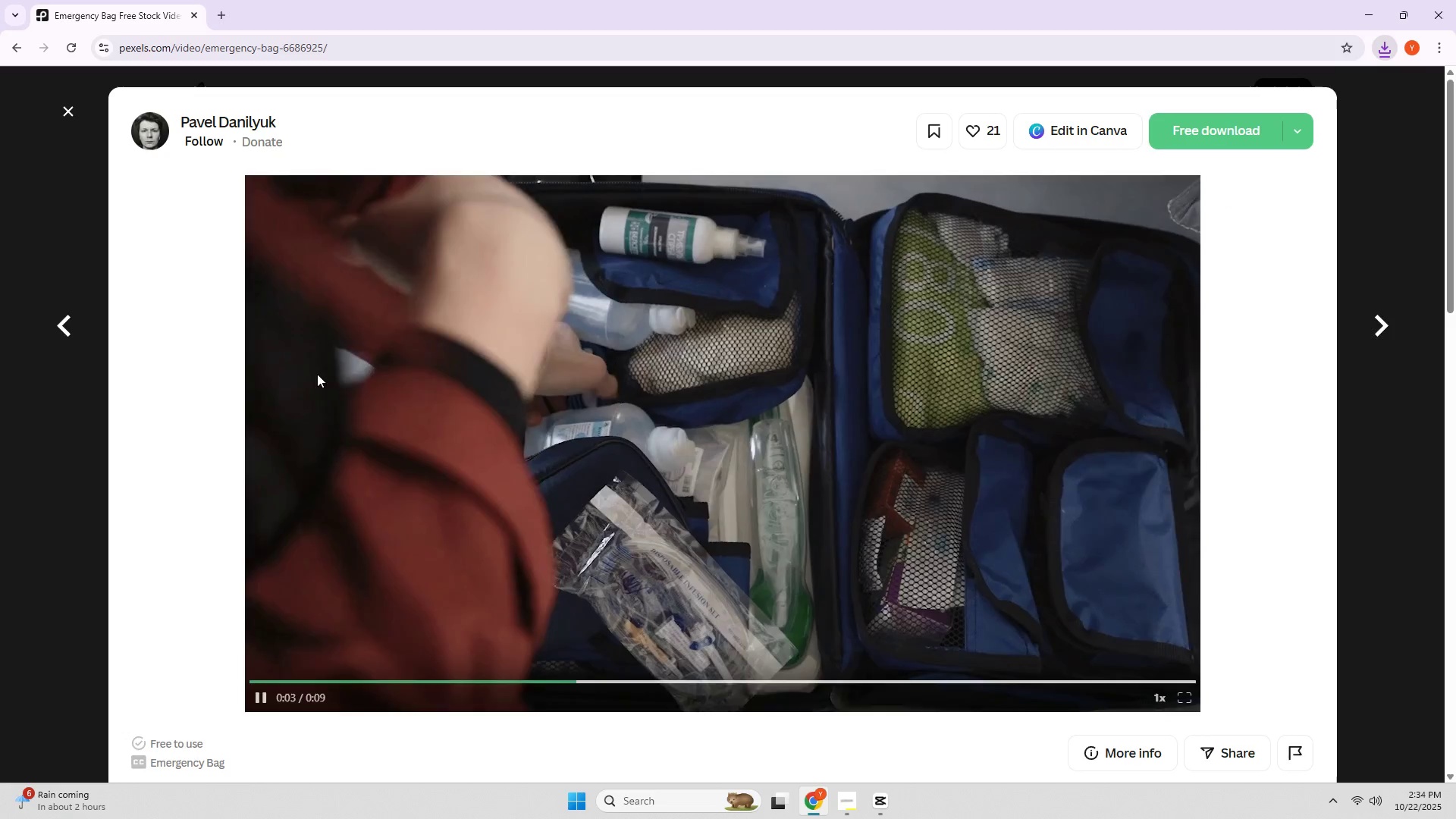 
scroll: coordinate [294, 366], scroll_direction: down, amount: 14.0
 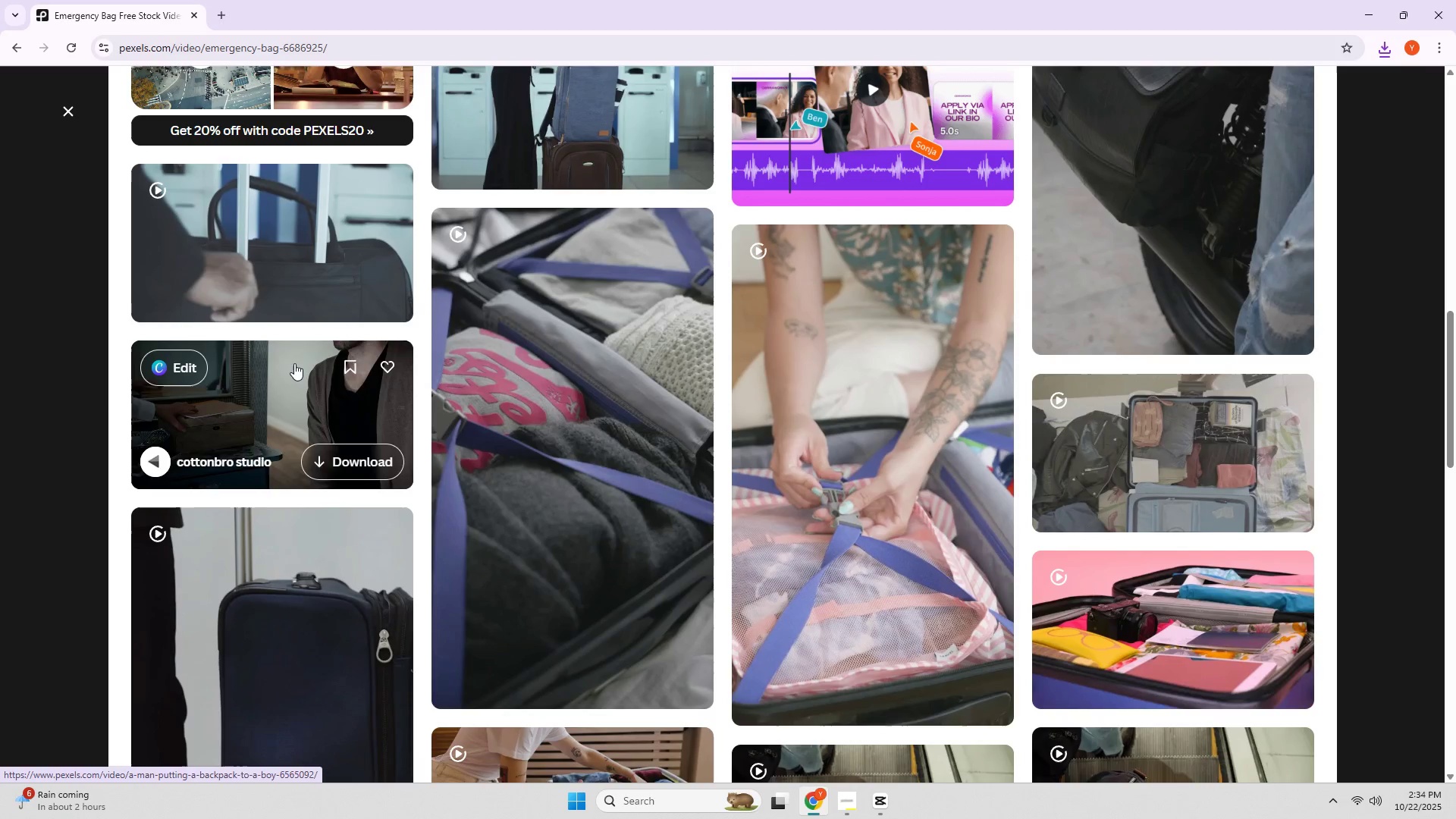 
scroll: coordinate [444, 179], scroll_direction: up, amount: 20.0
 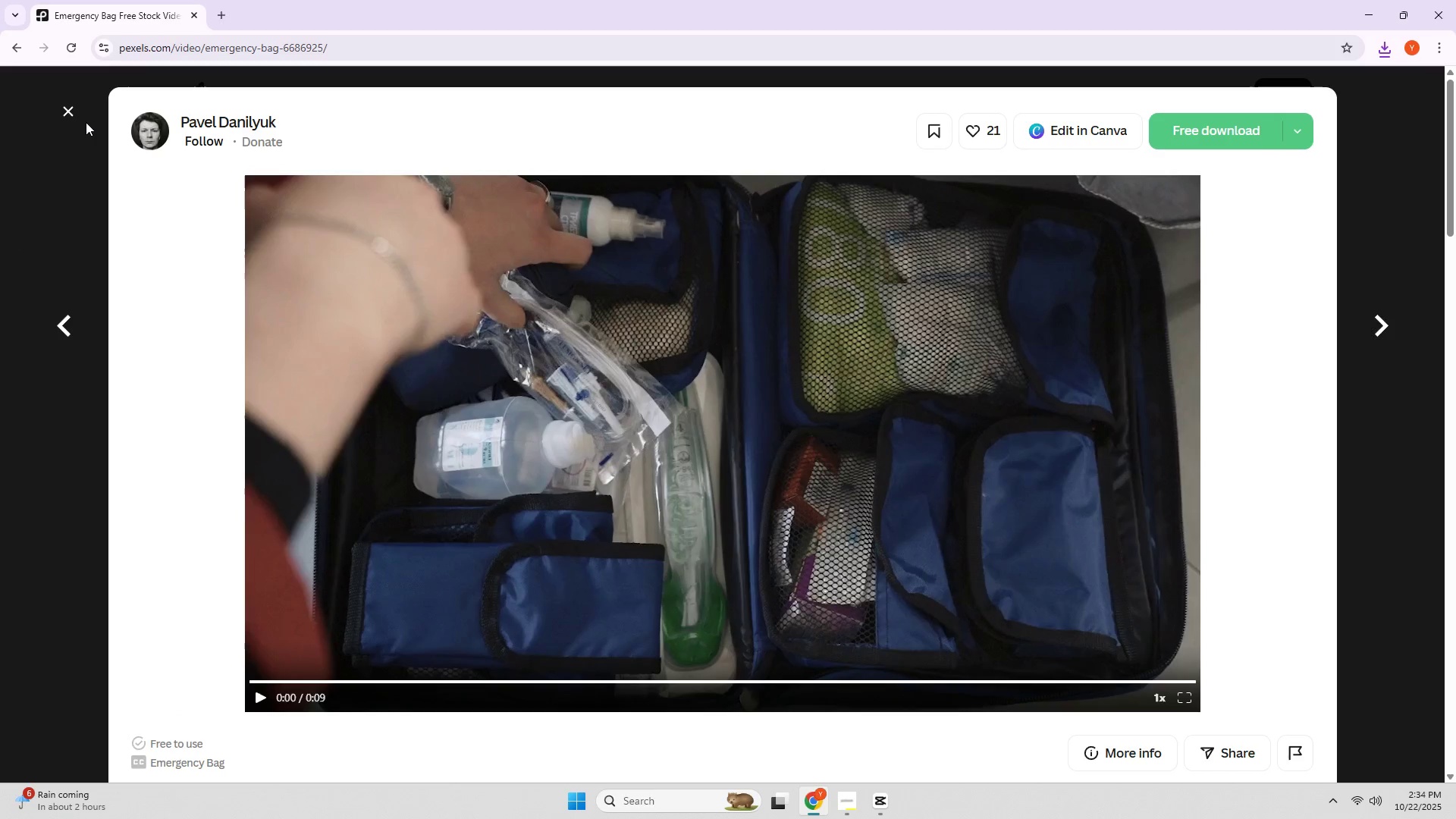 
left_click([74, 116])
 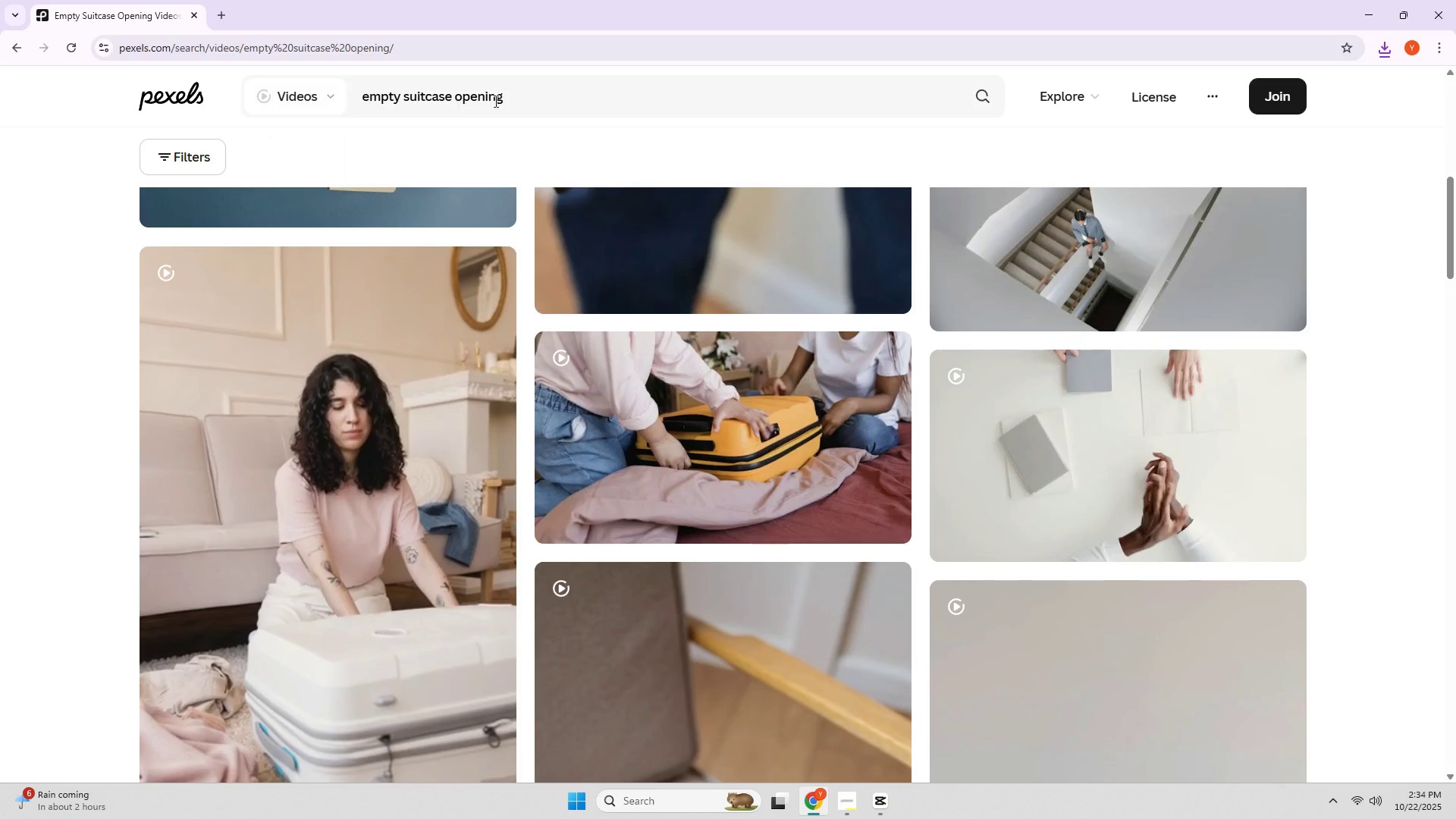 
left_click_drag(start_coordinate=[562, 98], to_coordinate=[133, 127])
 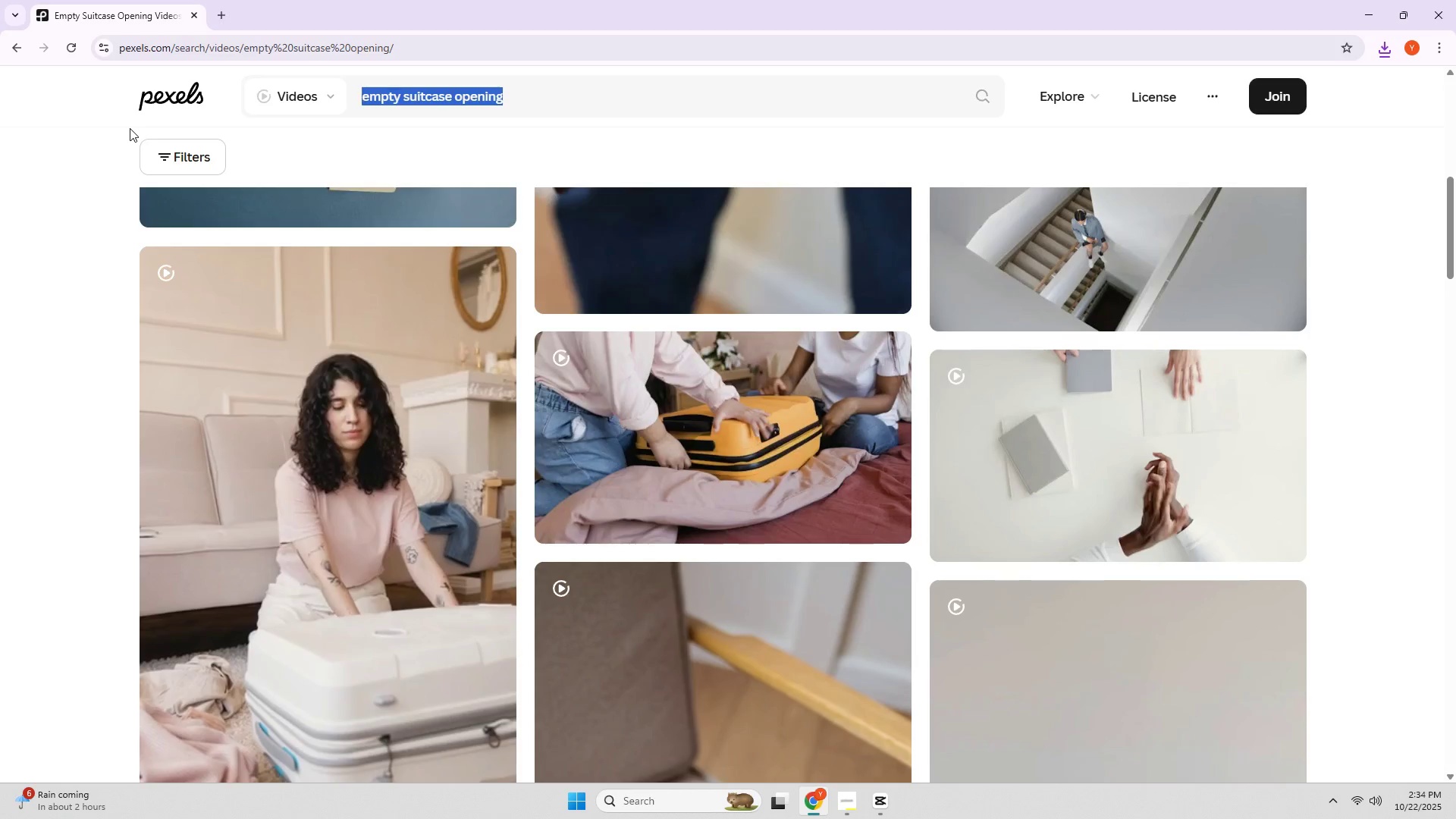 
type(travel items in bed)
 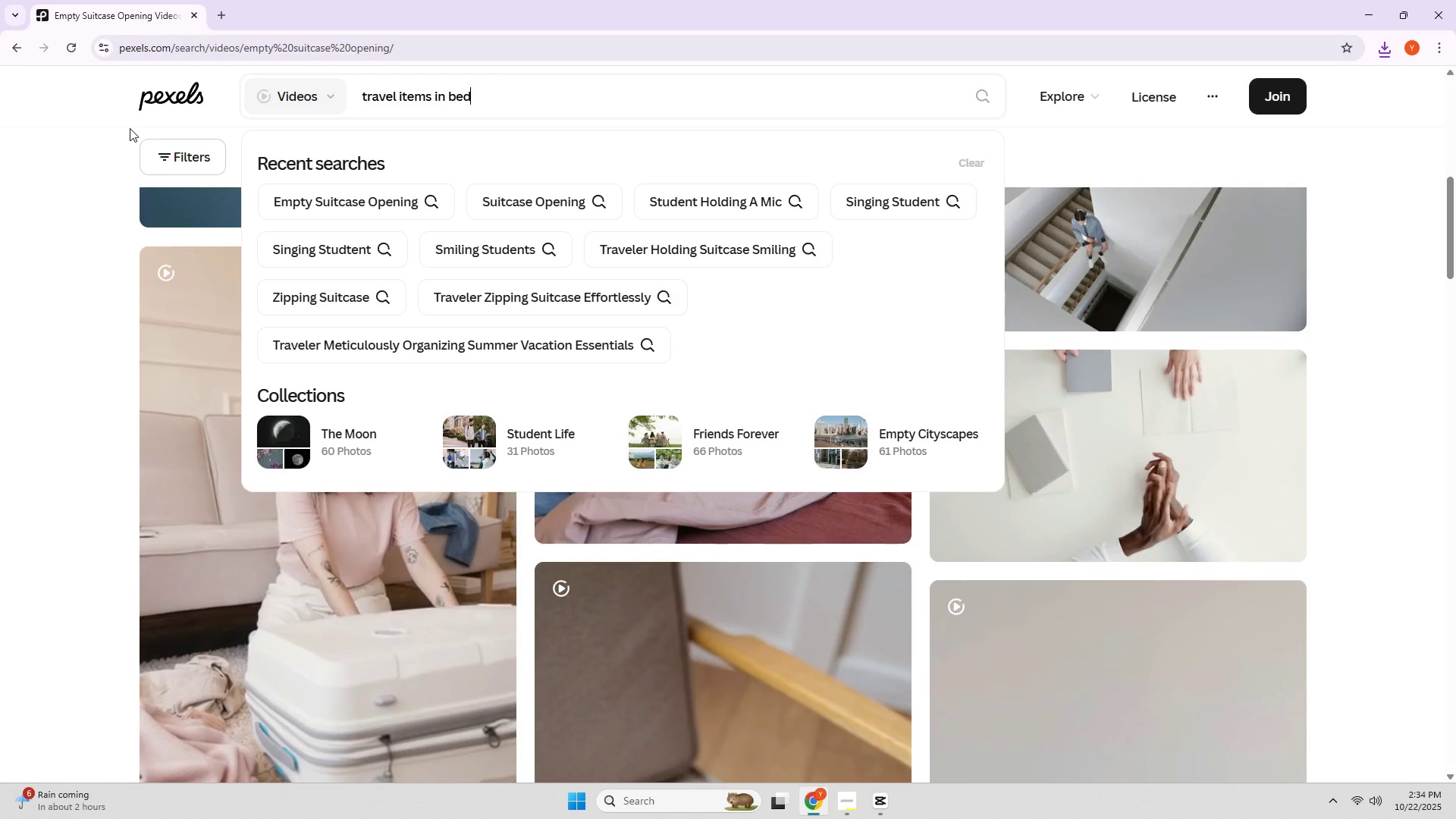 
key(Enter)
 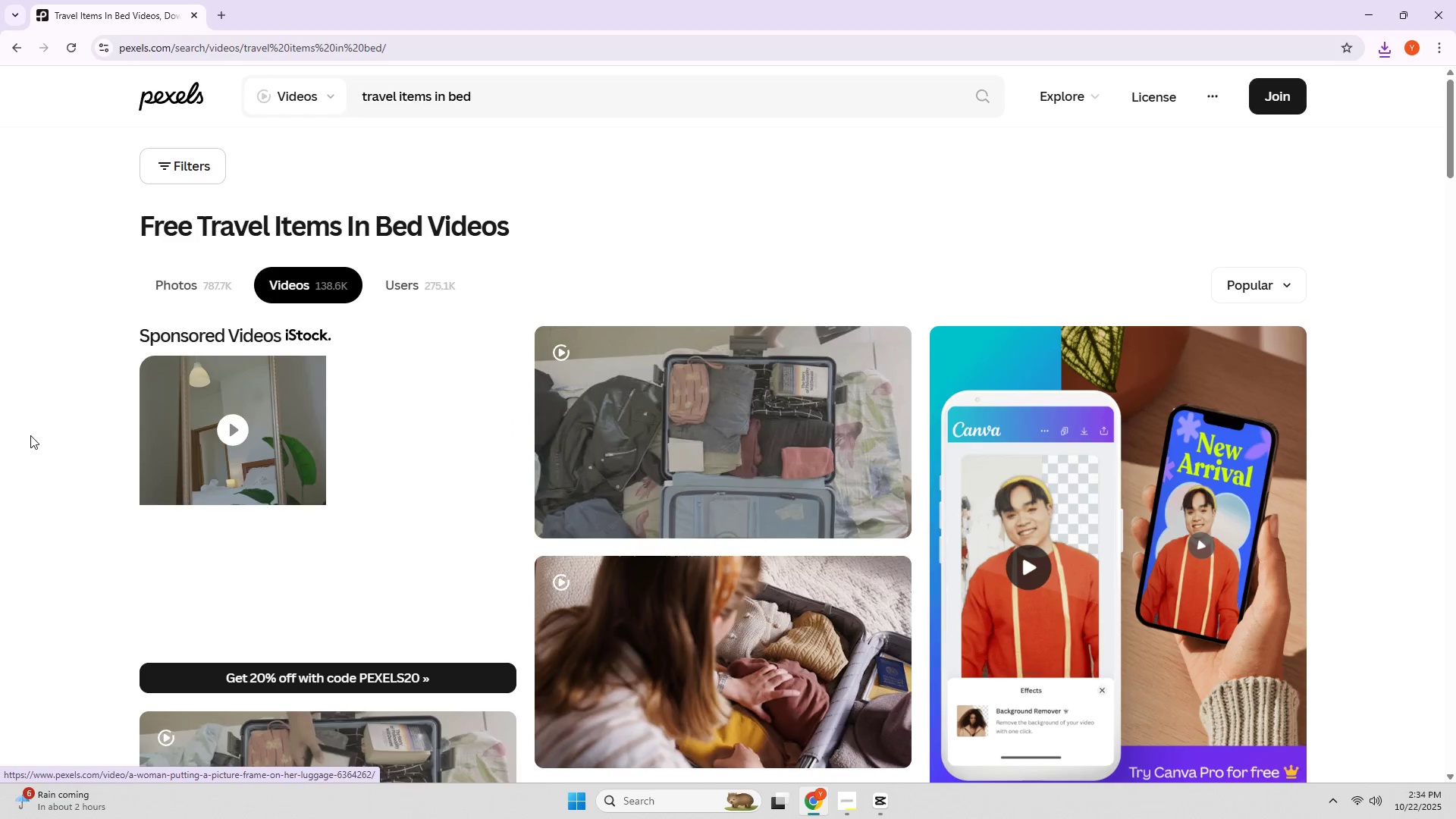 
scroll: coordinate [340, 403], scroll_direction: down, amount: 9.0
 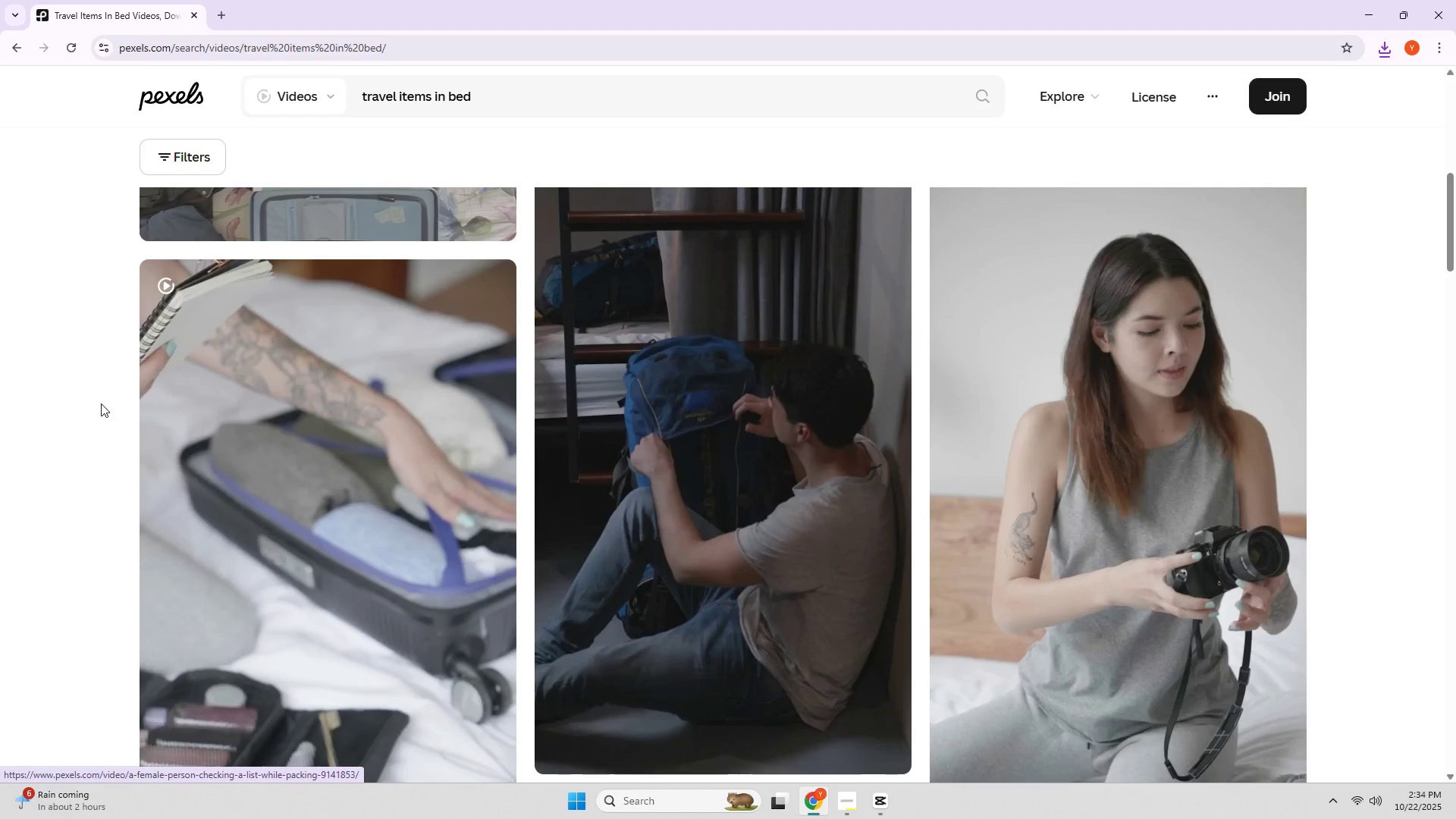 
scroll: coordinate [100, 403], scroll_direction: up, amount: 6.0
 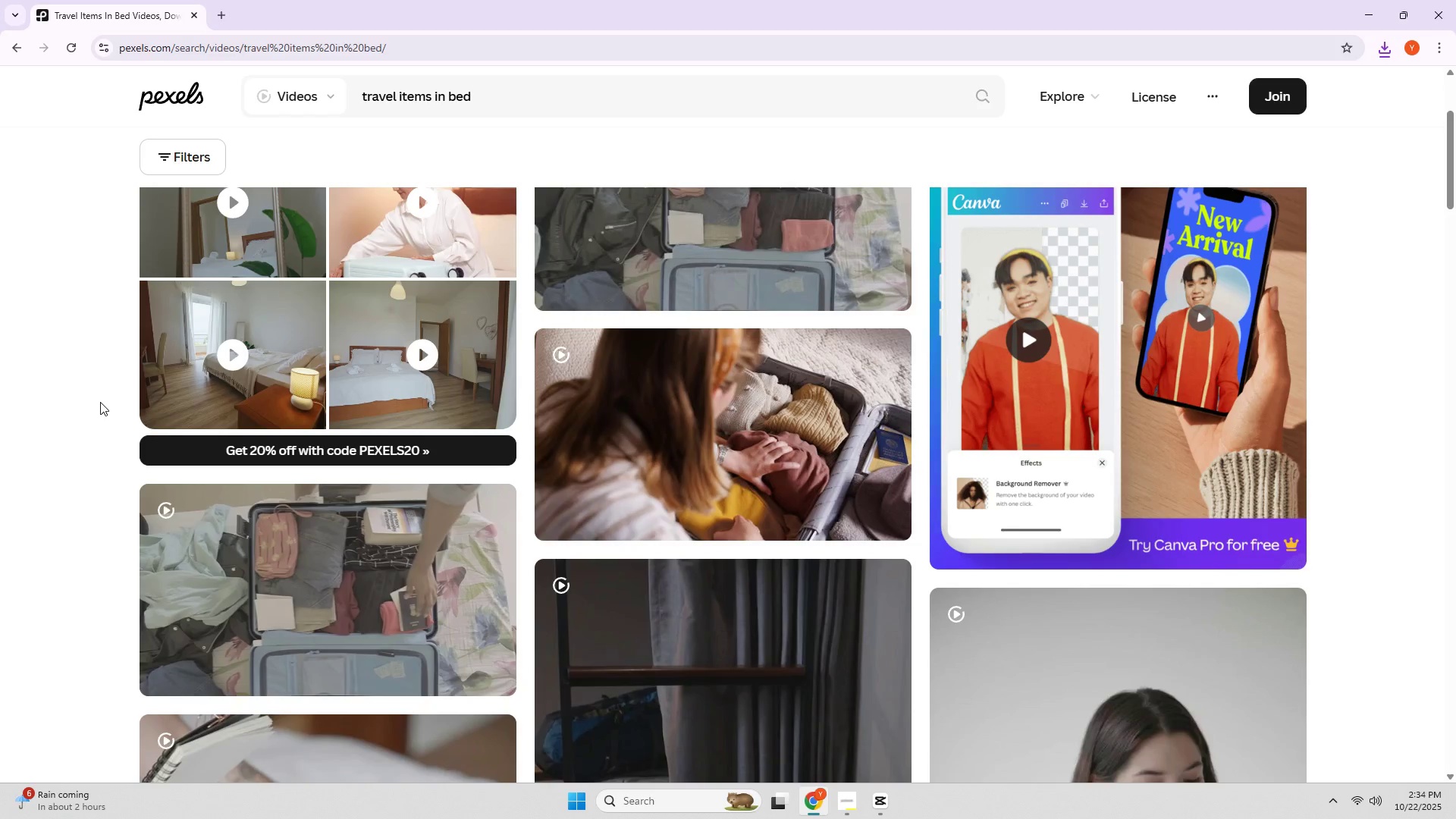 
scroll: coordinate [144, 393], scroll_direction: down, amount: 20.0
 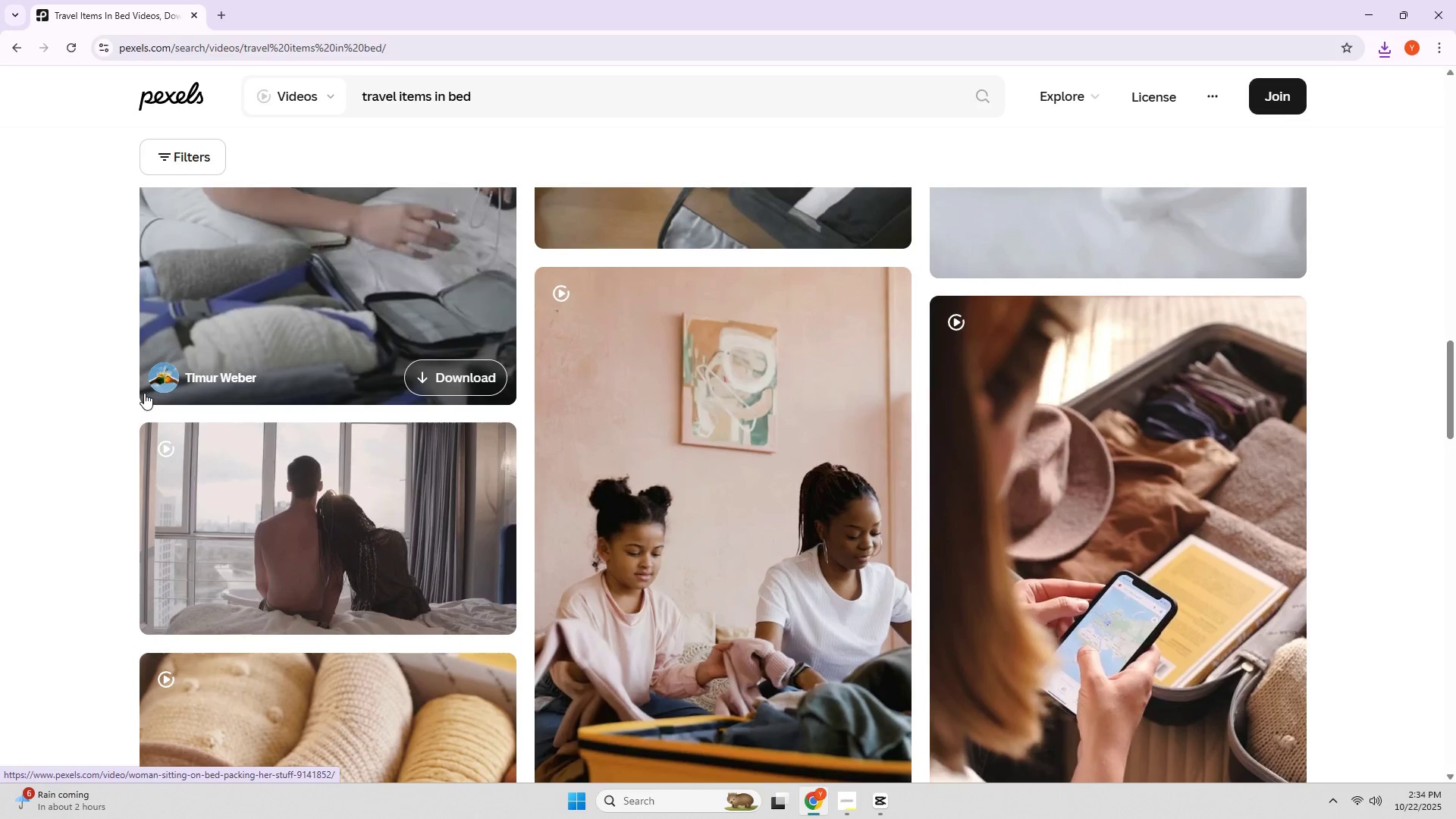 
scroll: coordinate [169, 388], scroll_direction: up, amount: 1.0
 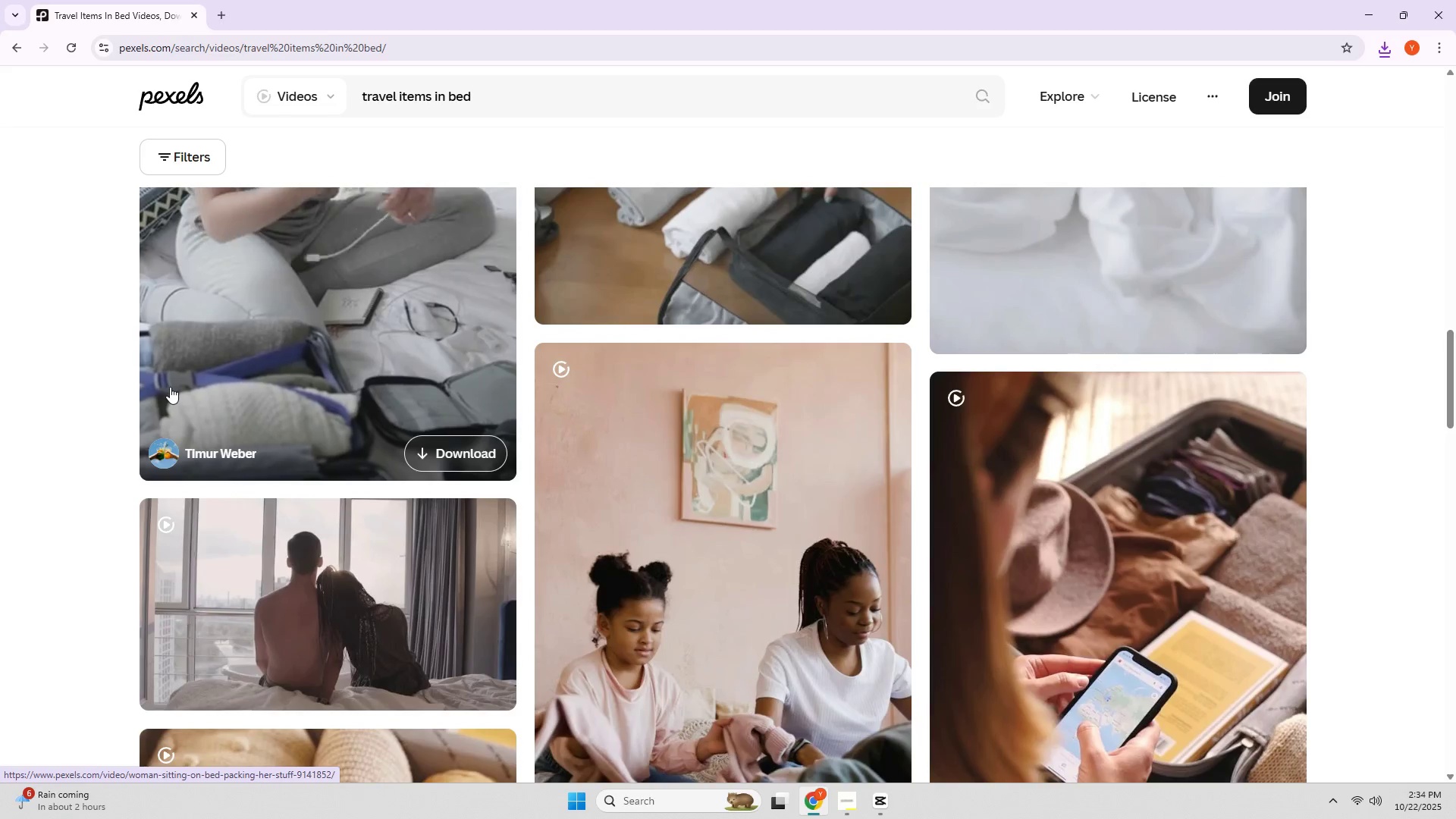 
scroll: coordinate [174, 387], scroll_direction: down, amount: 1.0
 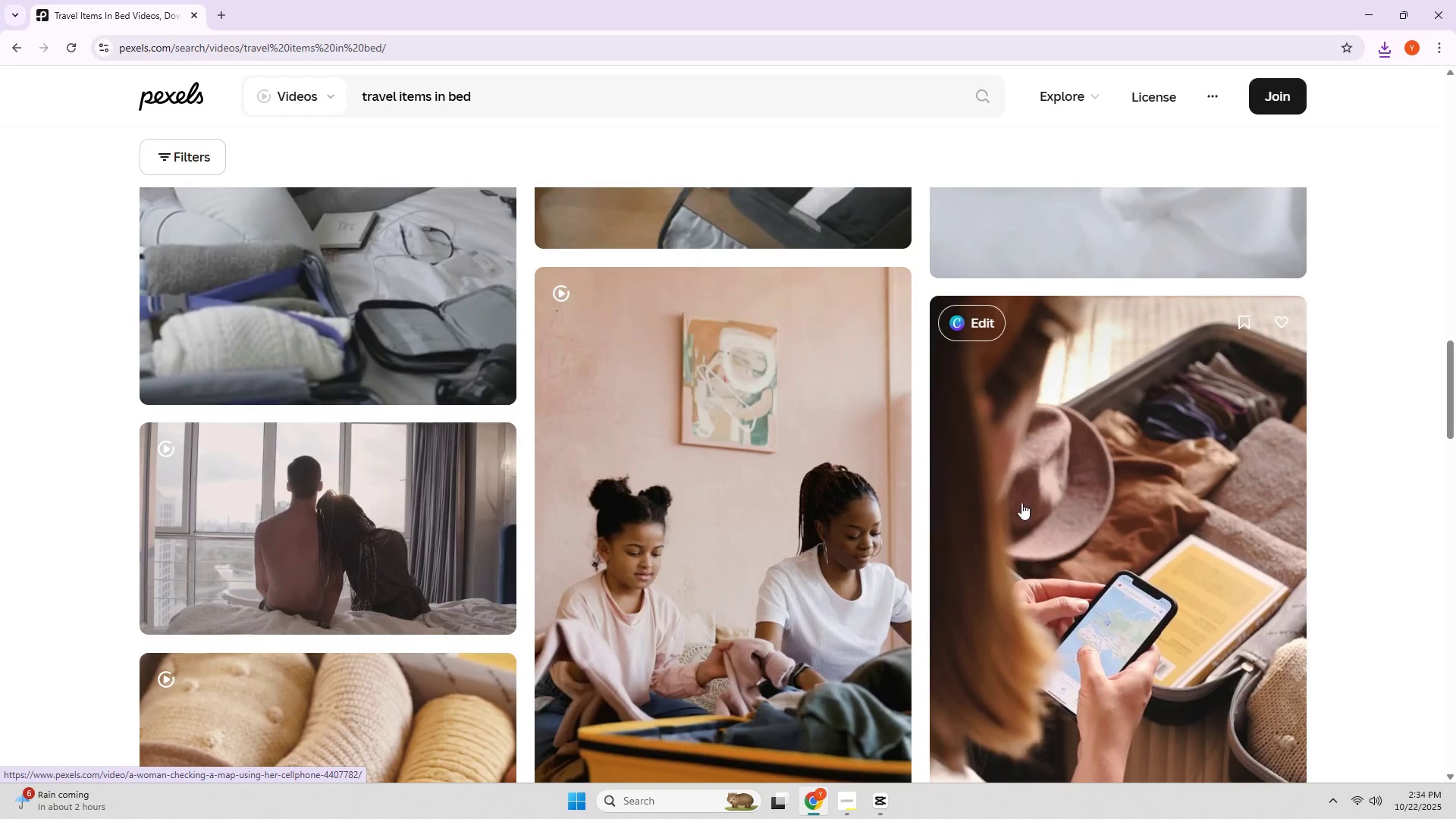 
left_click([1068, 497])
 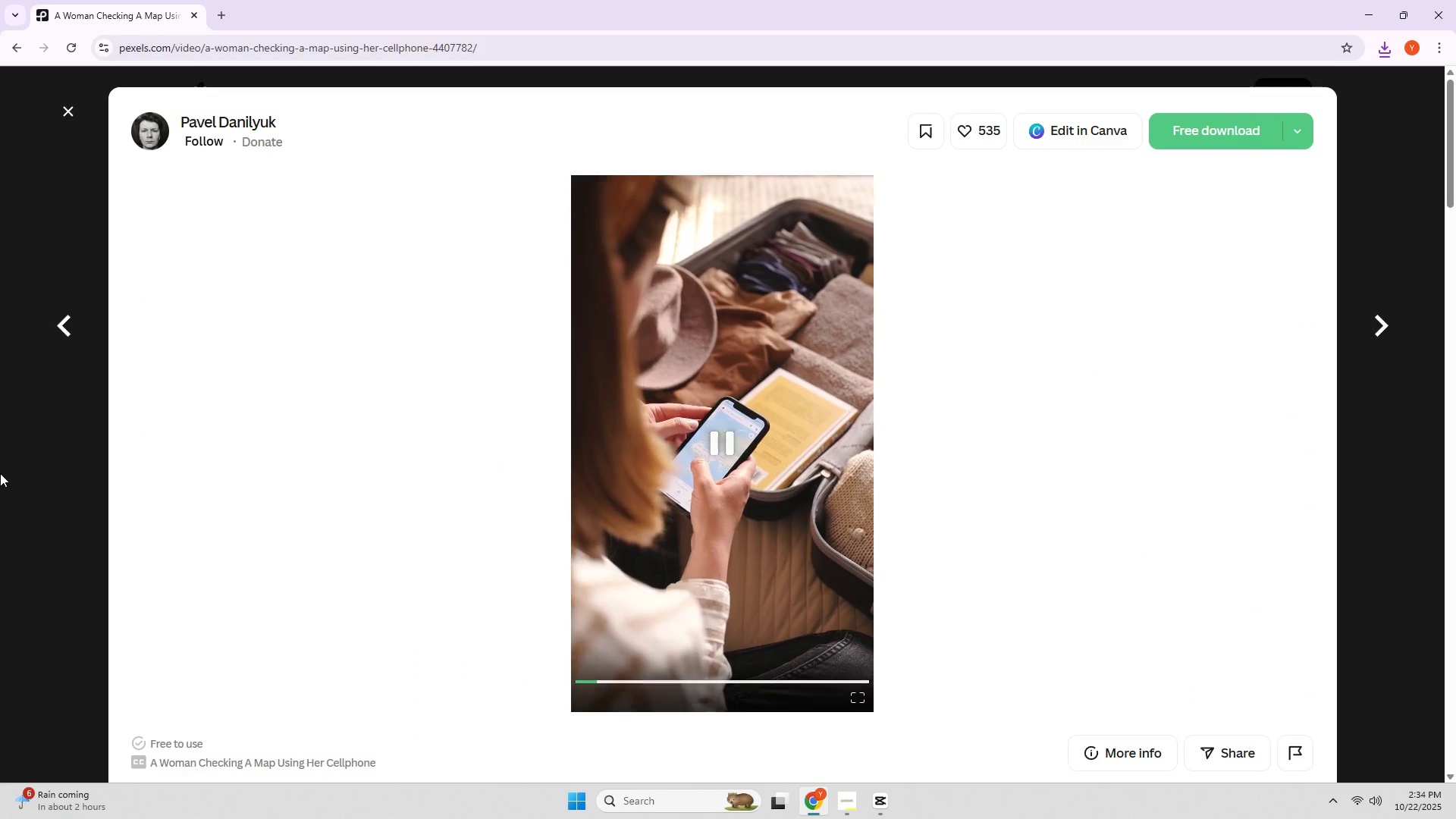 
scroll: coordinate [189, 413], scroll_direction: up, amount: 25.0
 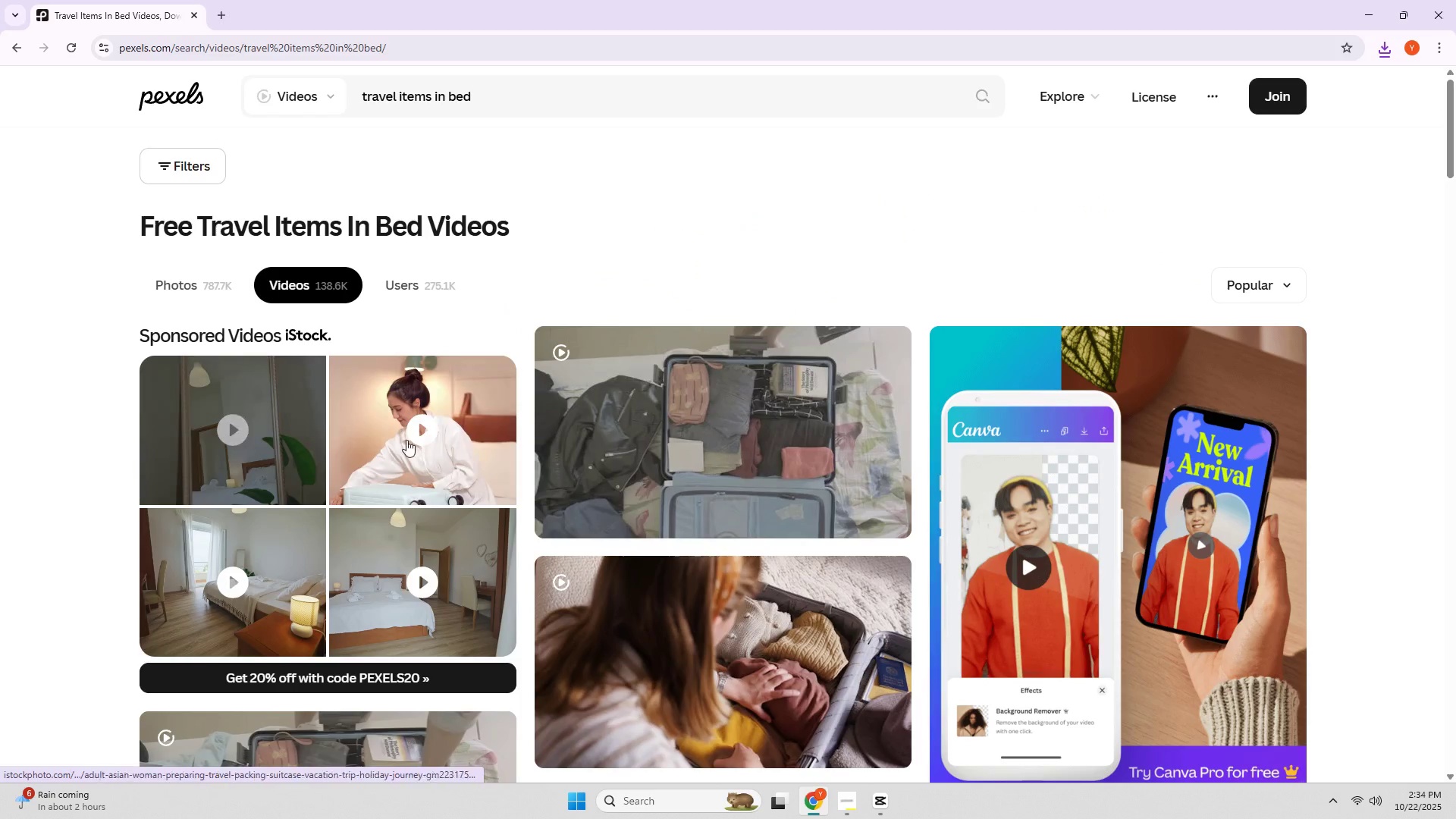 
left_click([764, 424])
 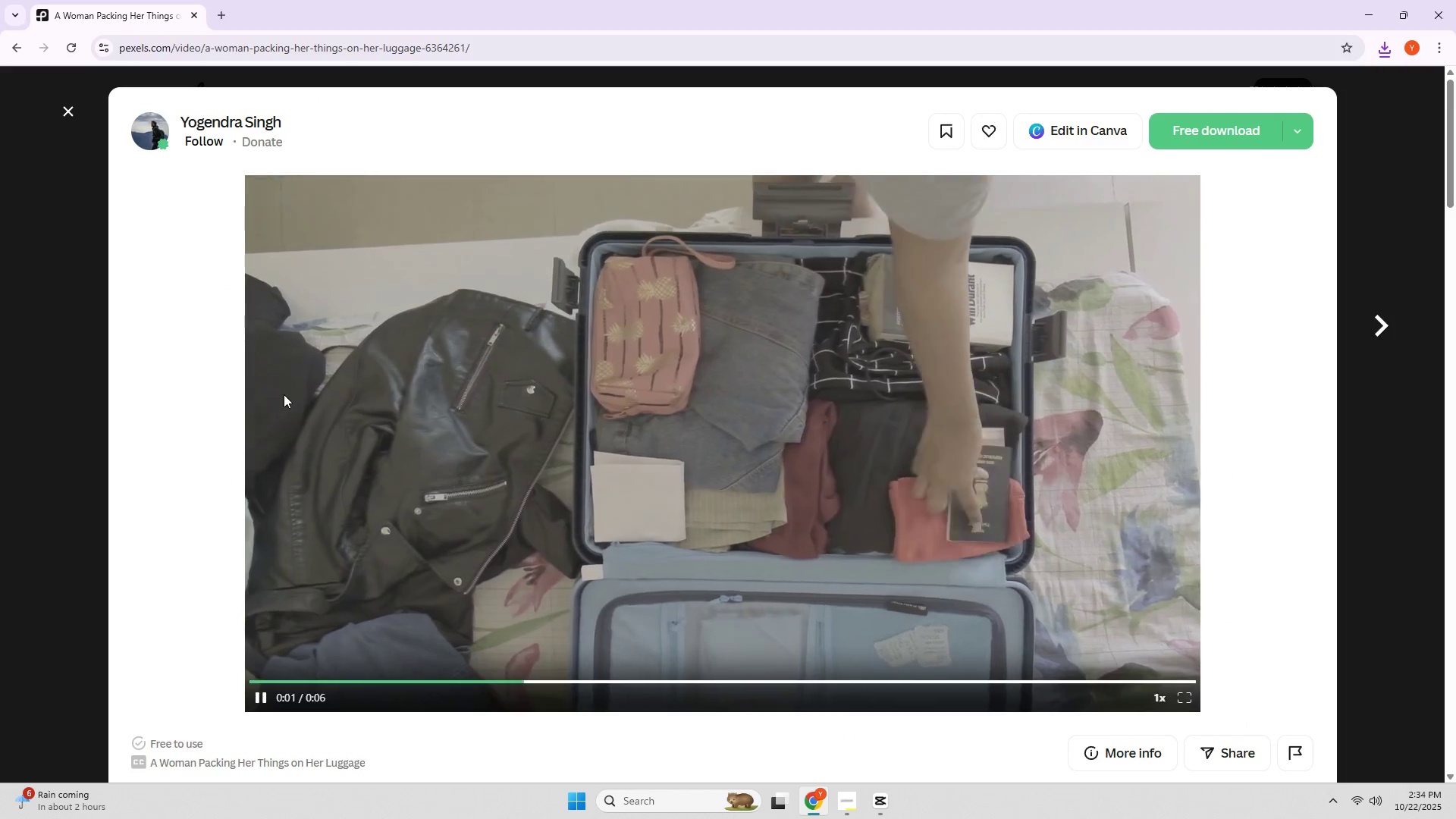 
left_click([1201, 137])
 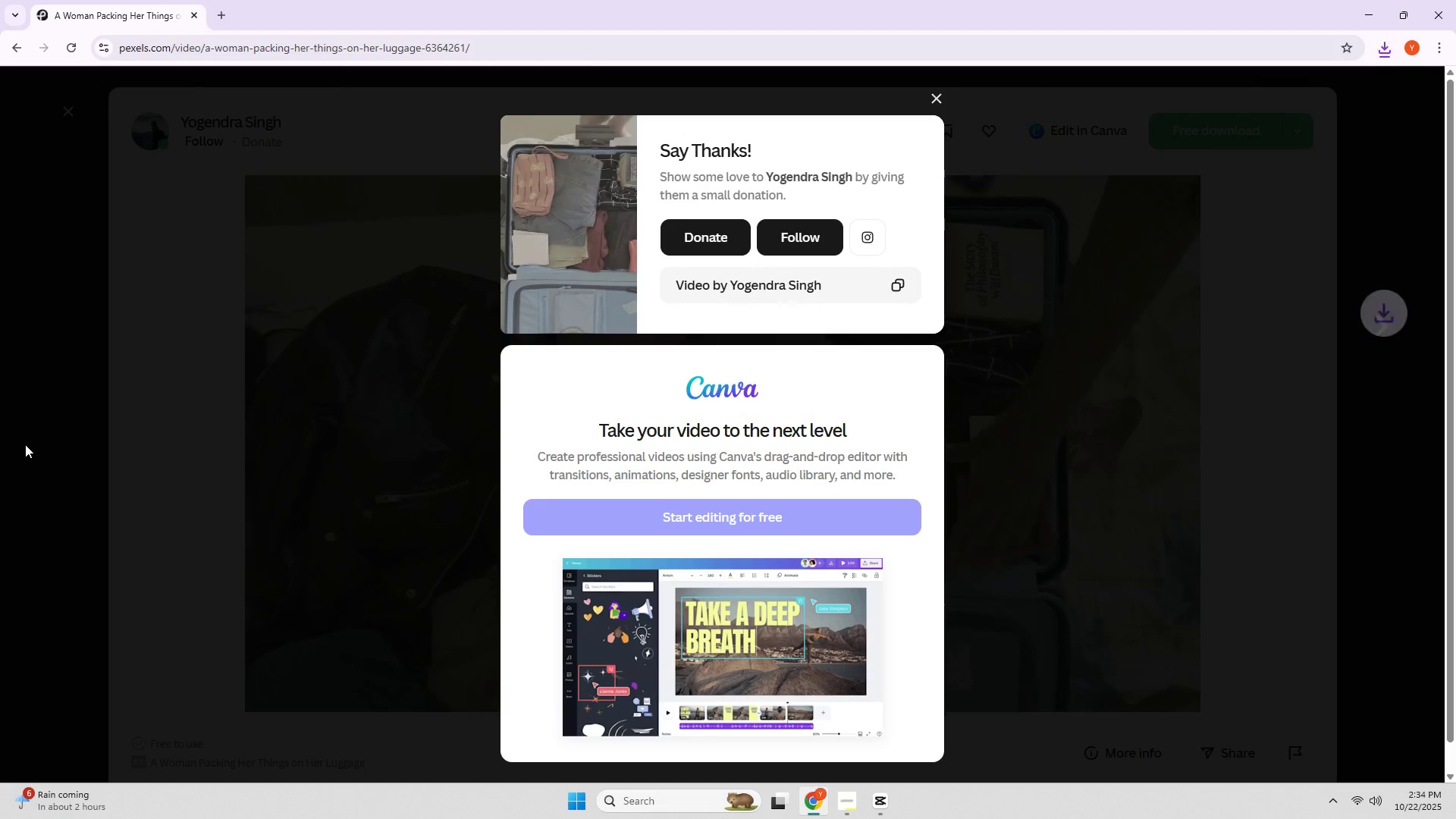 
left_click([79, 443])
 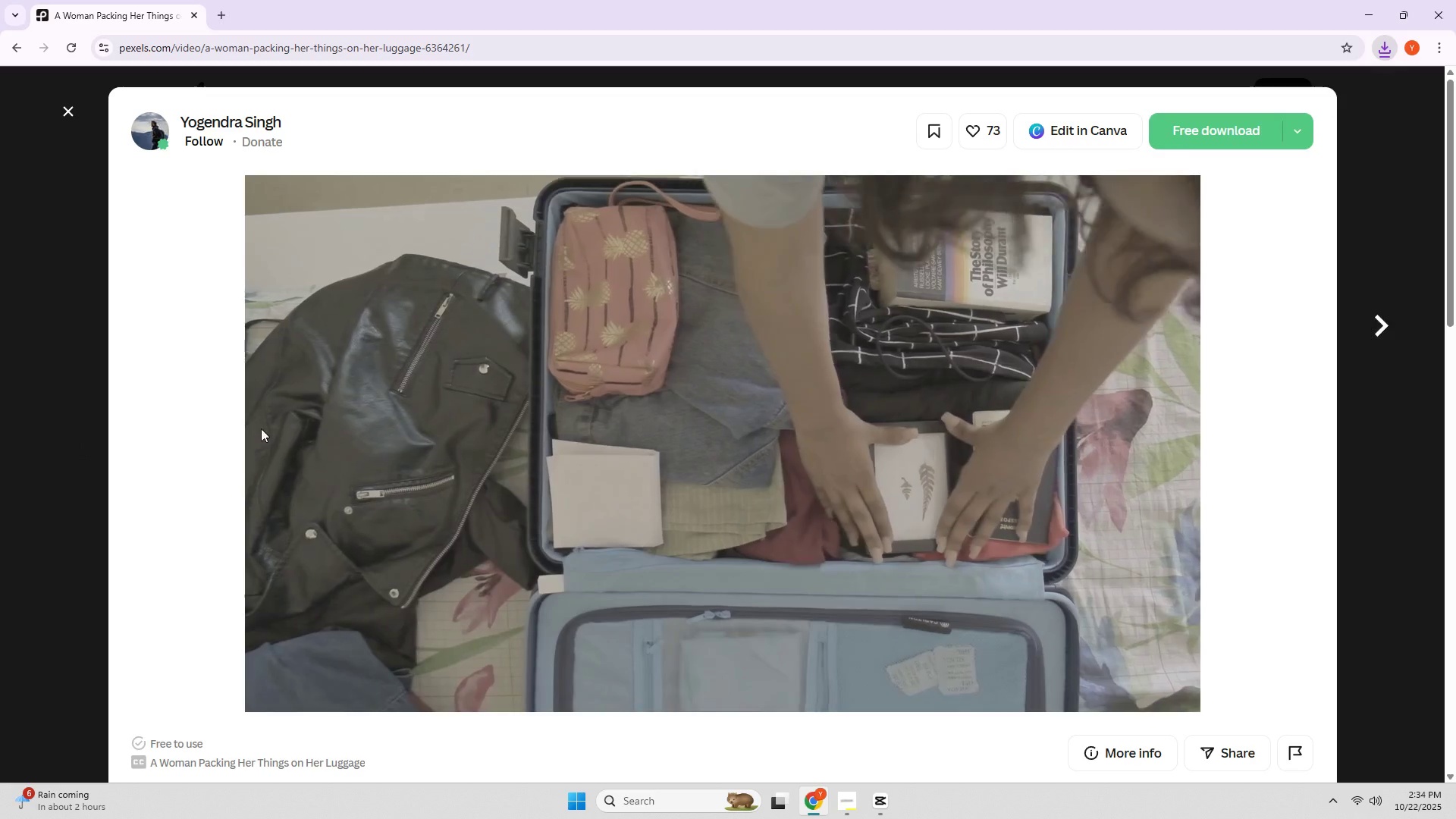 
scroll: coordinate [360, 419], scroll_direction: down, amount: 18.0
 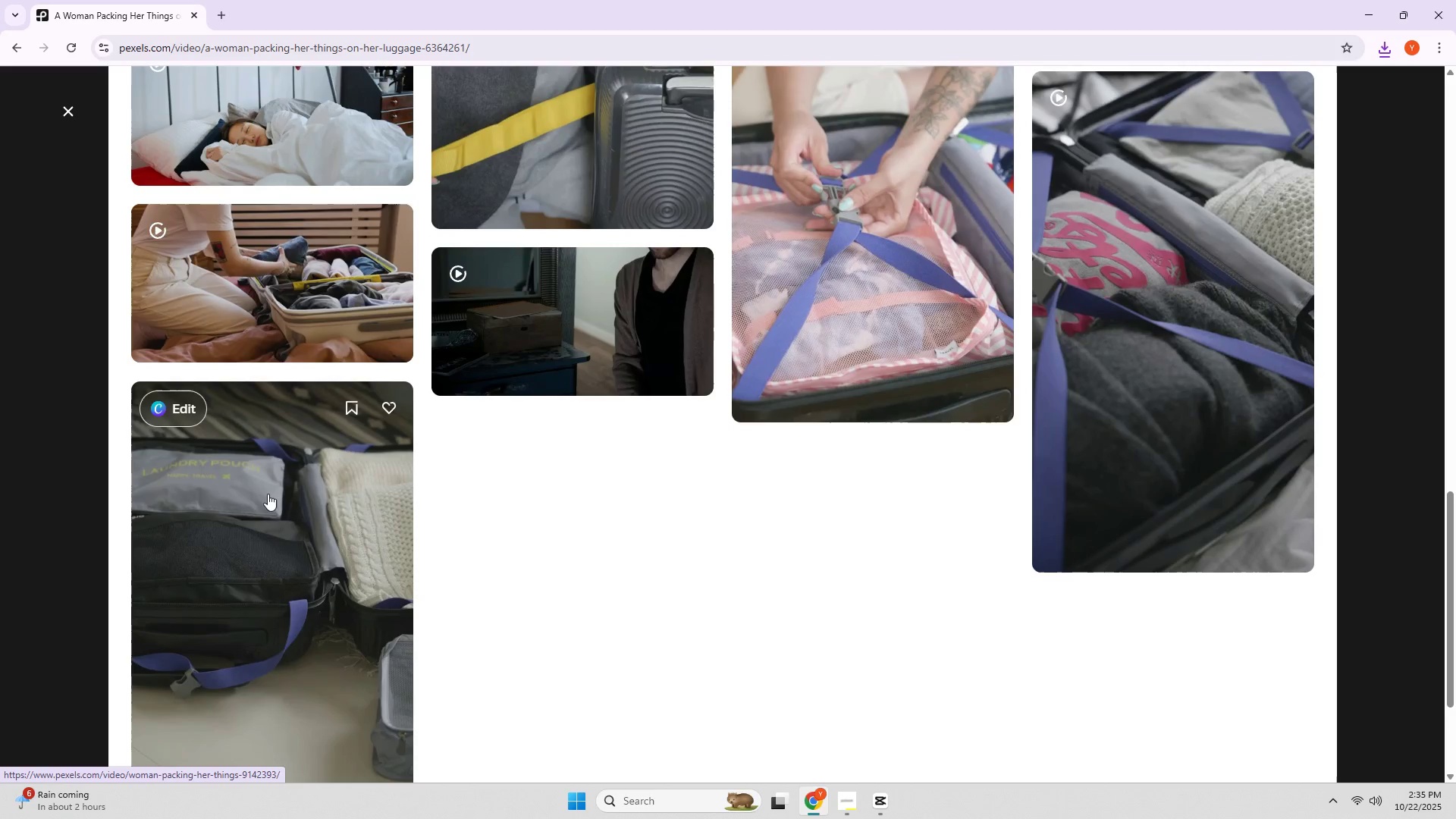 
left_click([268, 494])
 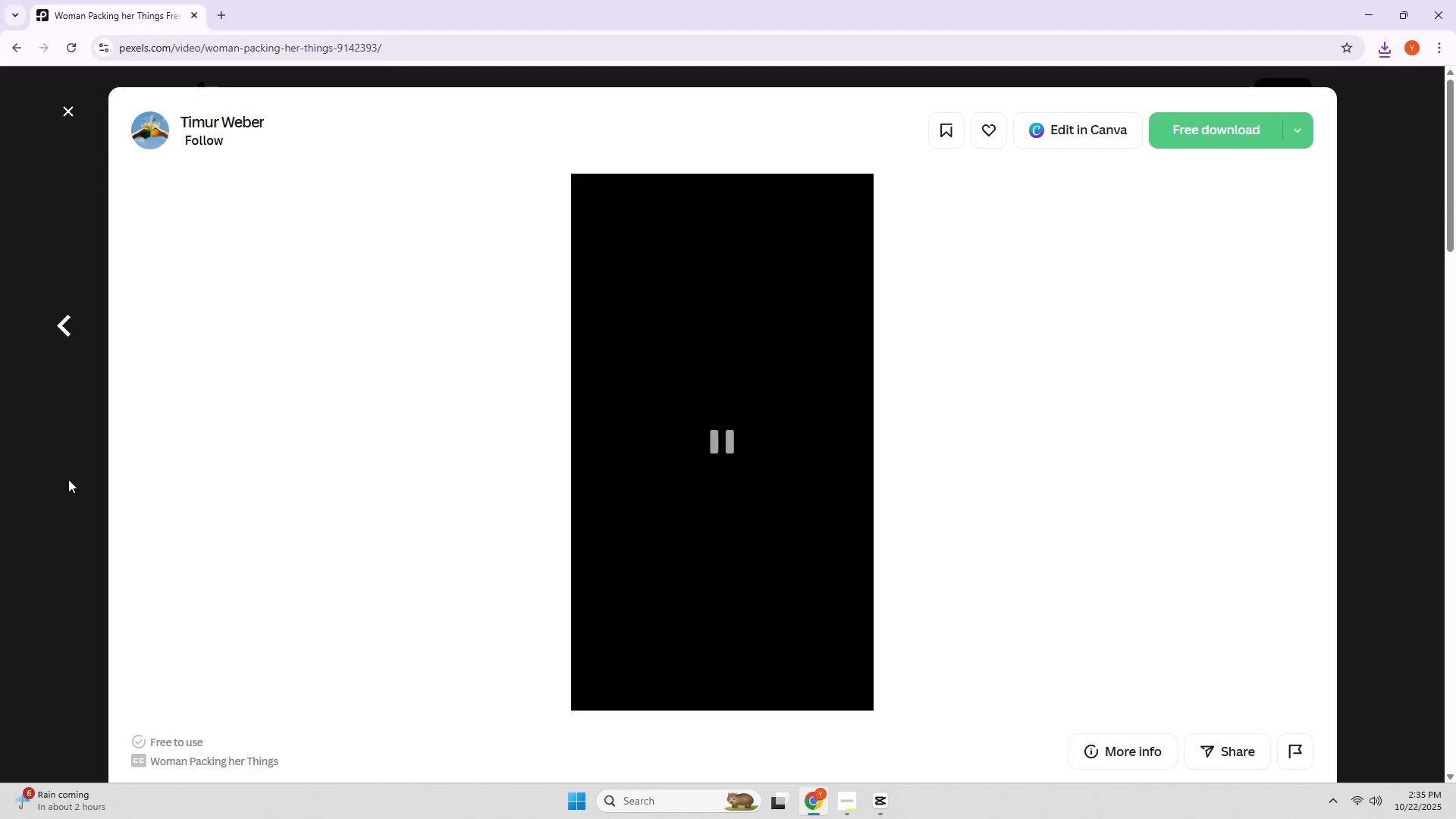 
scroll: coordinate [498, 406], scroll_direction: down, amount: 22.0
 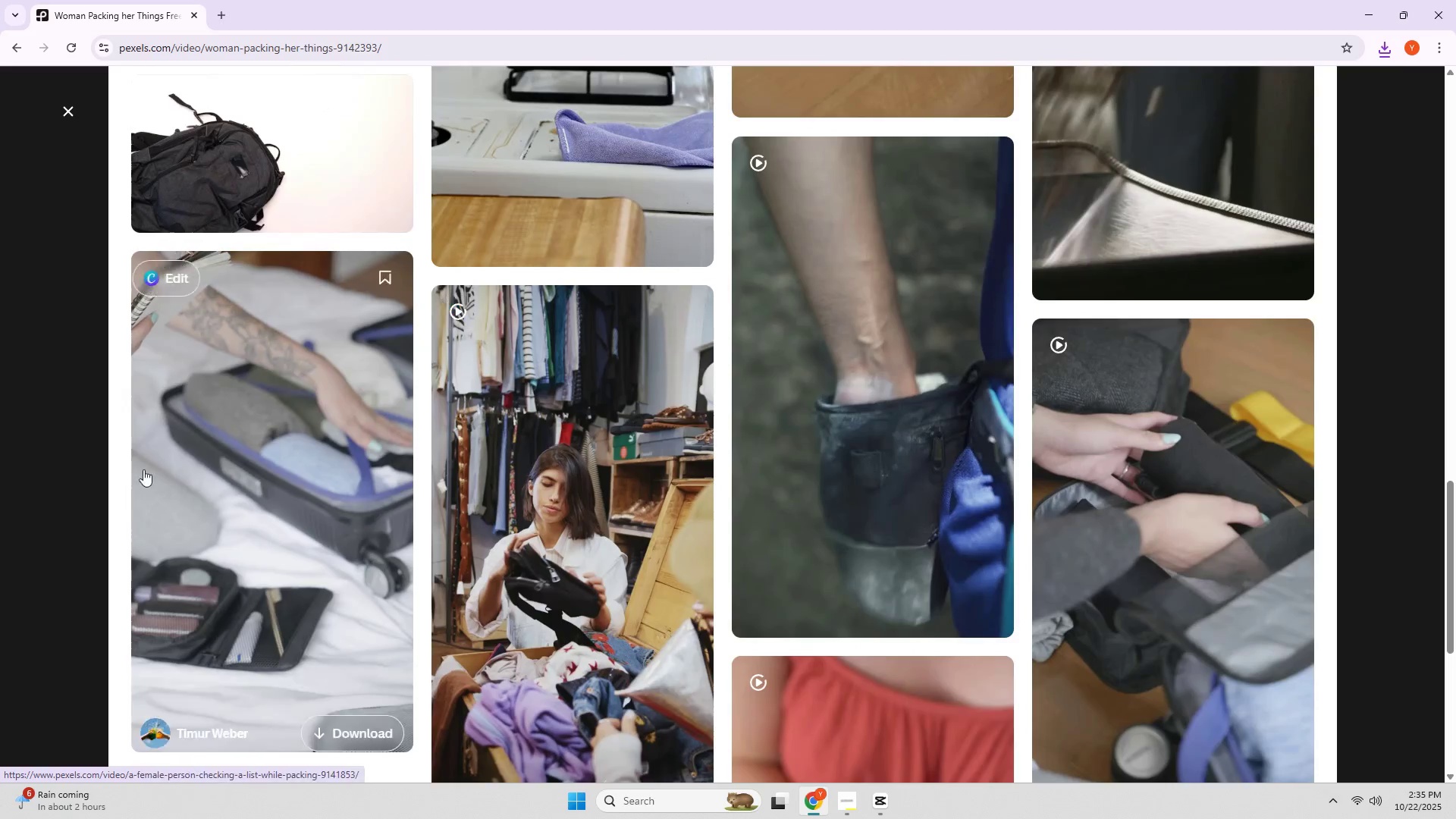 
left_click([0, 504])
 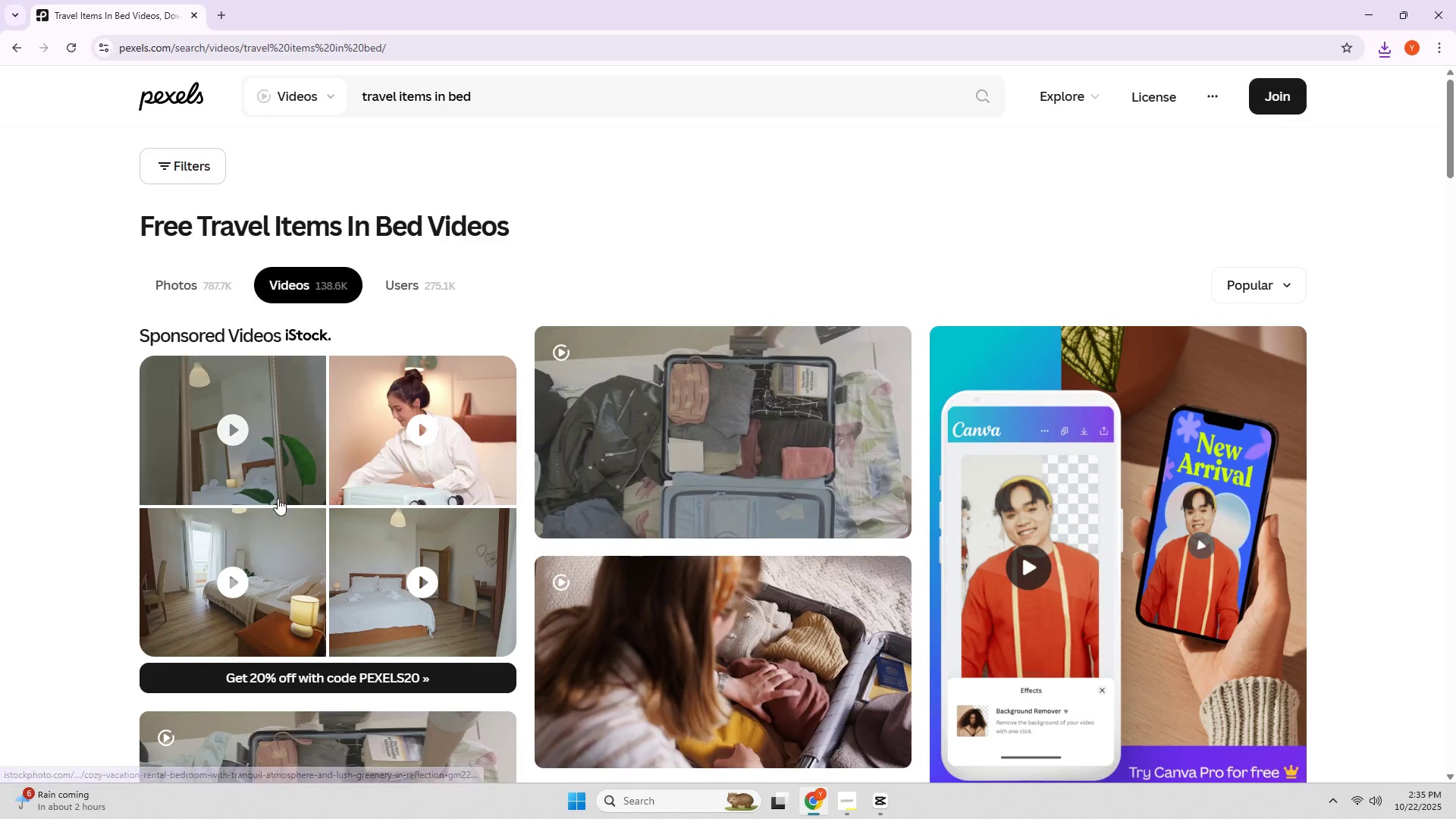 
scroll: coordinate [208, 500], scroll_direction: down, amount: 12.0
 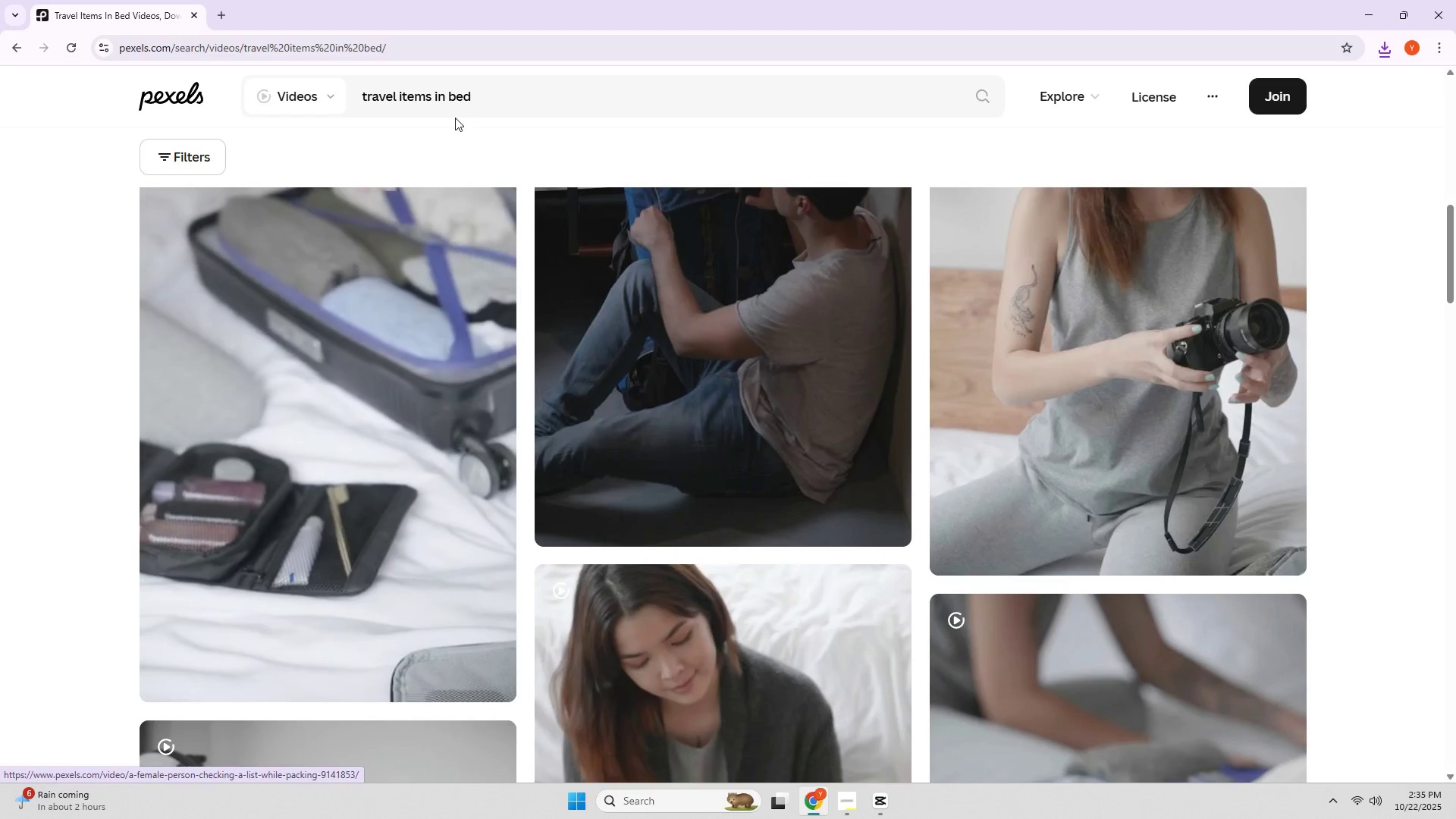 
left_click_drag(start_coordinate=[473, 102], to_coordinate=[434, 111])
 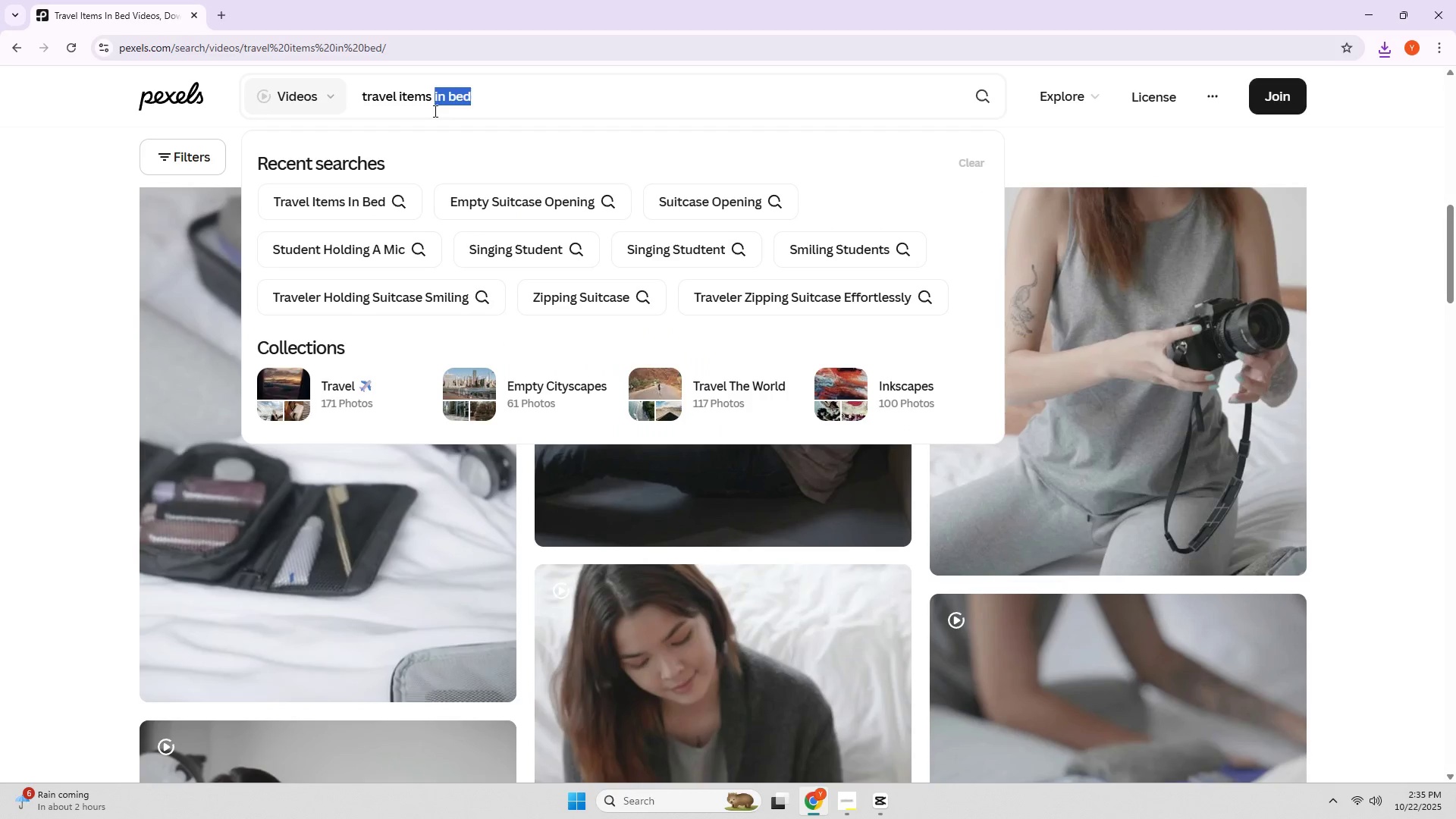 
key(Backspace)
 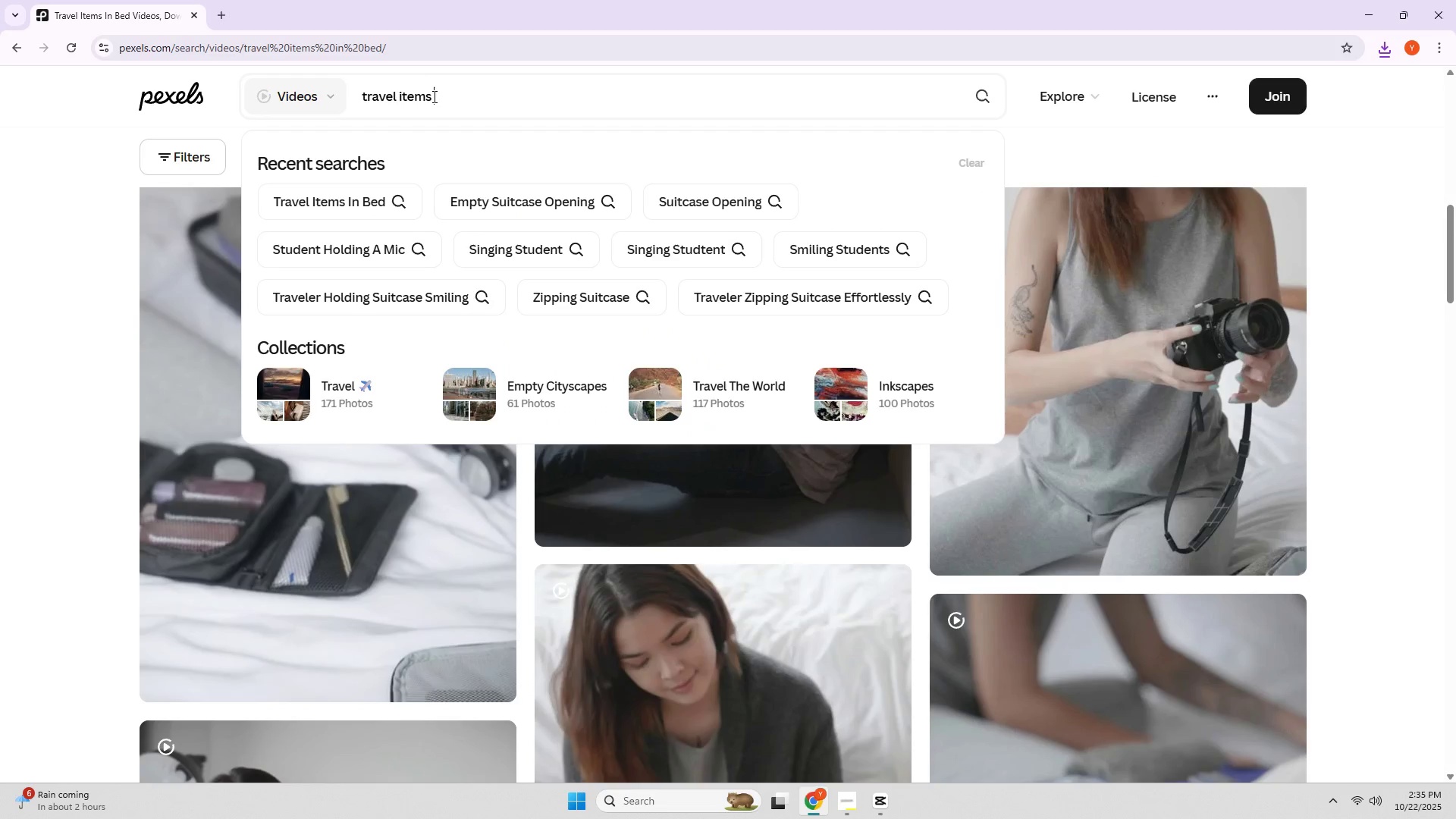 
key(Backspace)
 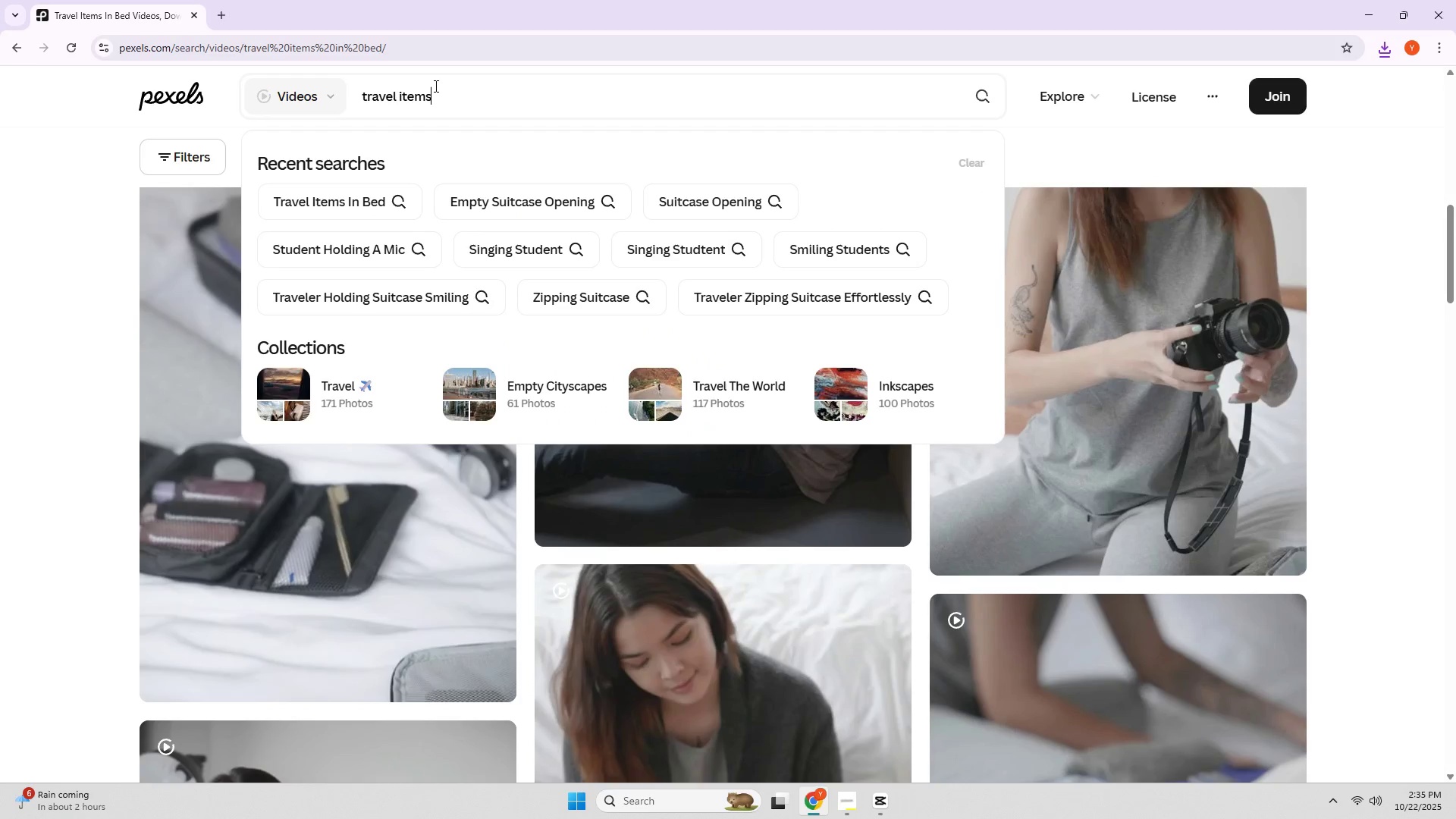 
key(Enter)
 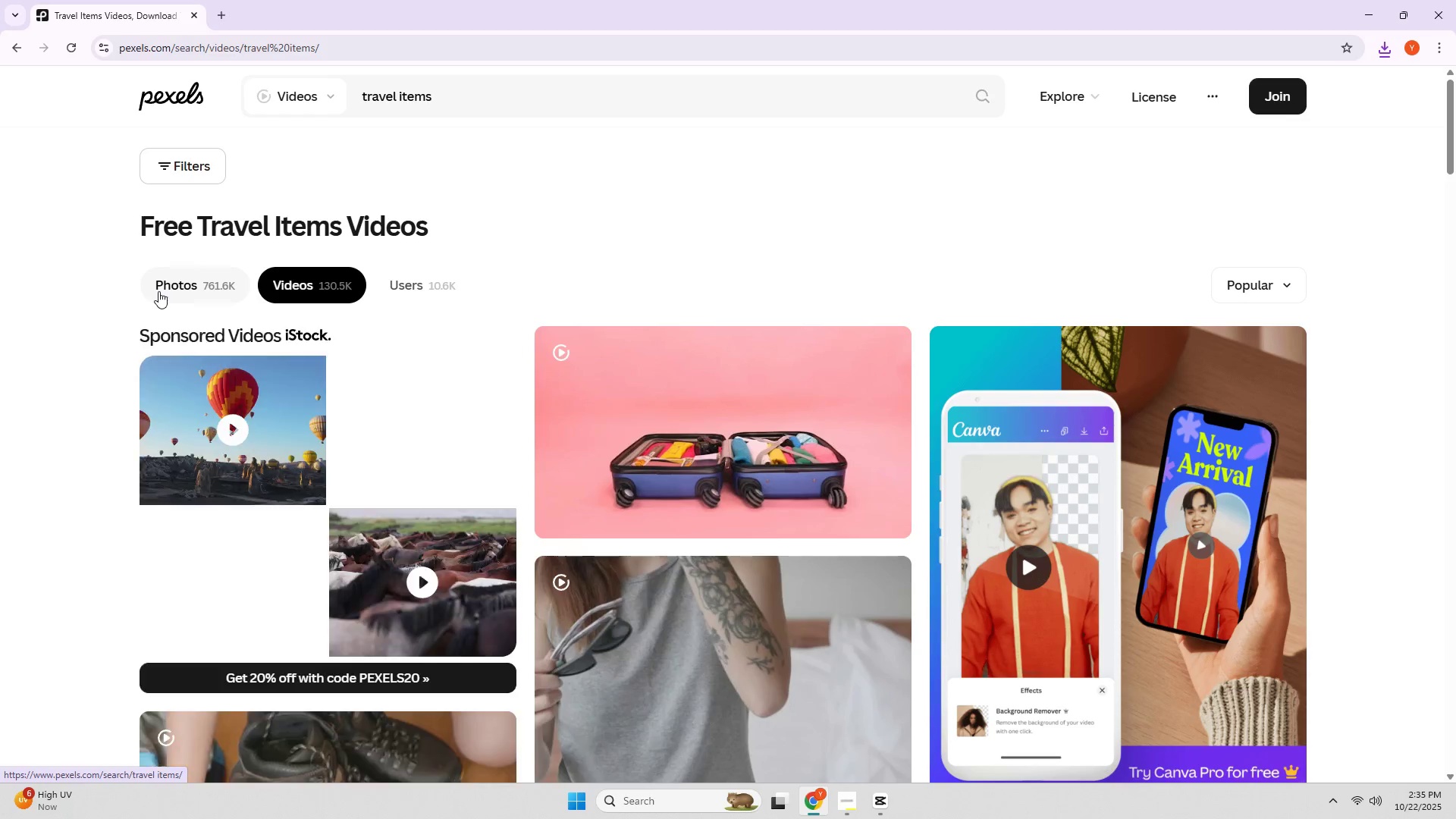 
scroll: coordinate [90, 312], scroll_direction: down, amount: 7.0
 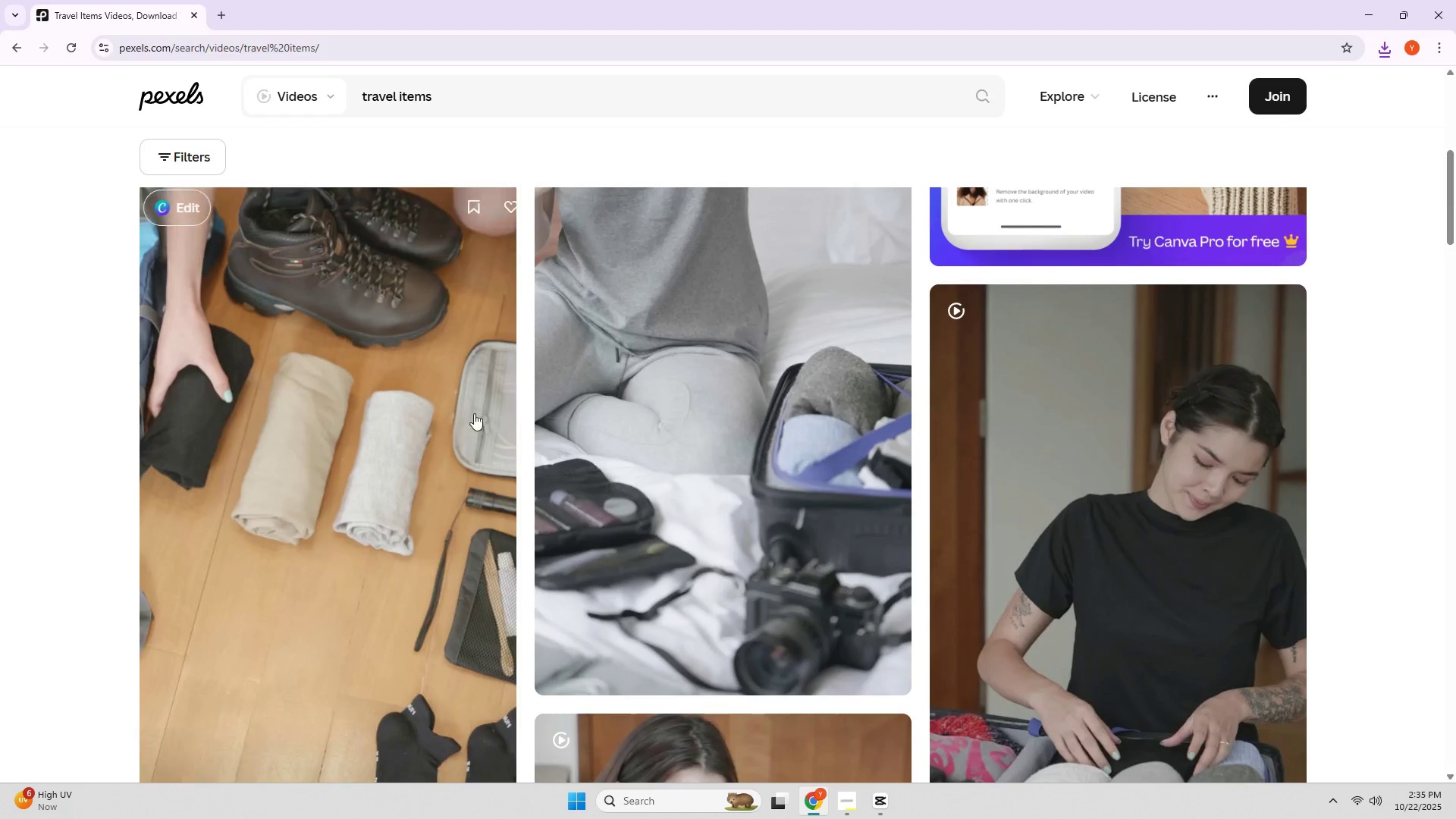 
left_click([785, 447])
 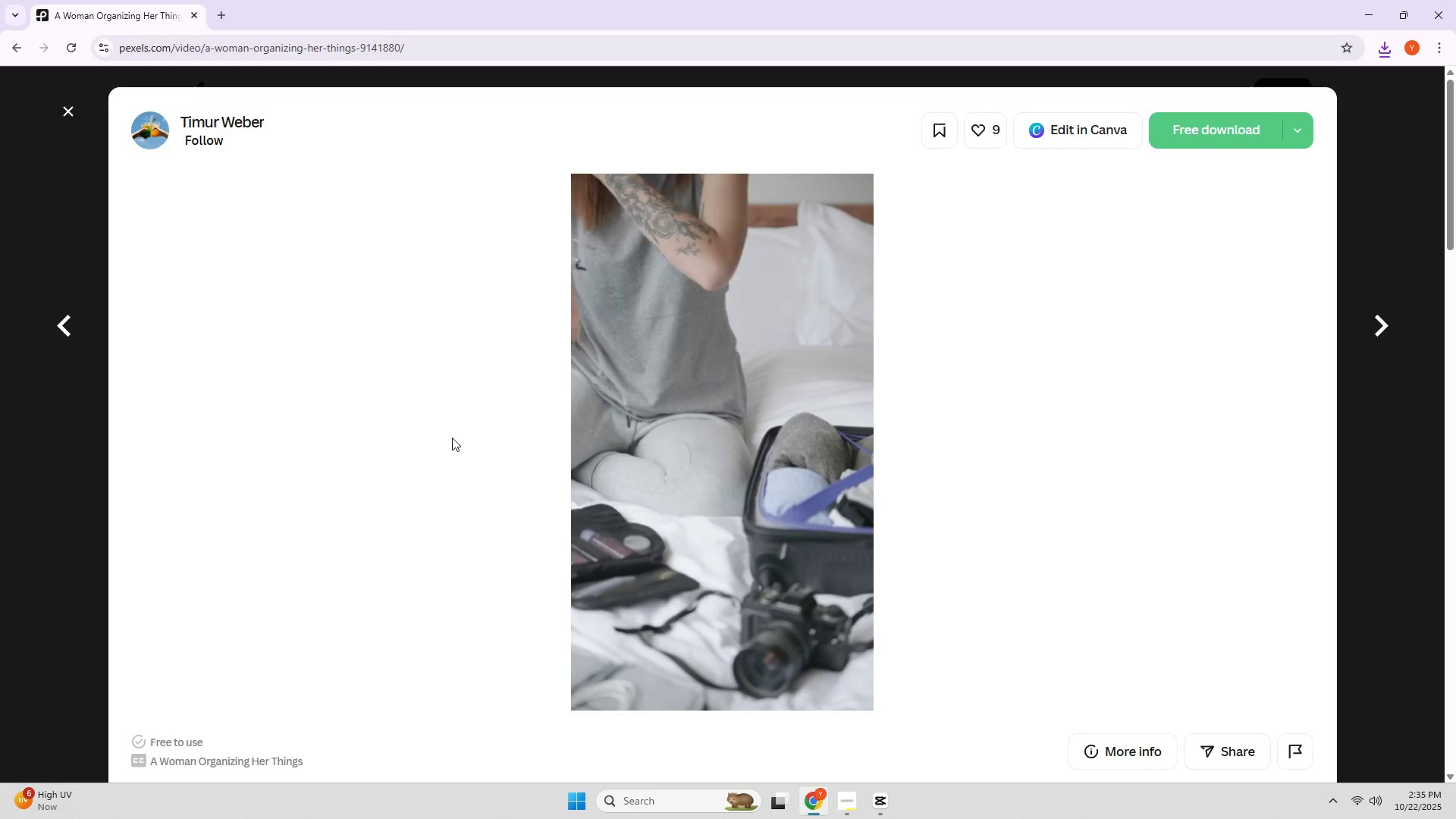 
left_click([1204, 136])
 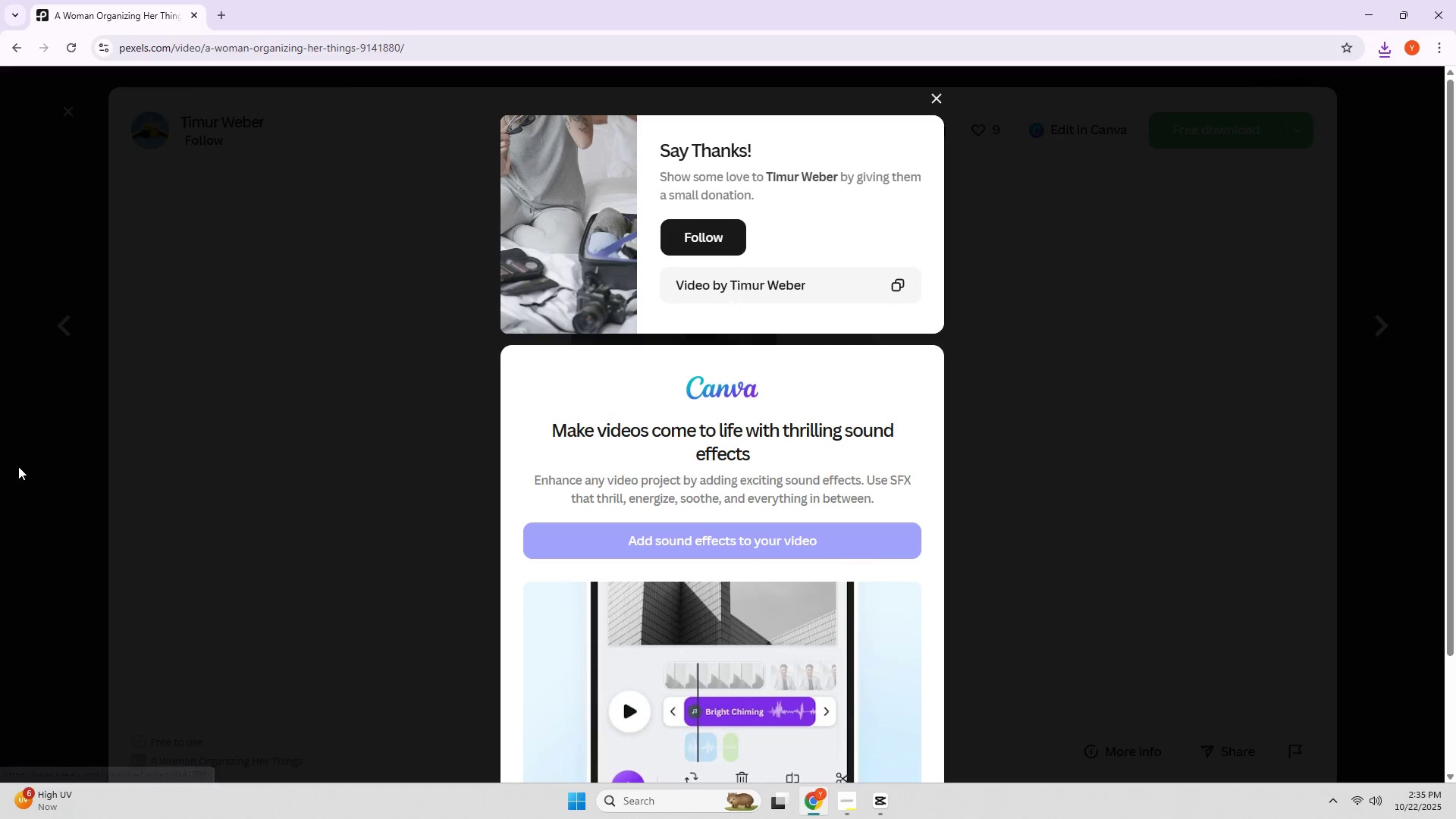 
left_click([18, 466])
 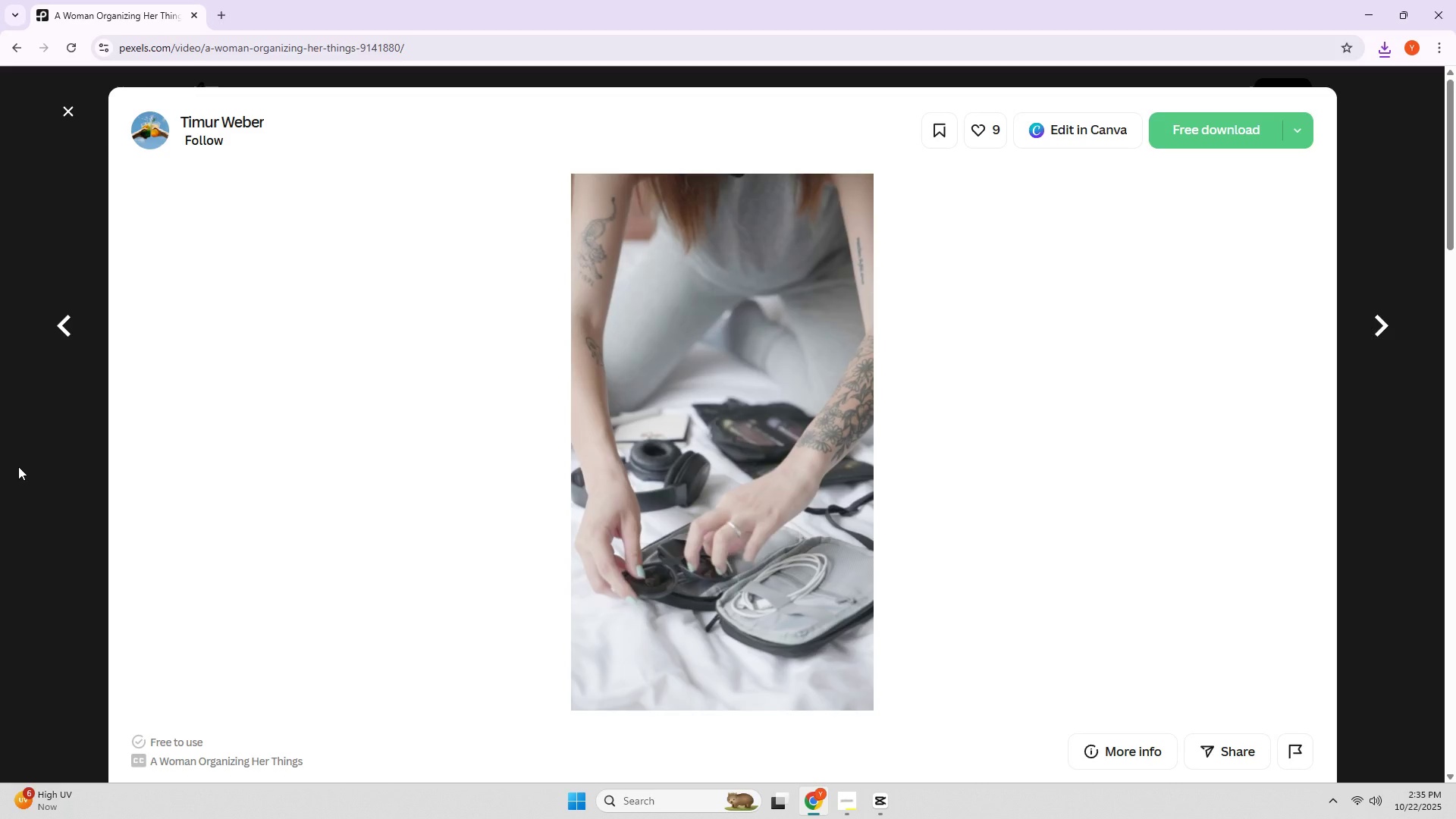 
left_click([0, 443])
 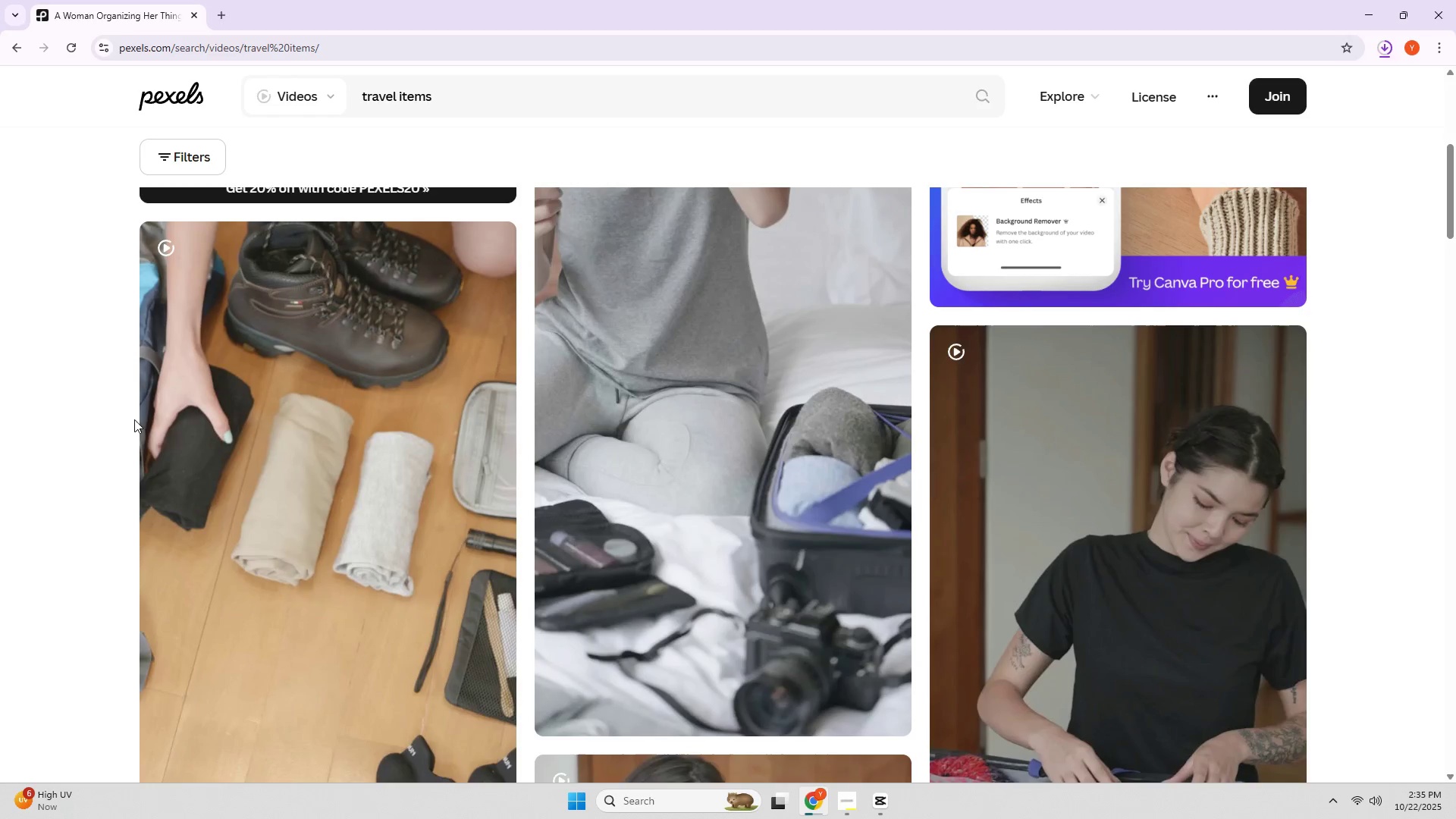 
scroll: coordinate [0, 443], scroll_direction: down, amount: 12.0
 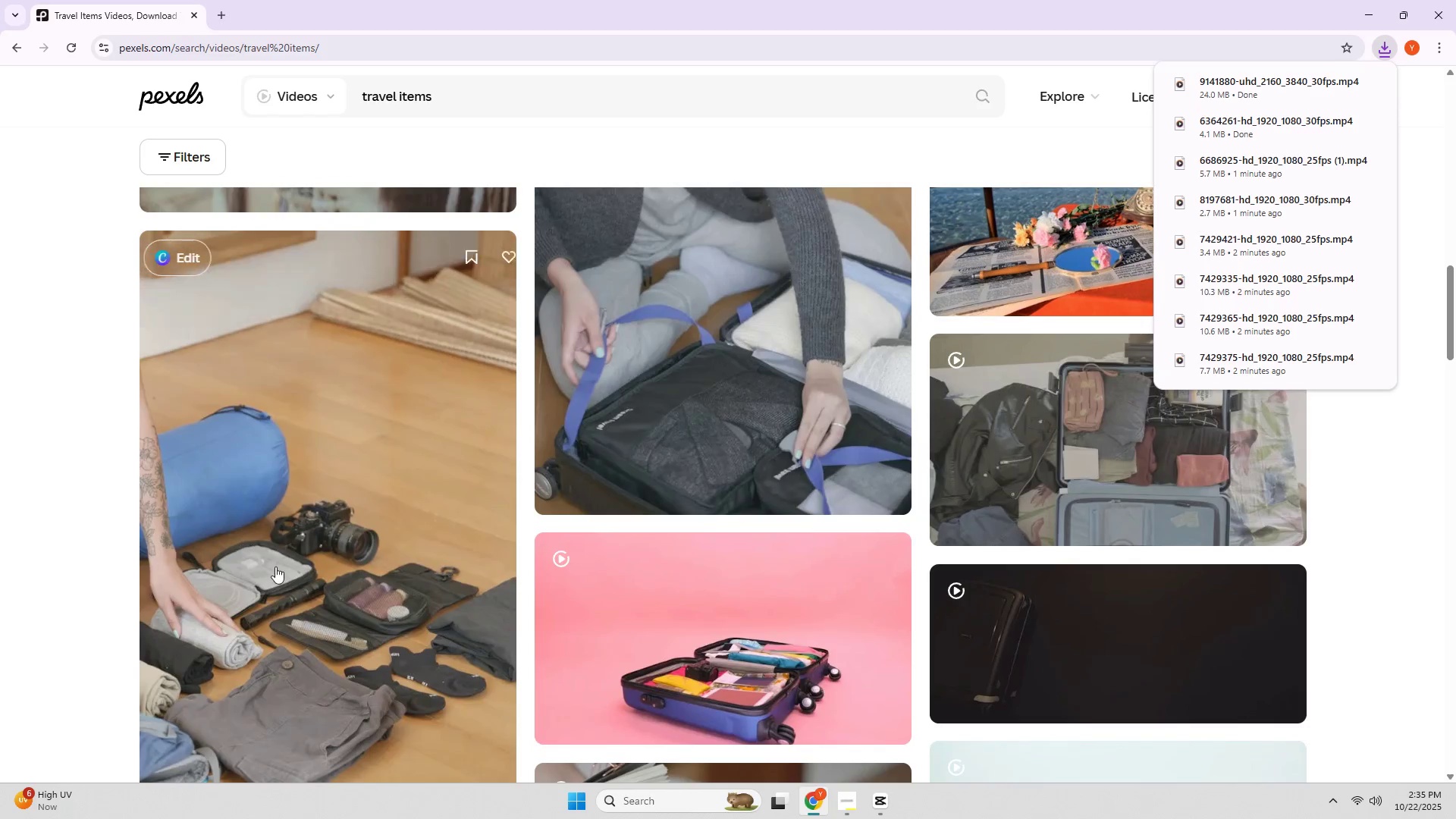 
left_click([285, 566])
 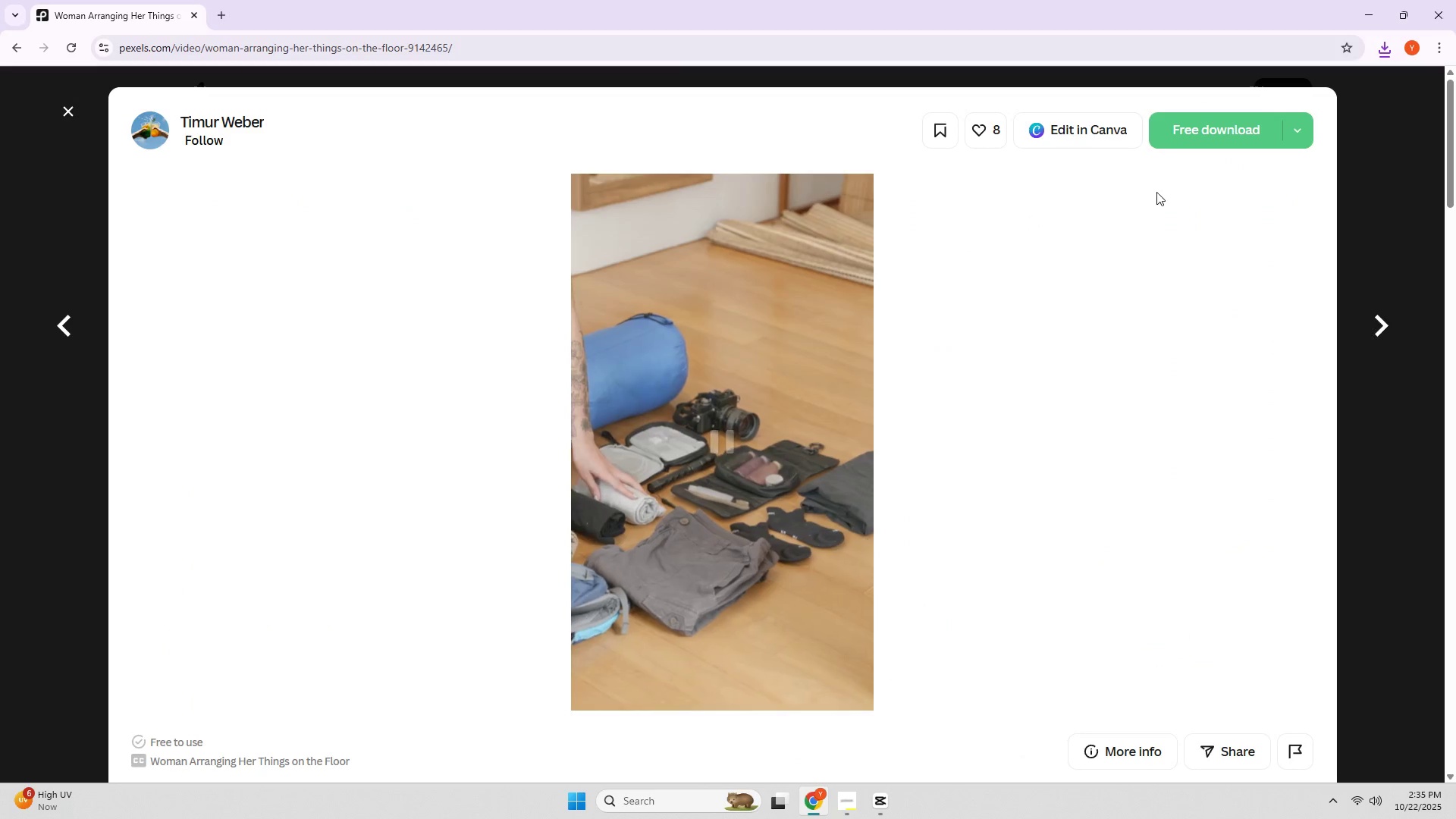 
left_click([1188, 134])
 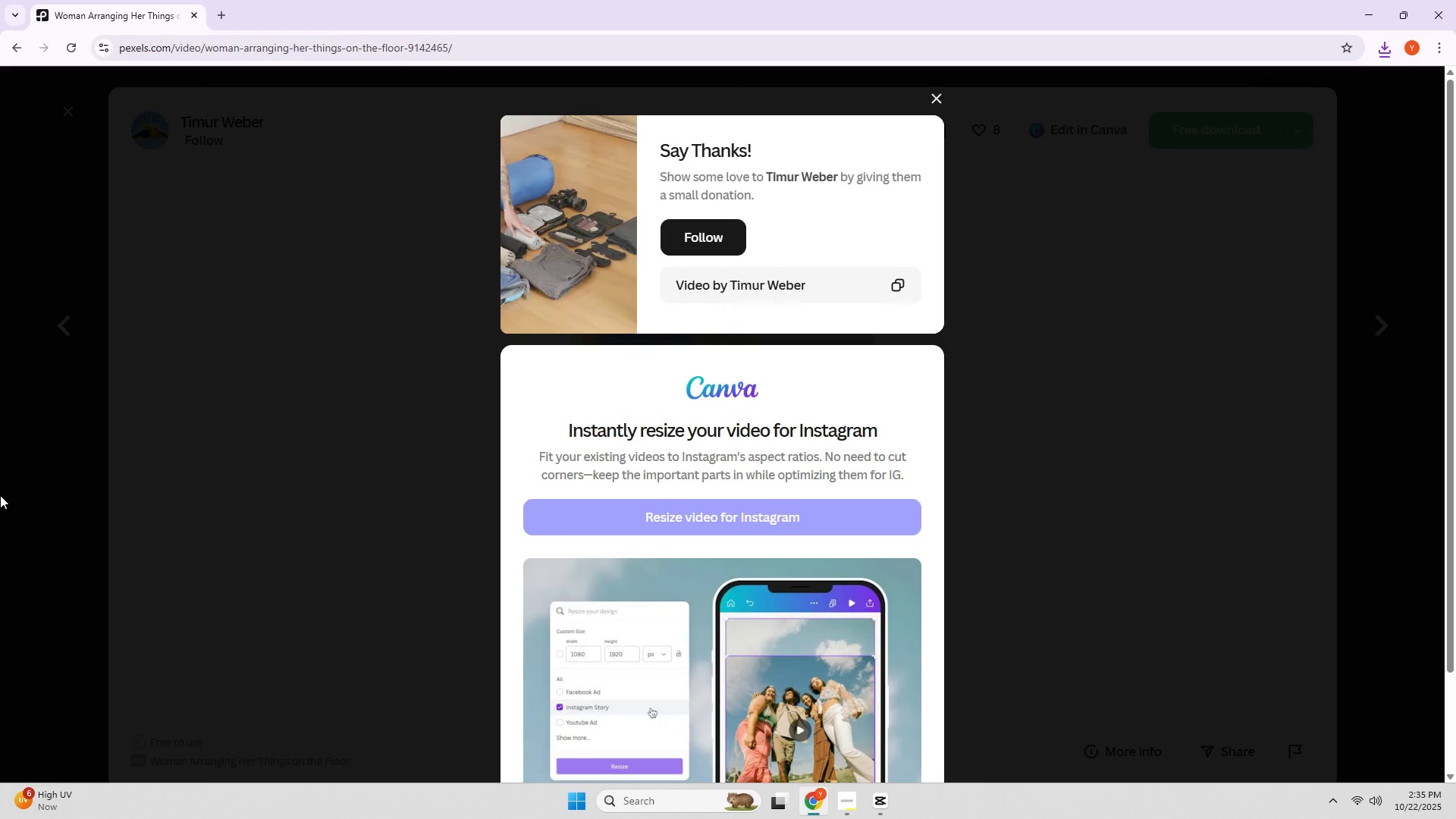 
left_click([0, 495])
 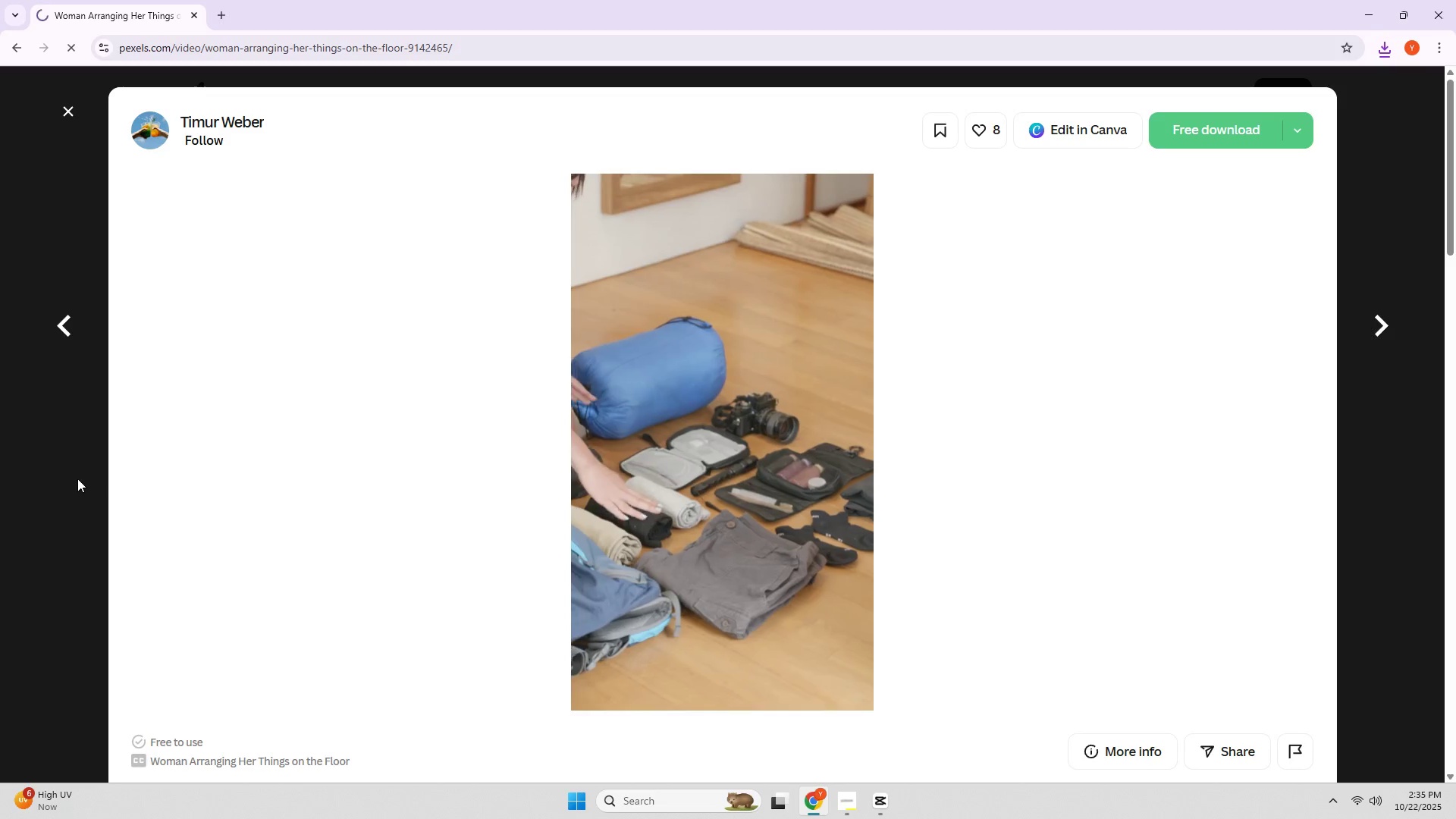 
left_click([61, 479])
 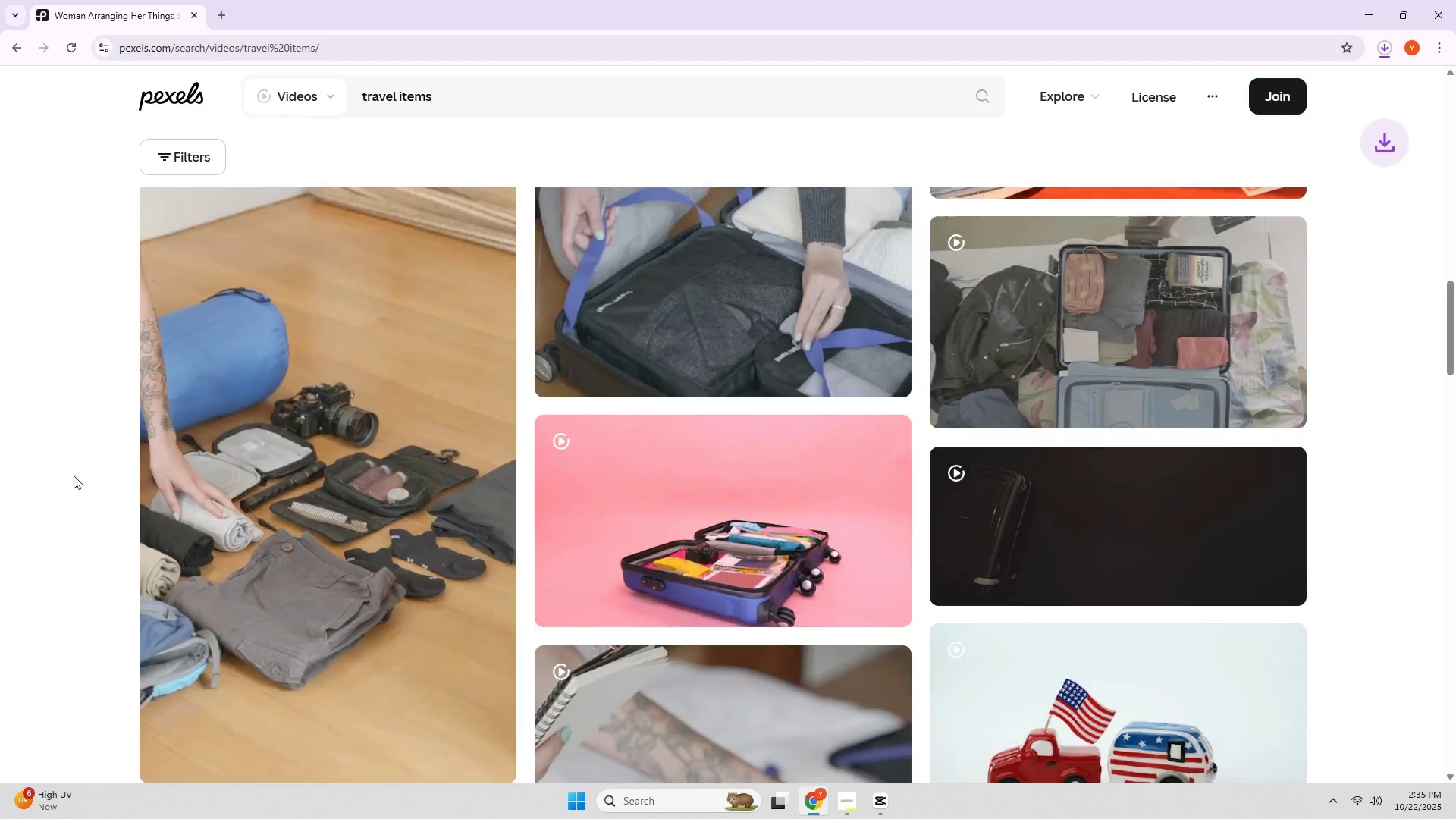 
scroll: coordinate [271, 419], scroll_direction: down, amount: 6.0
 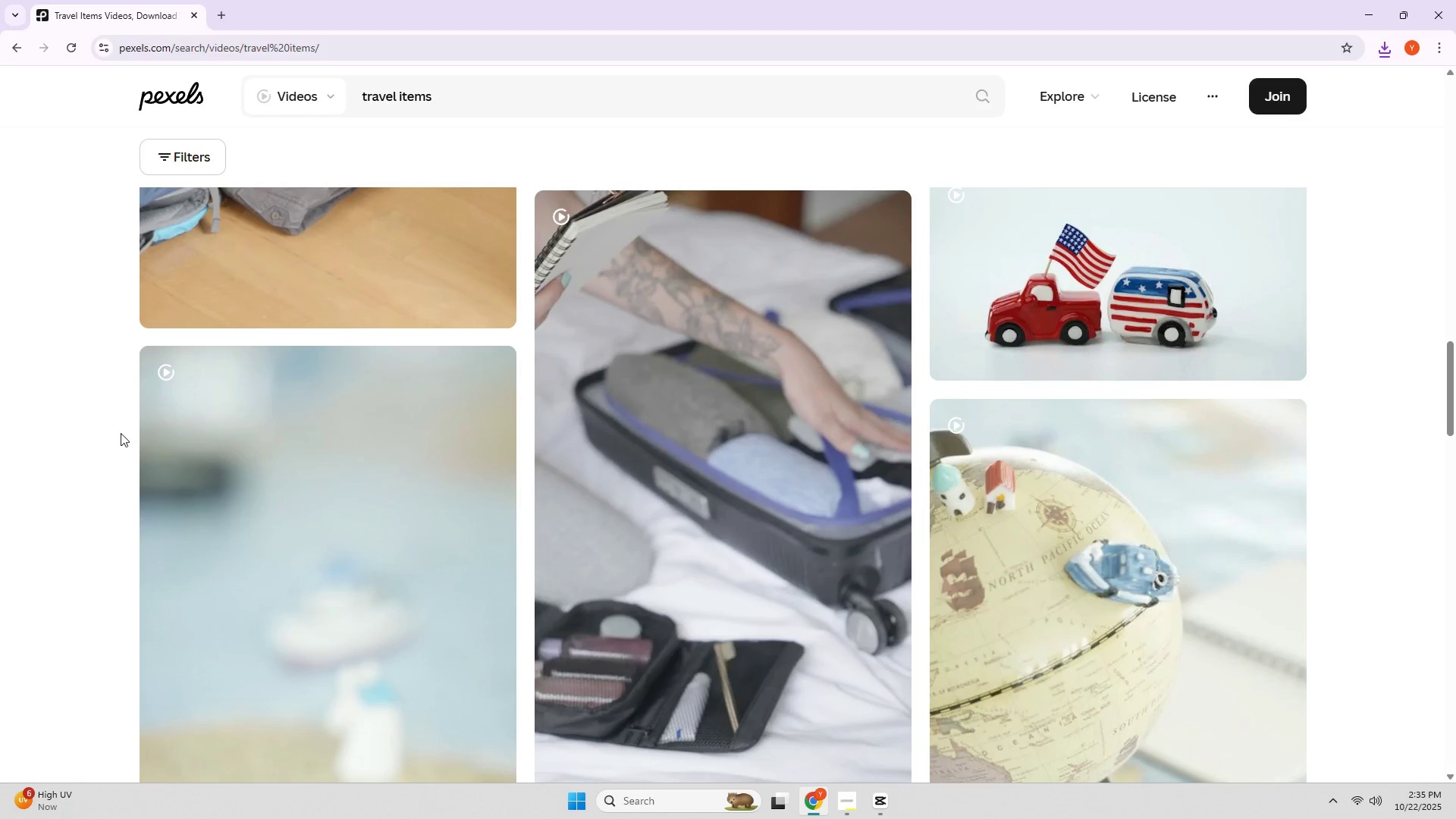 
left_click_drag(start_coordinate=[431, 101], to_coordinate=[265, 105])
 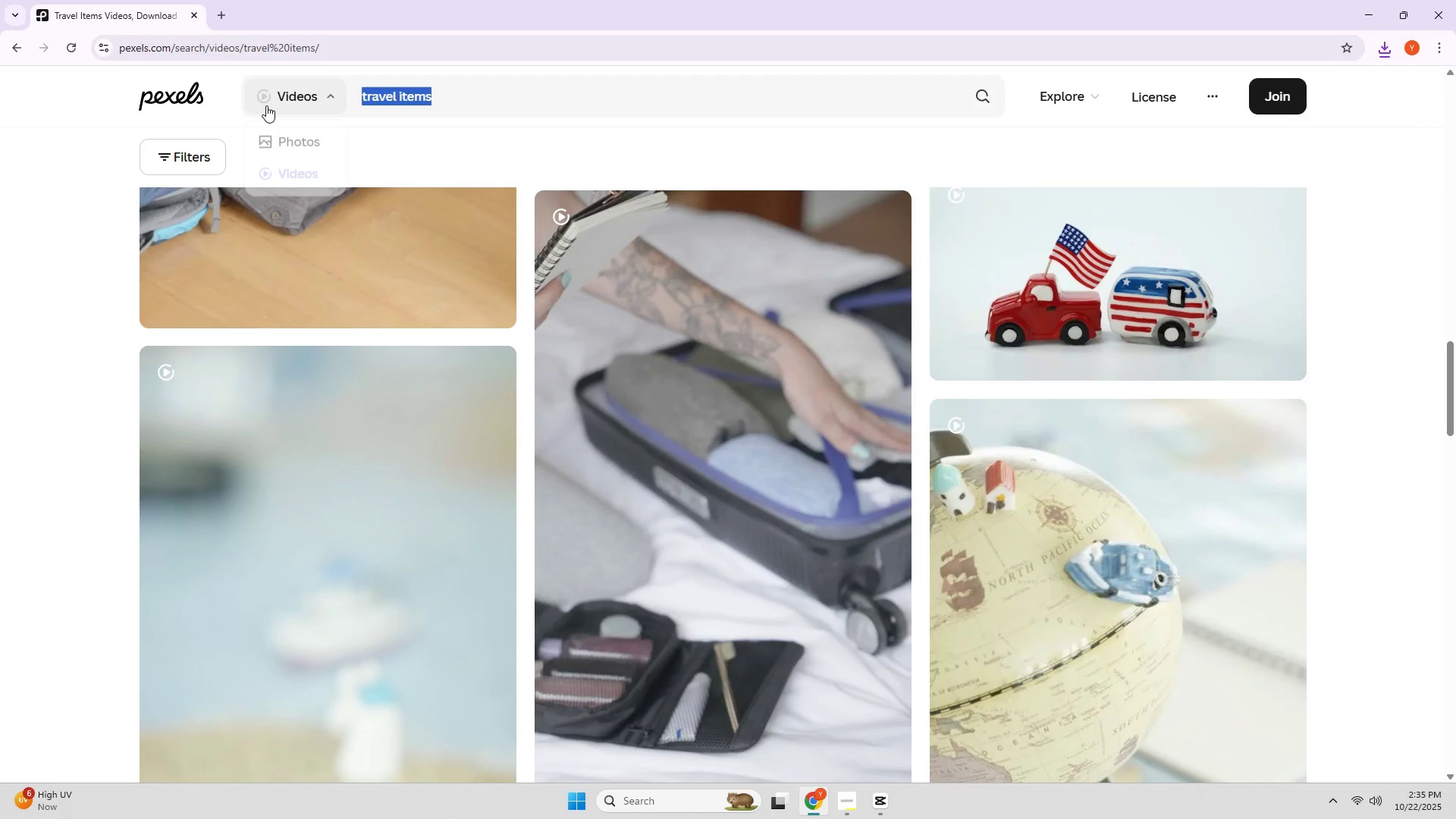 
double_click([265, 105])
 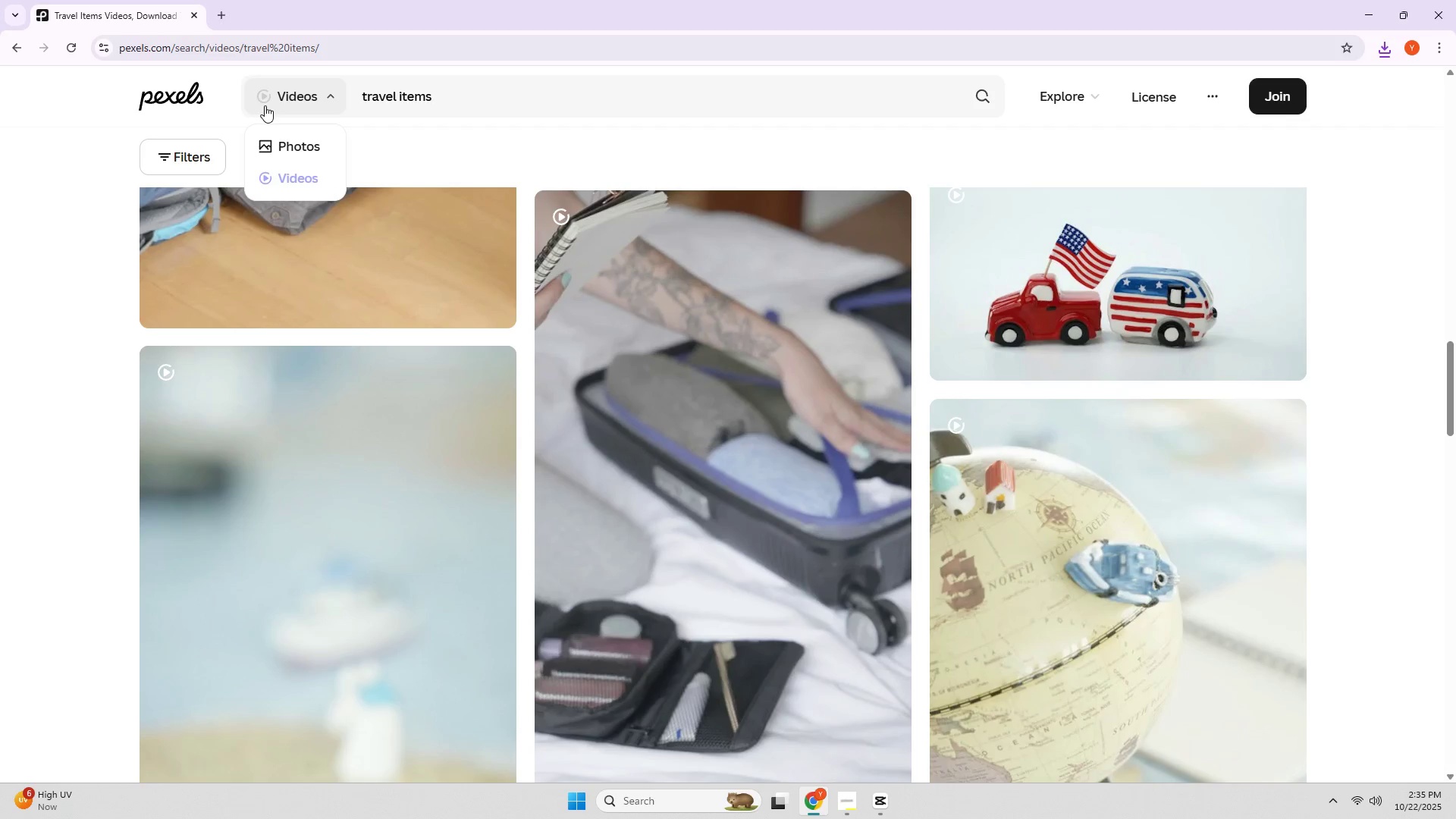 
type(gadhgadgets in bed)
 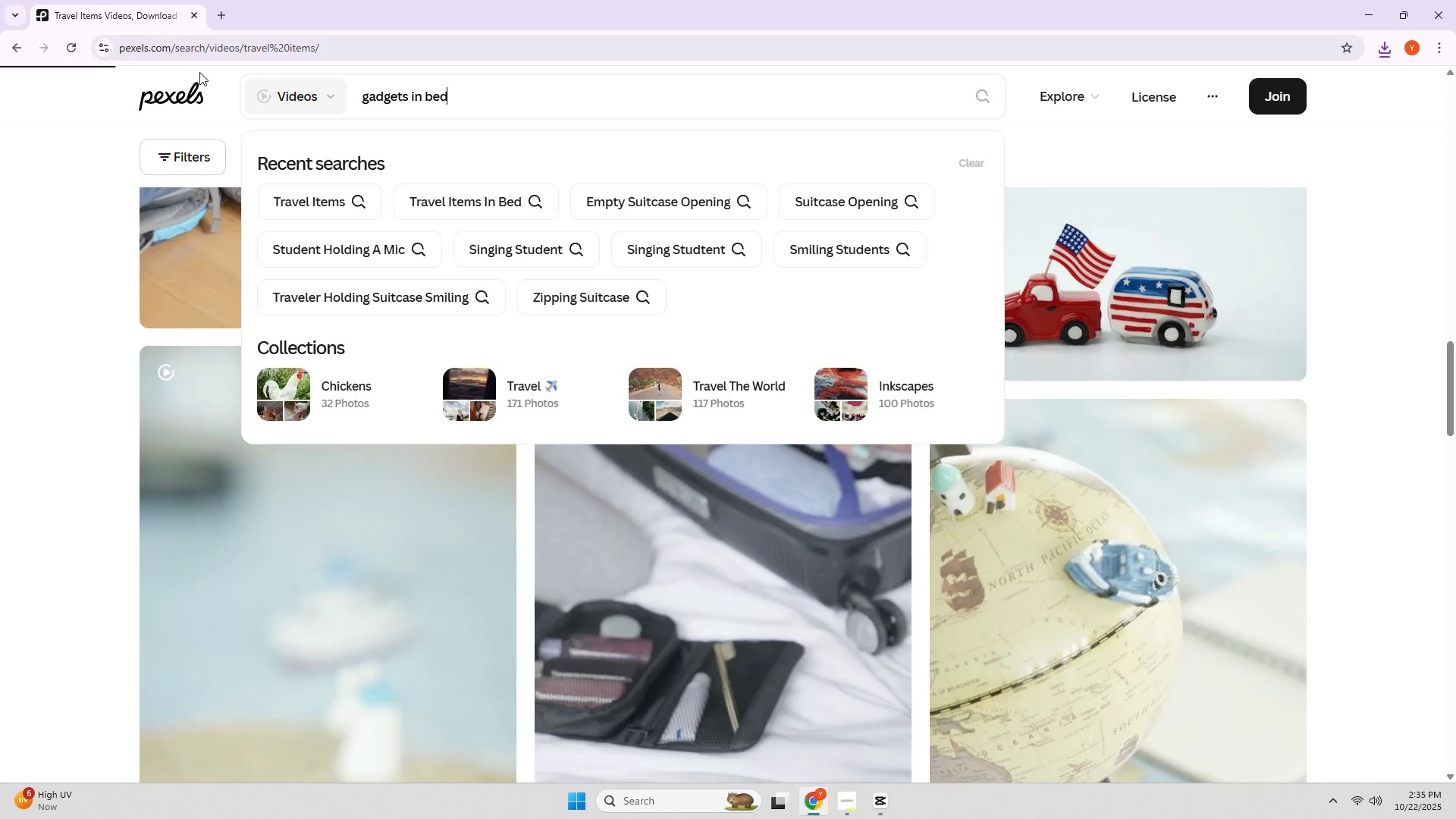 
left_click_drag(start_coordinate=[533, 92], to_coordinate=[273, 76])
 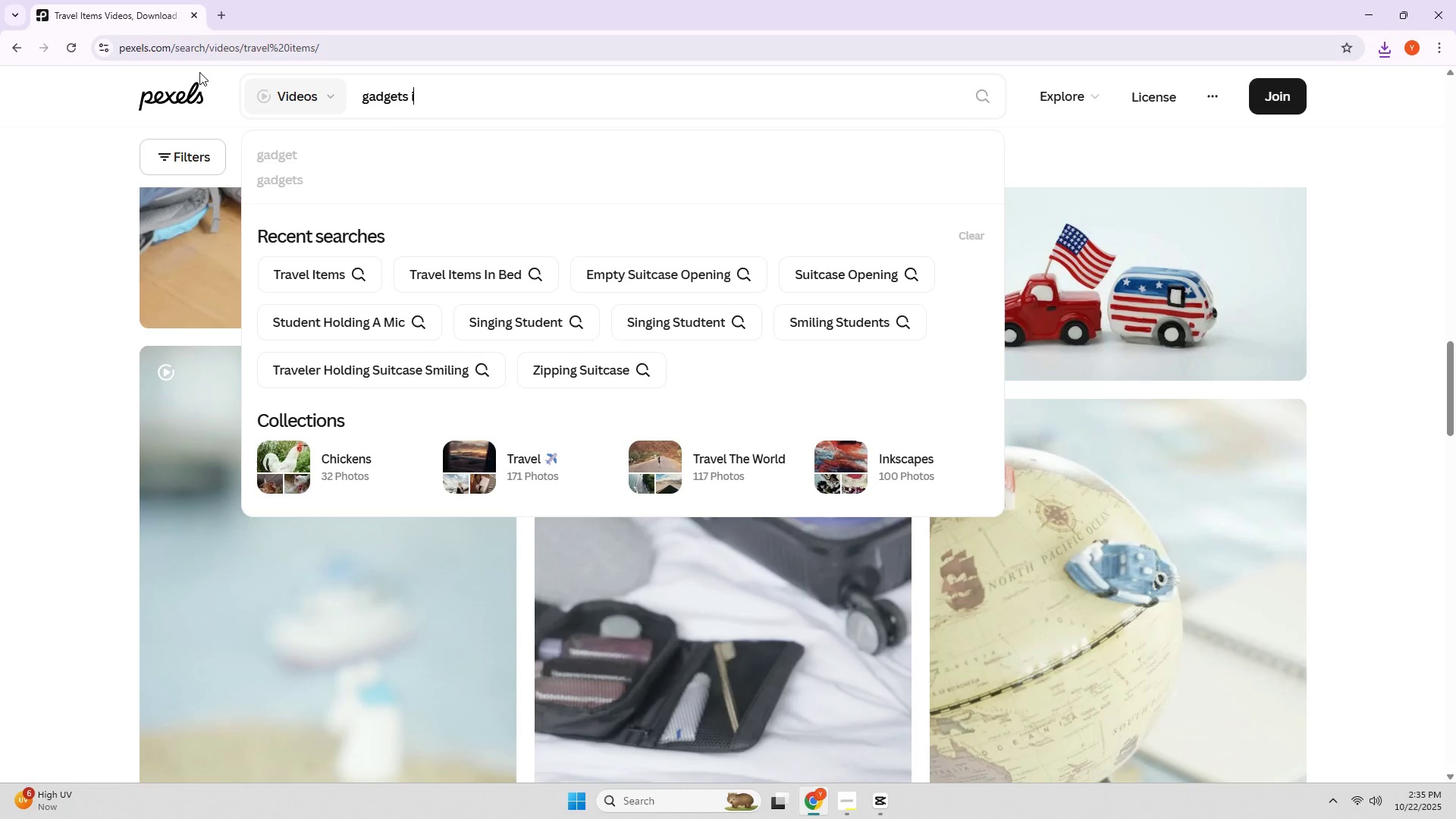 
key(Enter)
 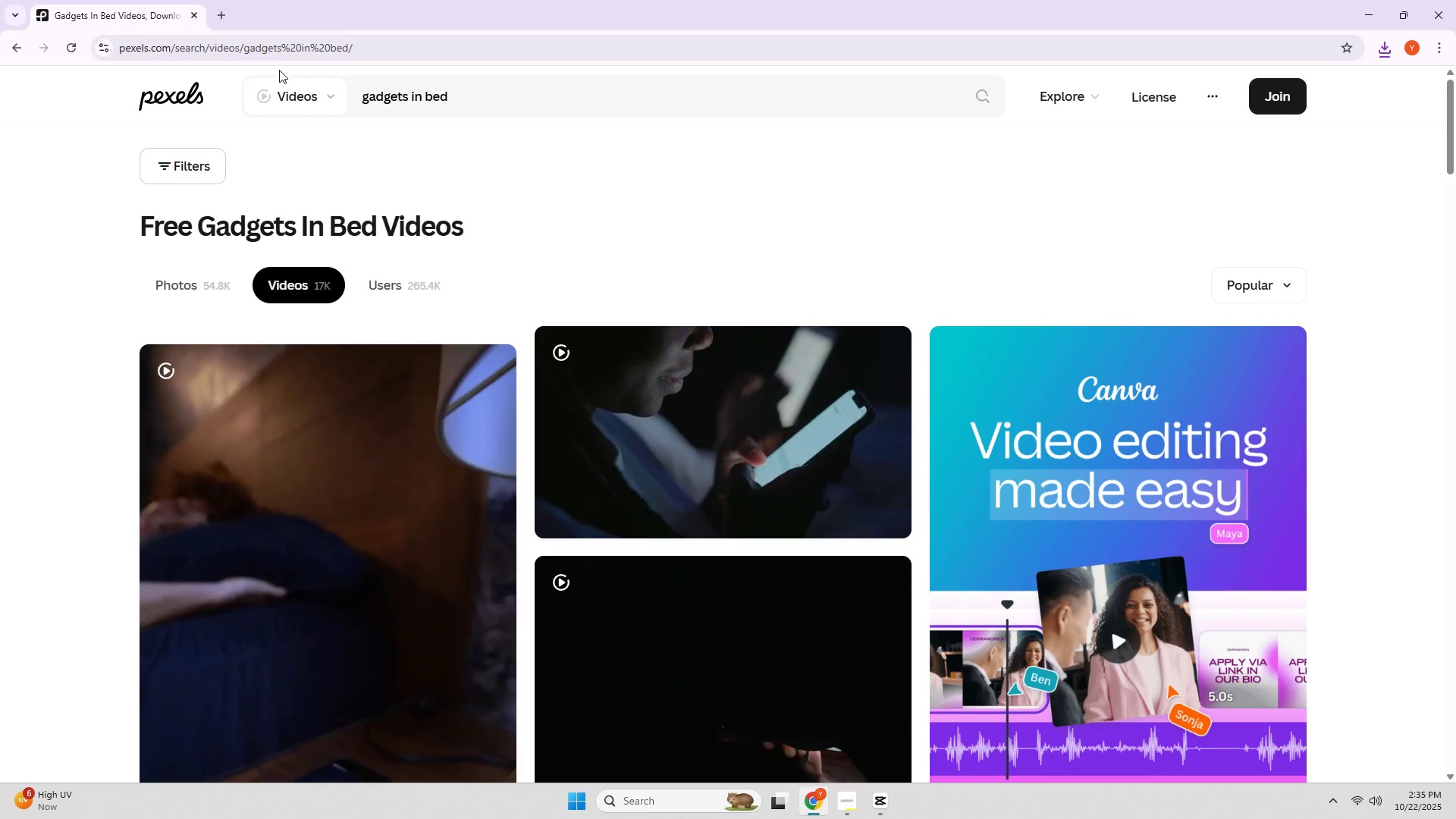 
scroll: coordinate [77, 391], scroll_direction: down, amount: 14.0
 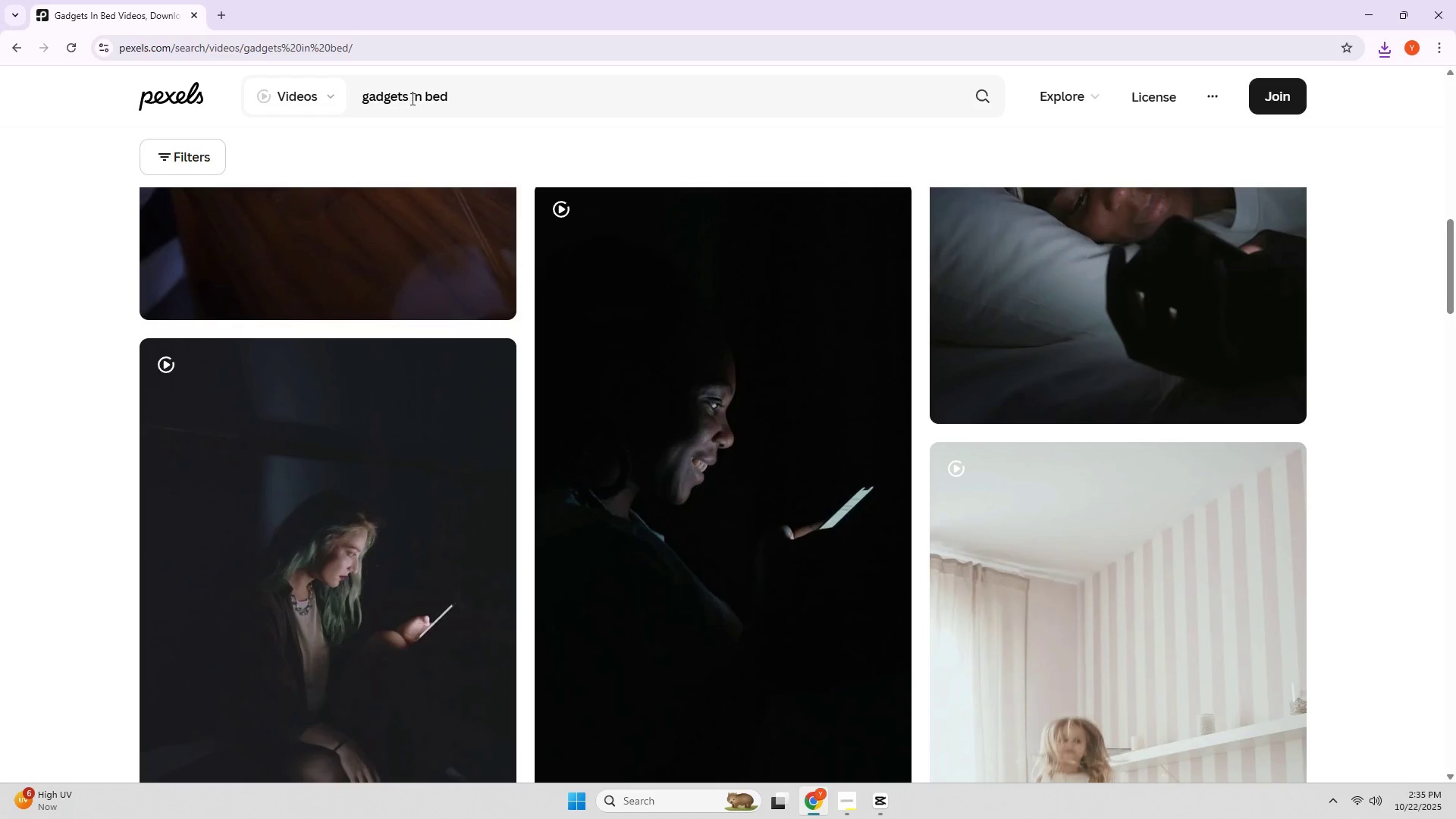 
left_click([421, 97])
 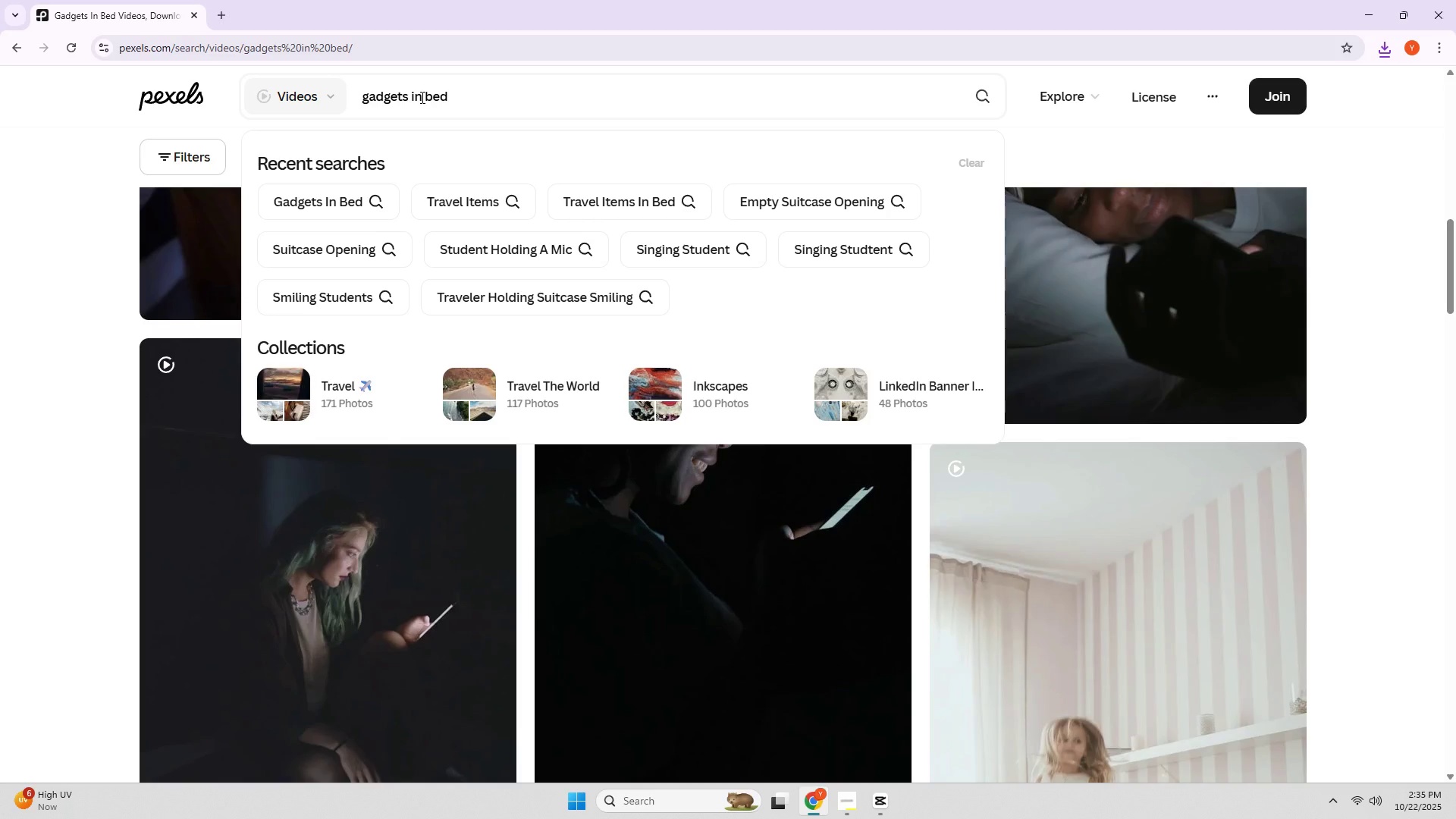 
key(Backspace)
key(Backspace)
type(lying in)
 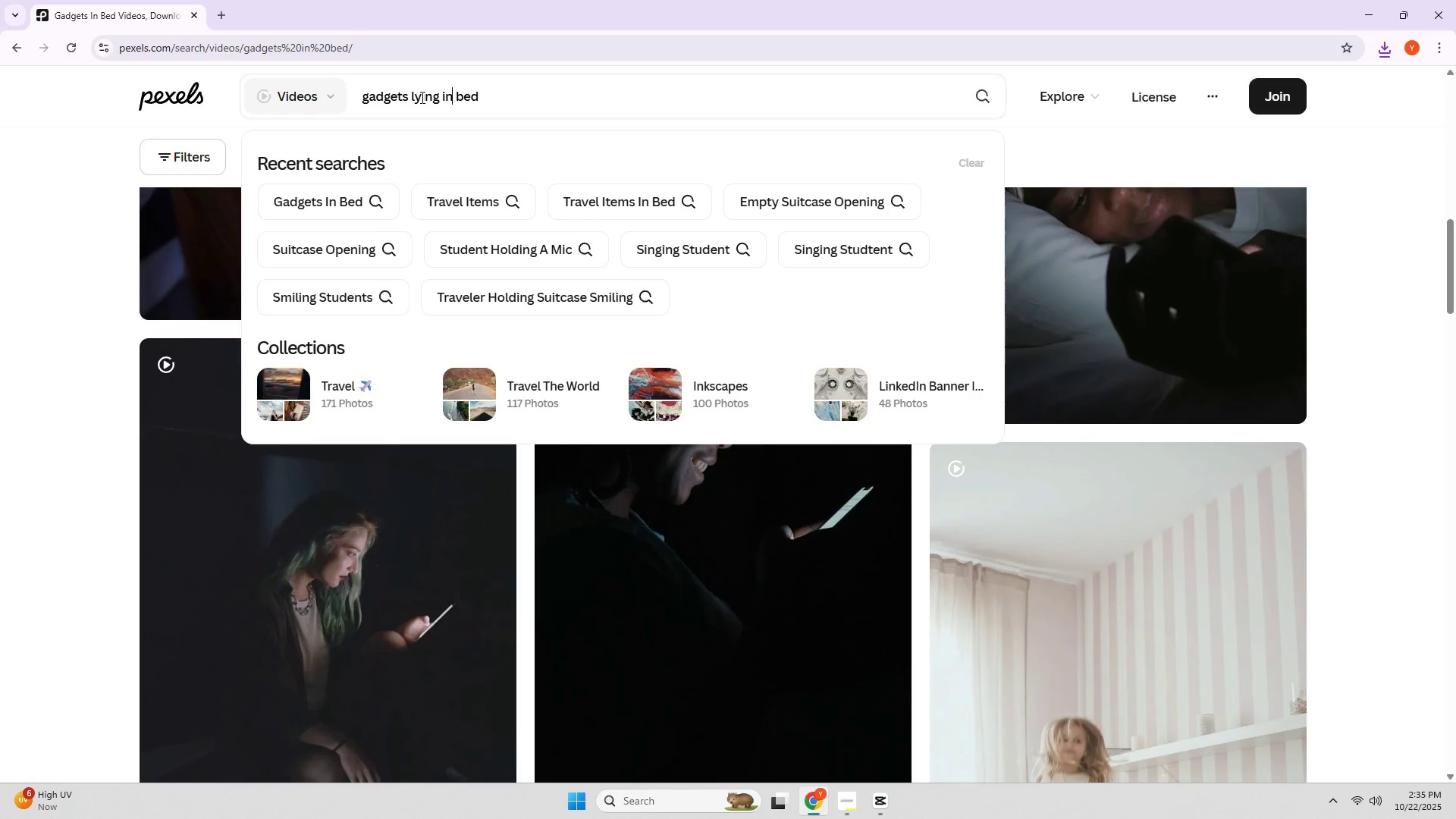 
key(Enter)
 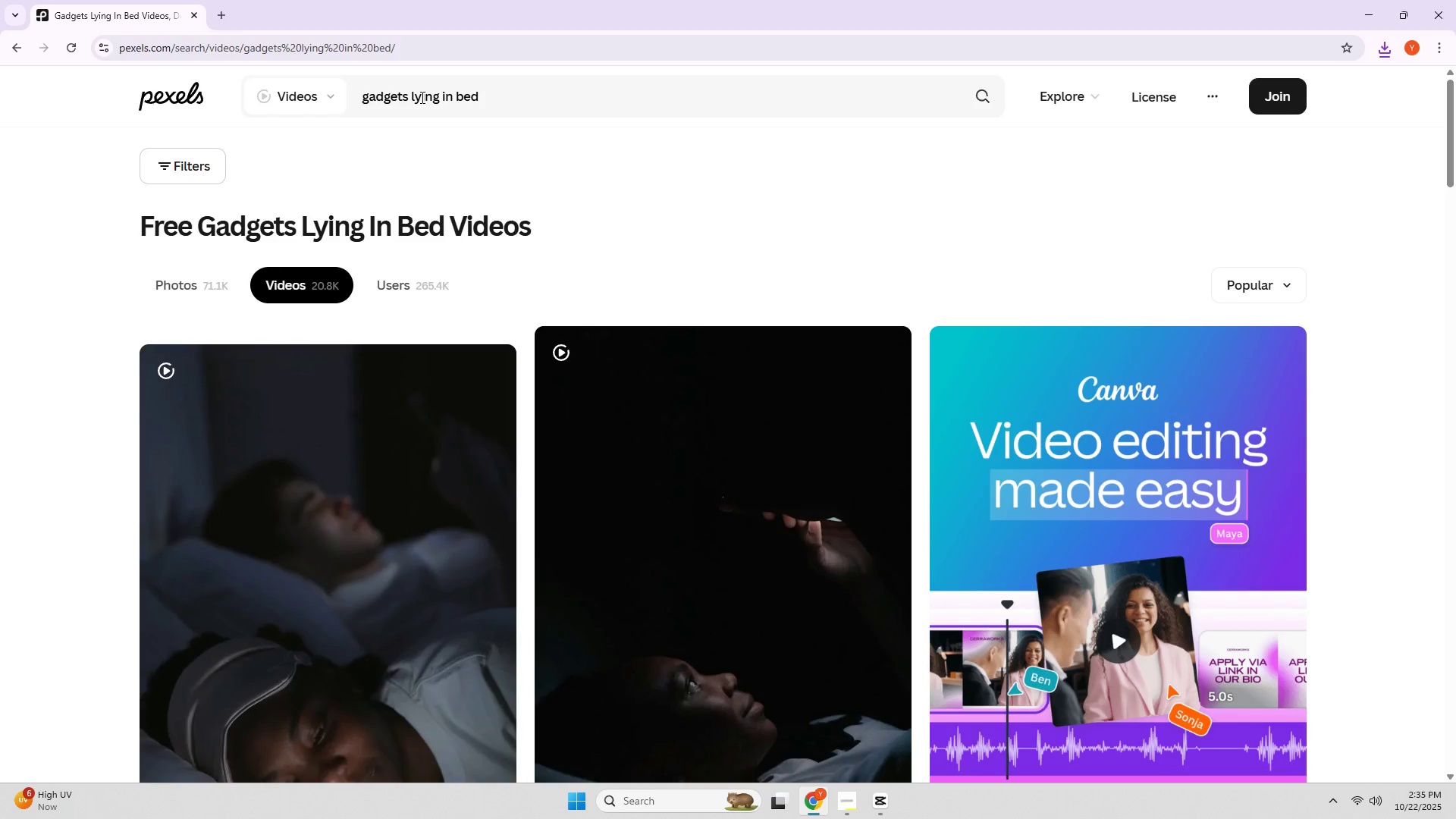 
scroll: coordinate [544, 263], scroll_direction: down, amount: 22.0
 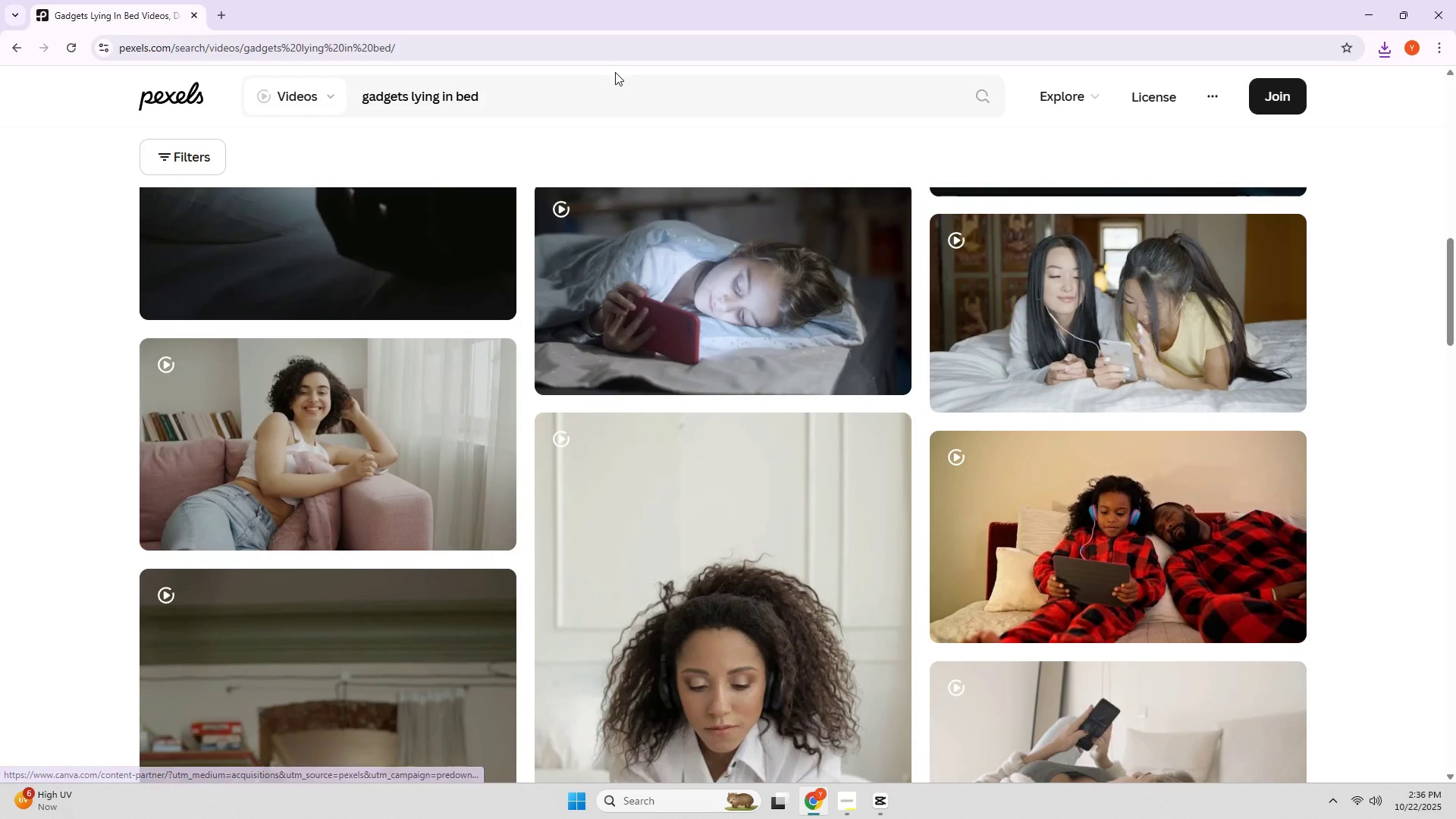 
left_click_drag(start_coordinate=[564, 93], to_coordinate=[150, 137])
 